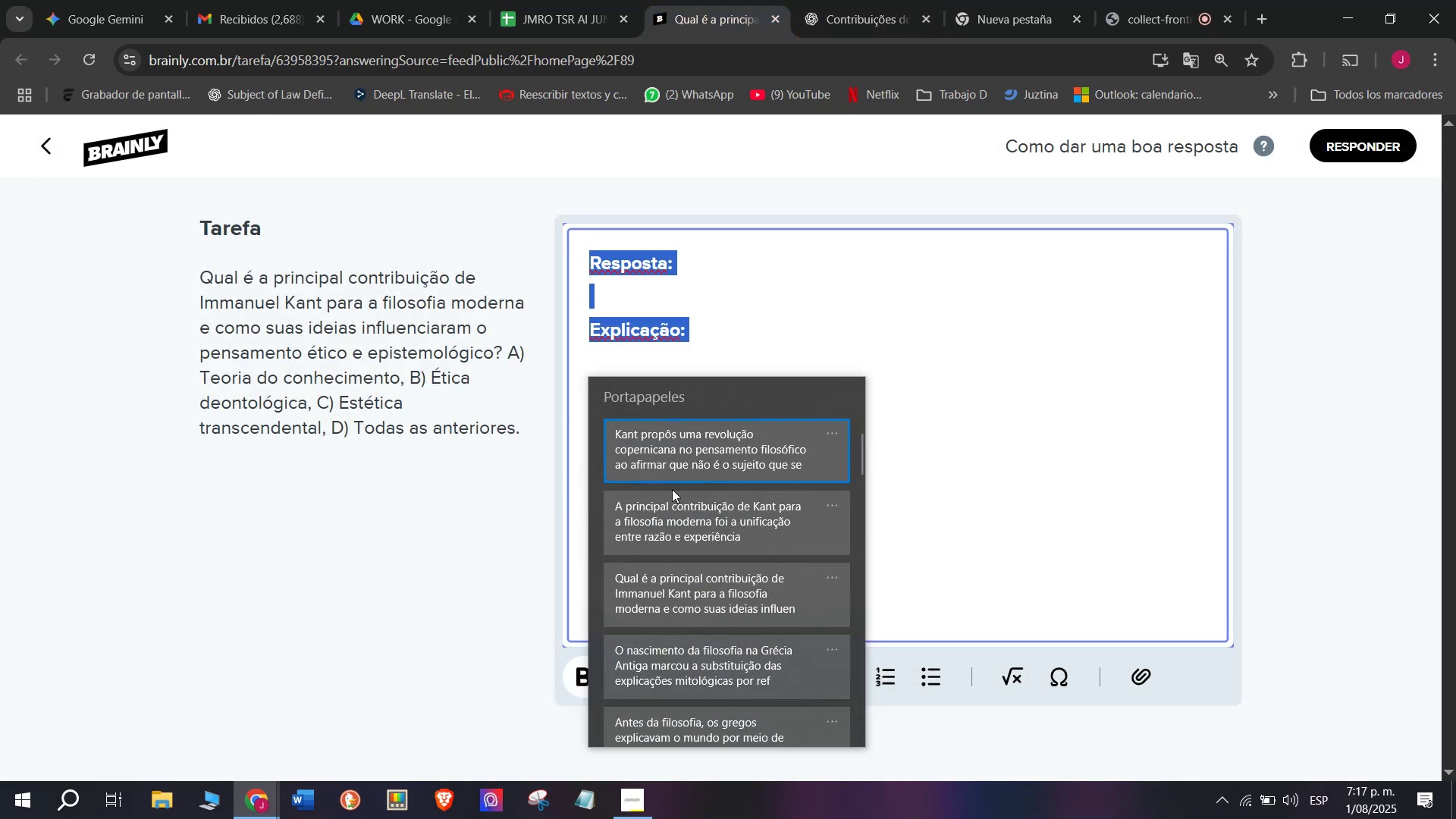 
left_click([670, 490])
 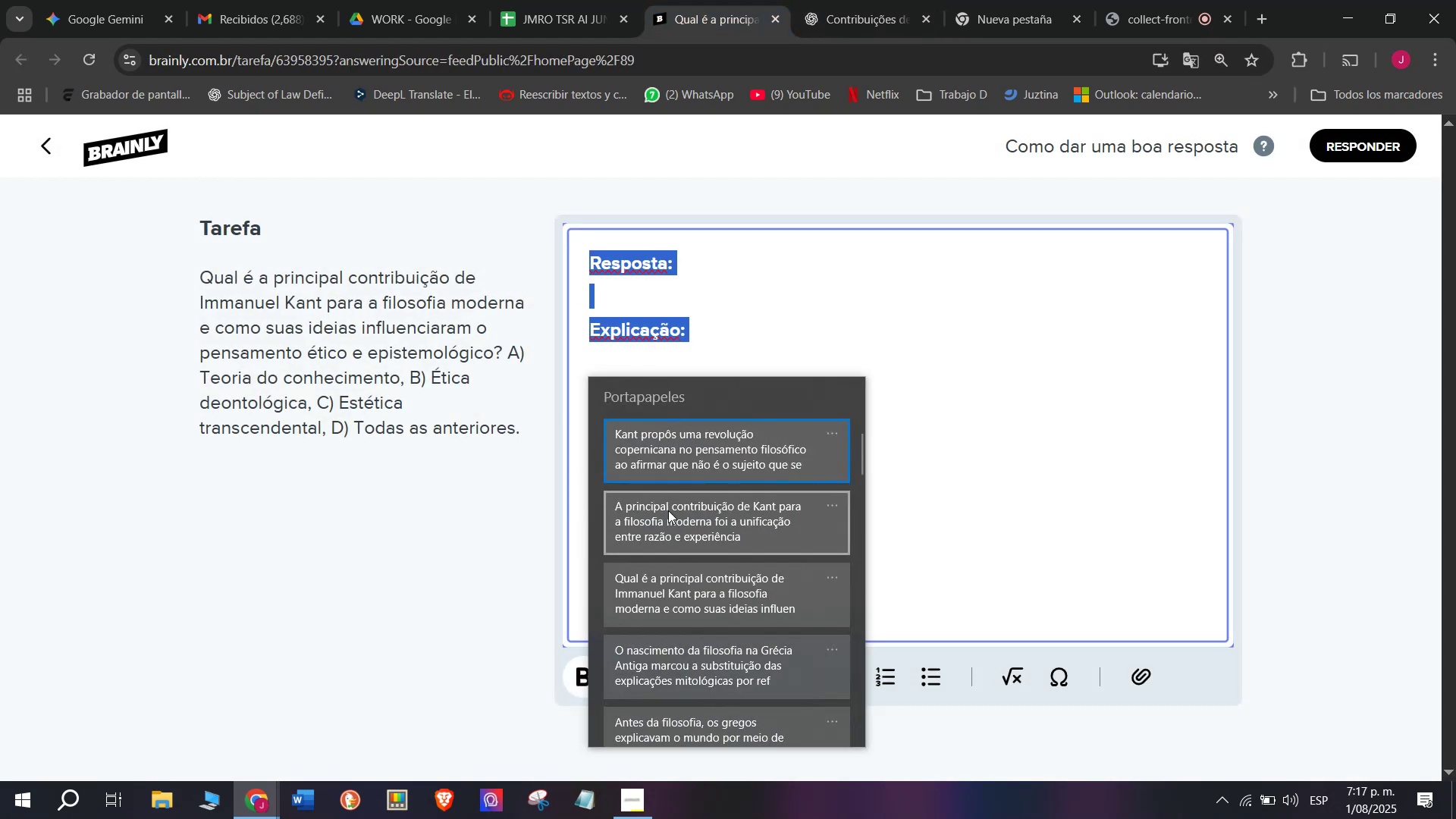 
left_click([668, 513])
 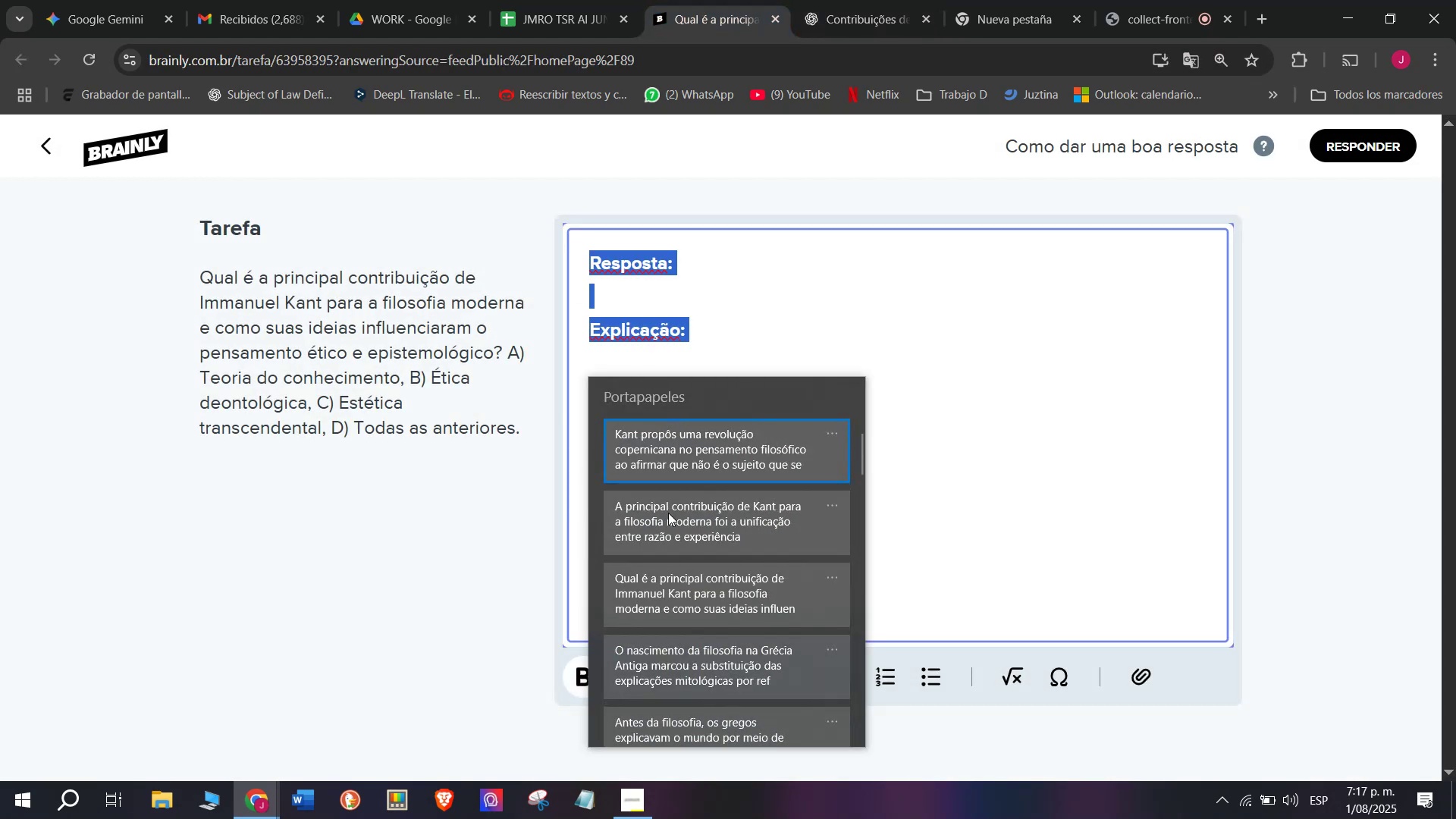 
key(Control+ControlLeft)
 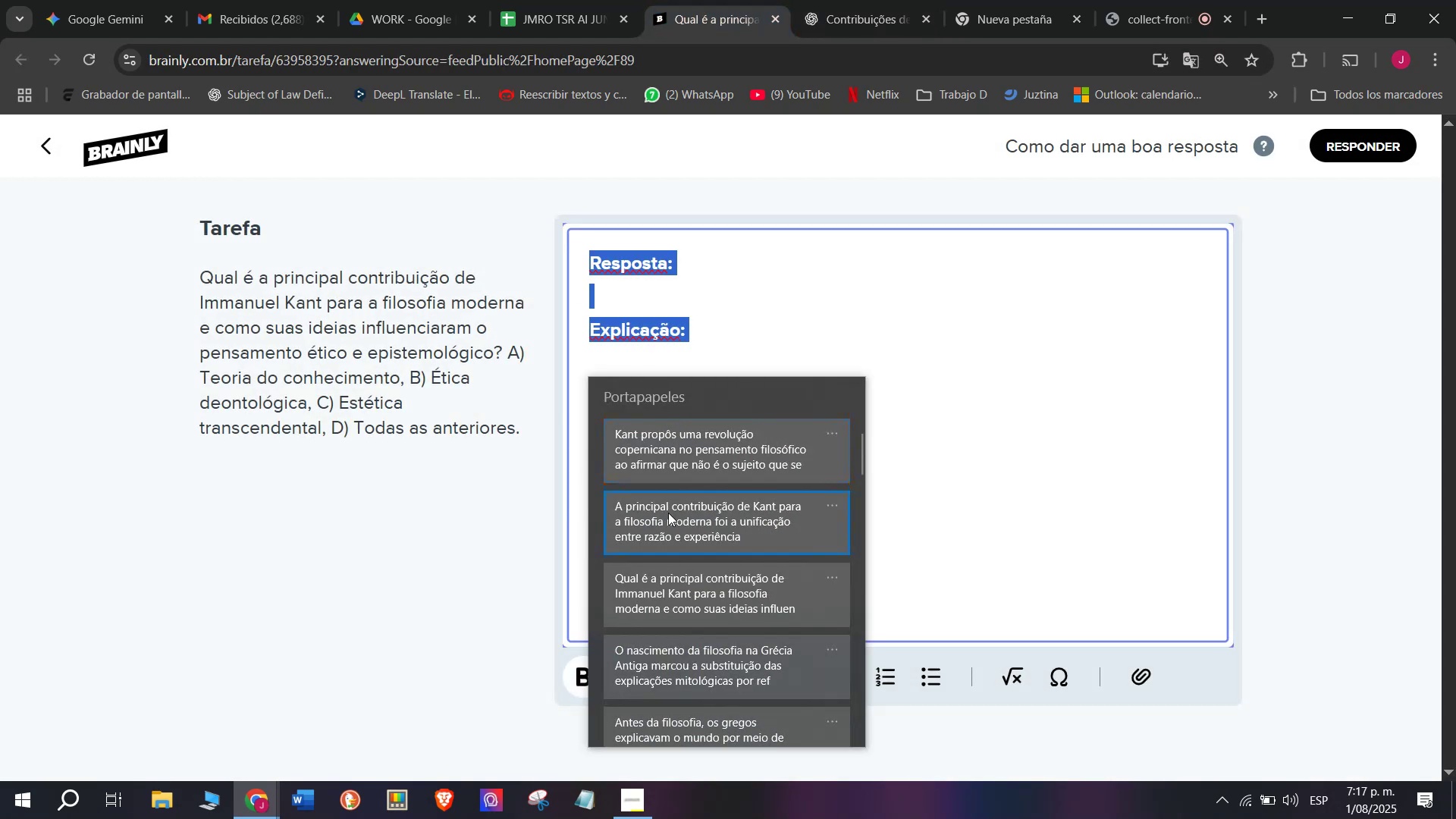 
key(Control+V)
 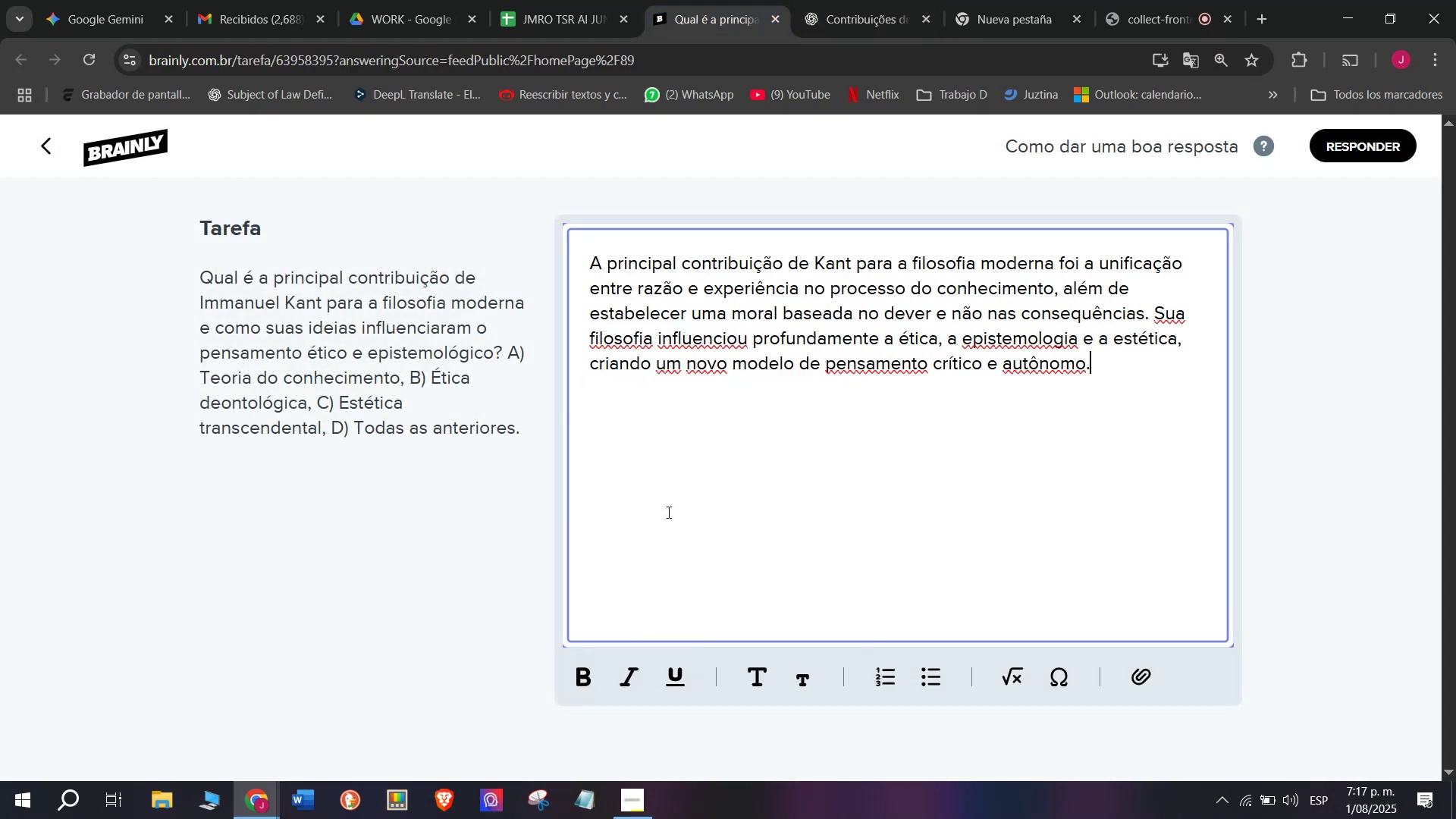 
key(Space)
 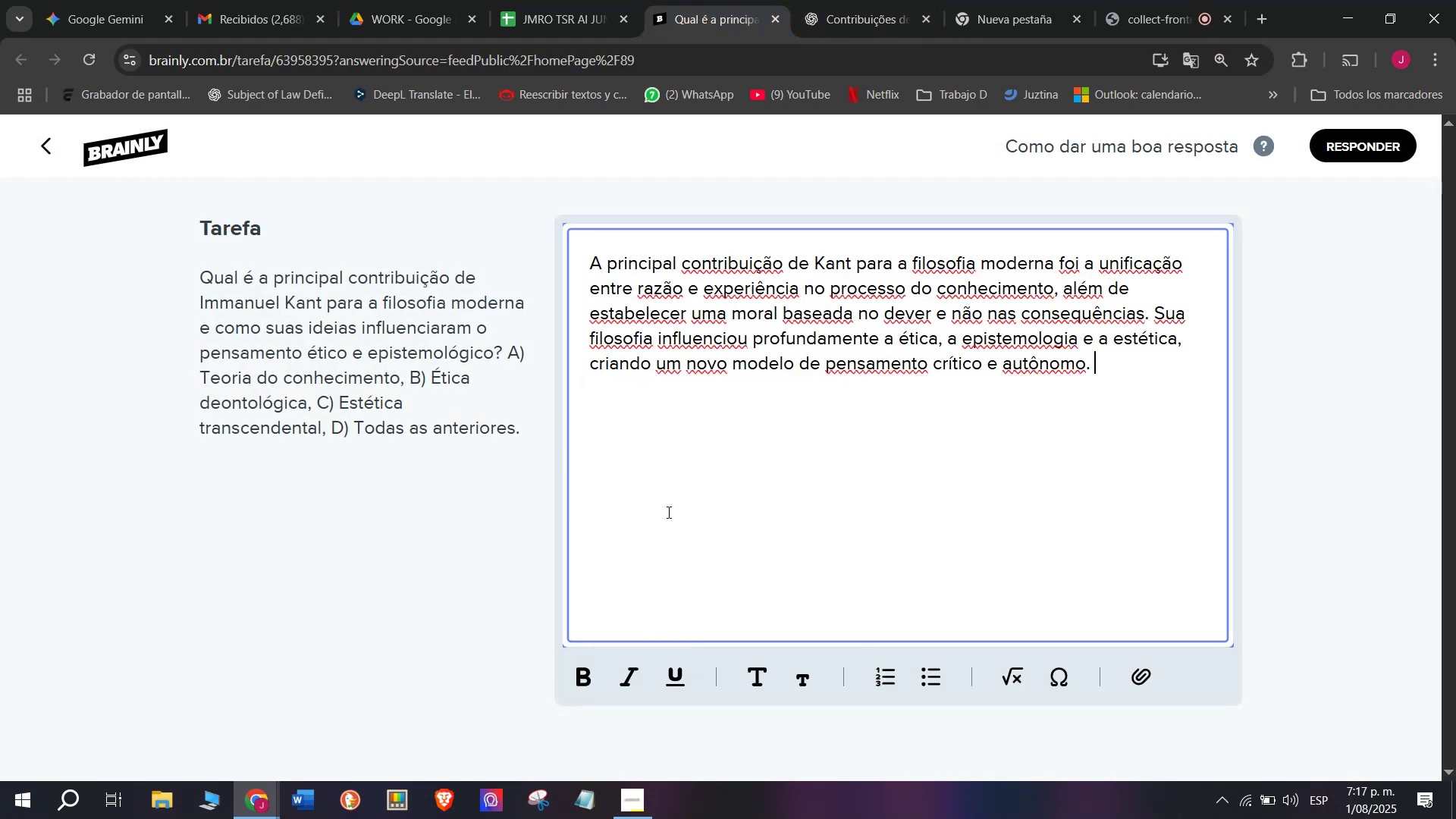 
key(Meta+MetaLeft)
 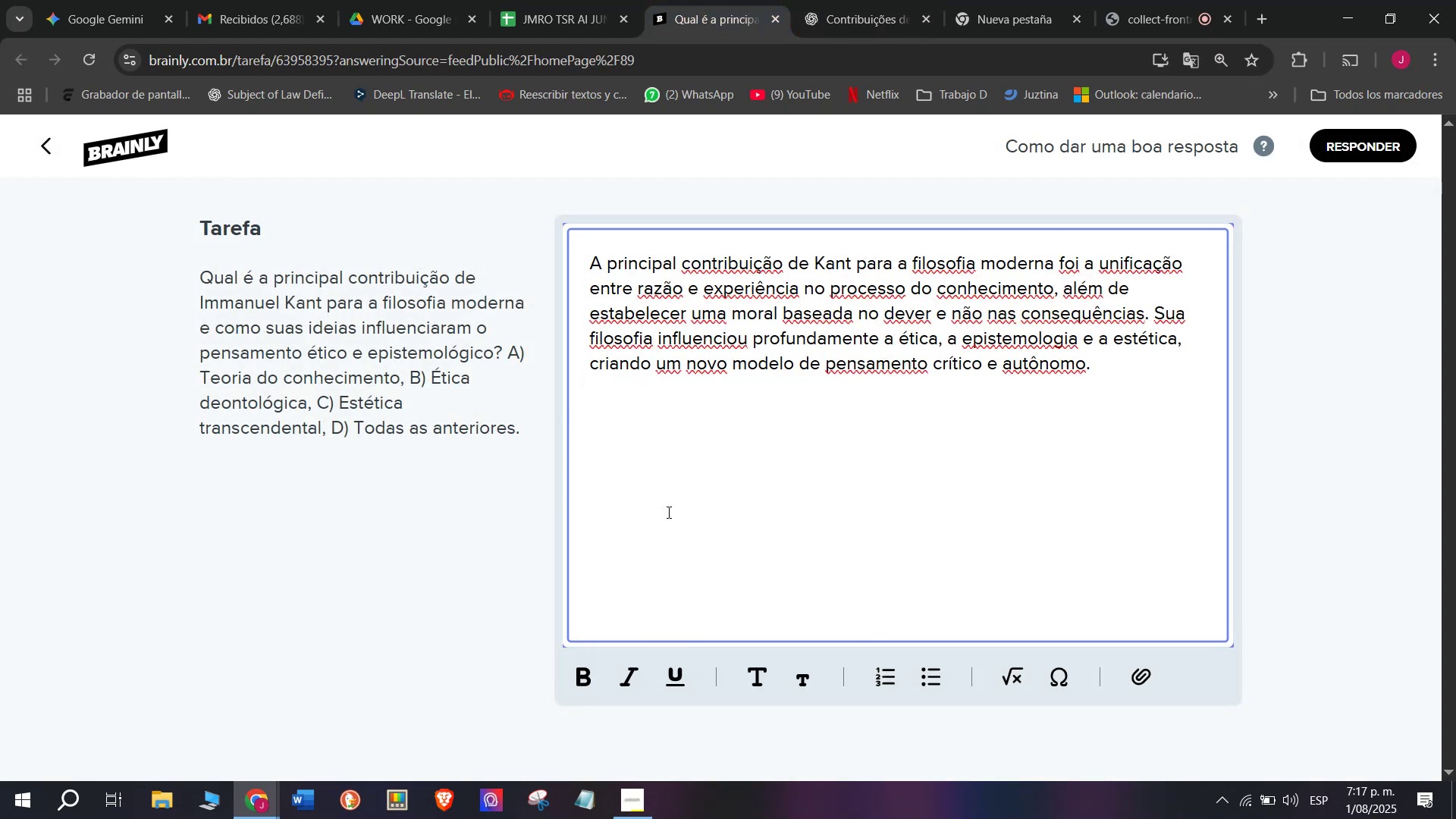 
key(Meta+V)
 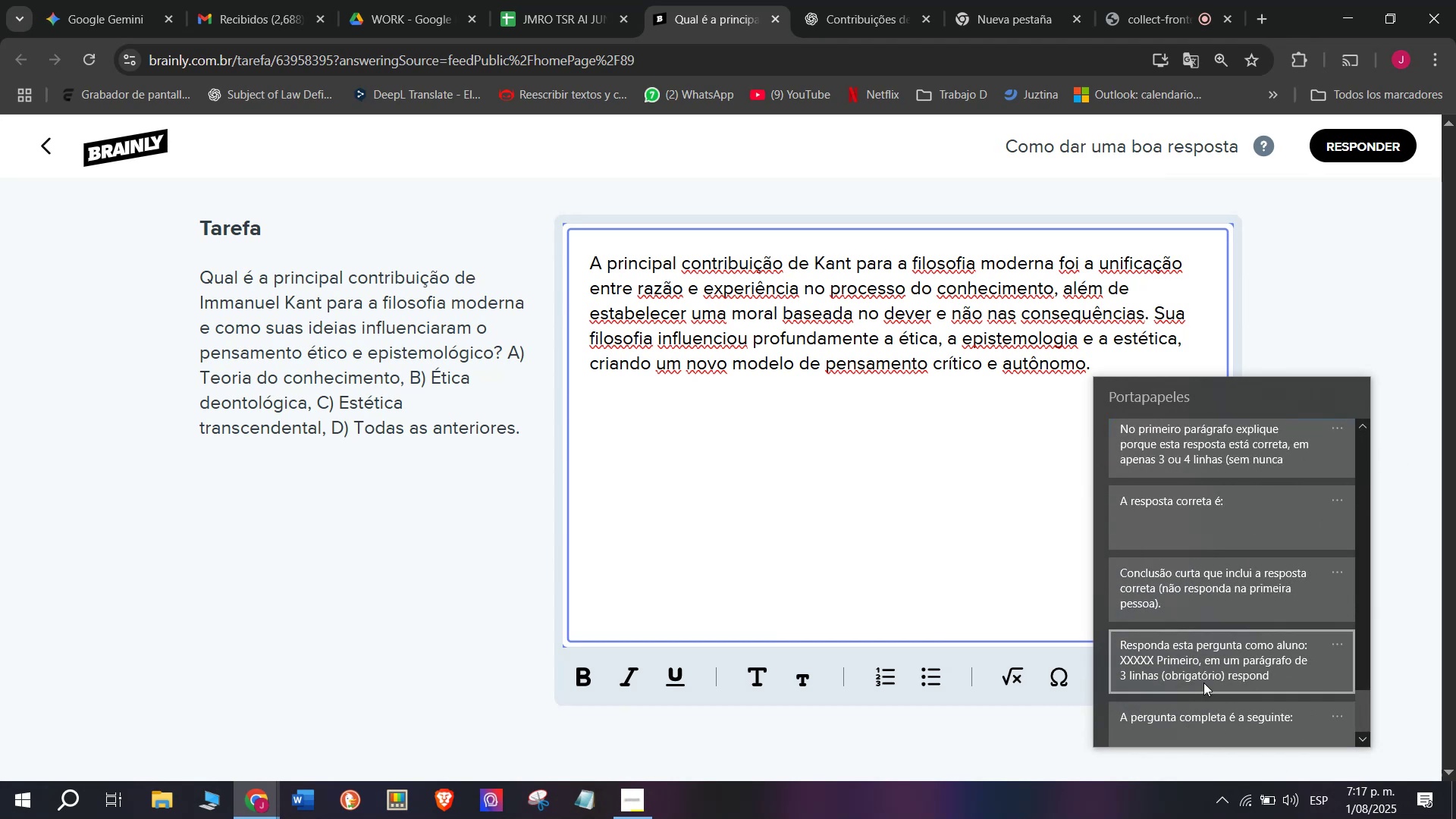 
left_click([1169, 516])
 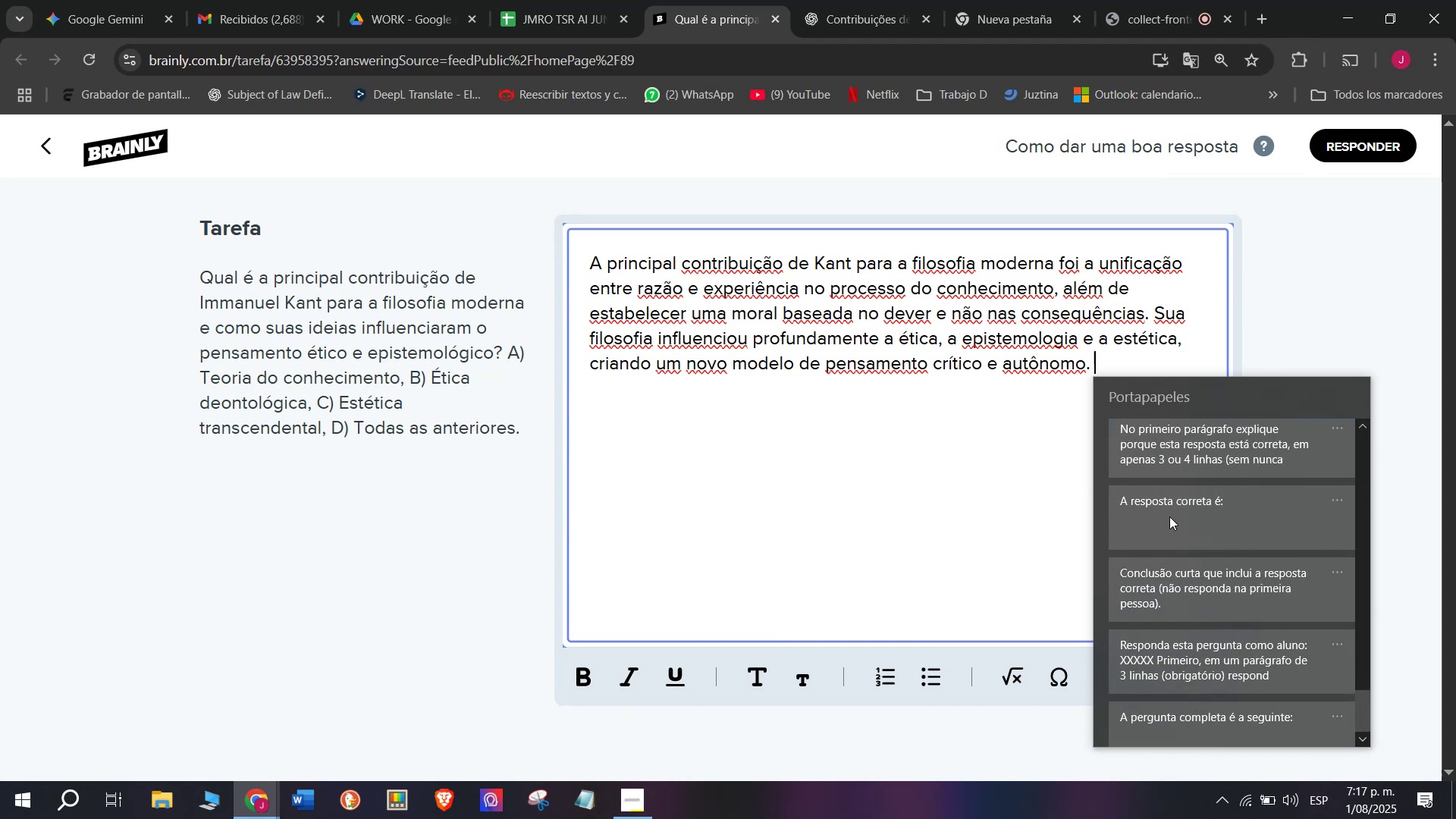 
key(Control+ControlLeft)
 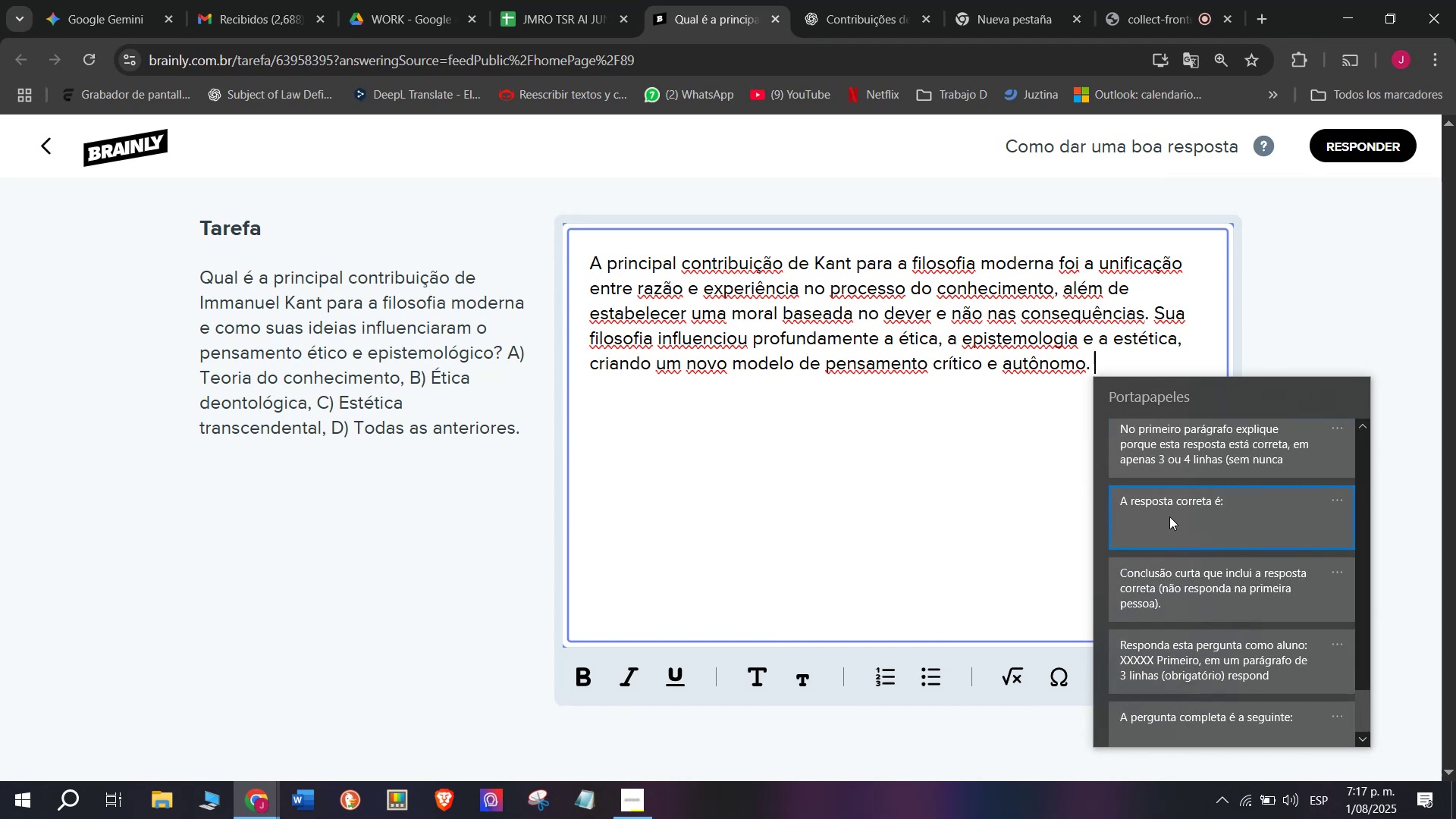 
key(Control+V)
 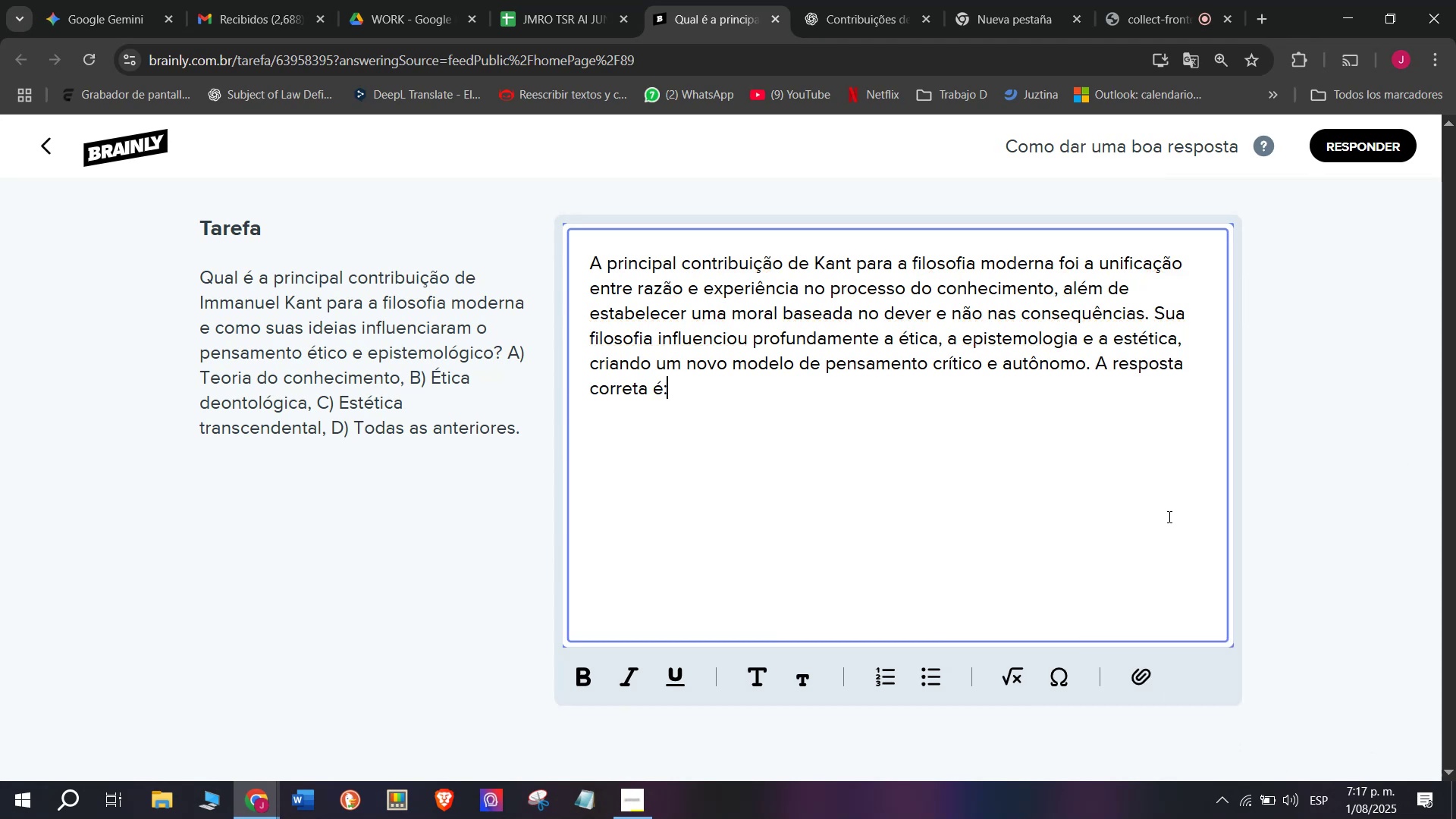 
key(Space)
 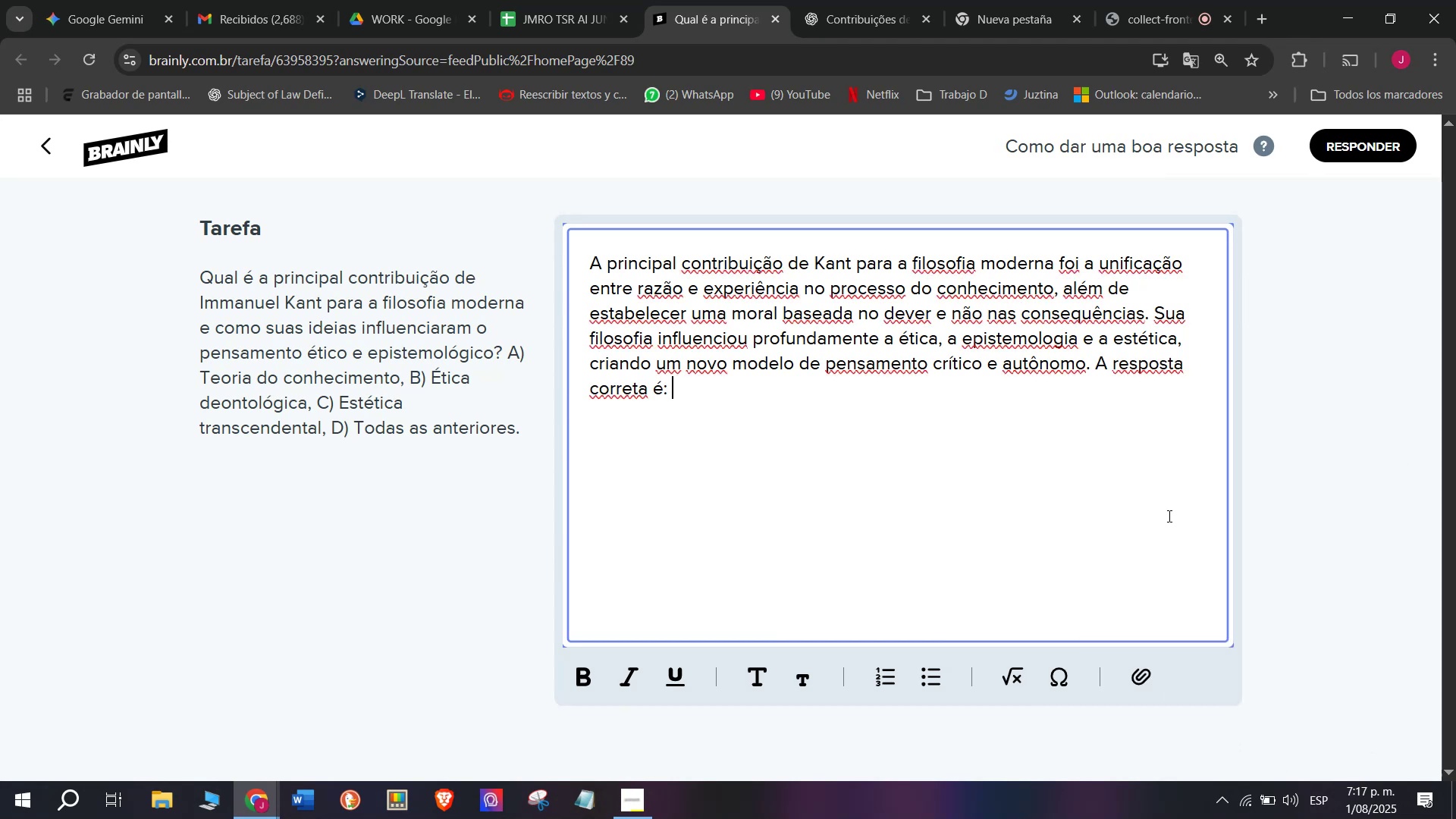 
key(Shift+D)
 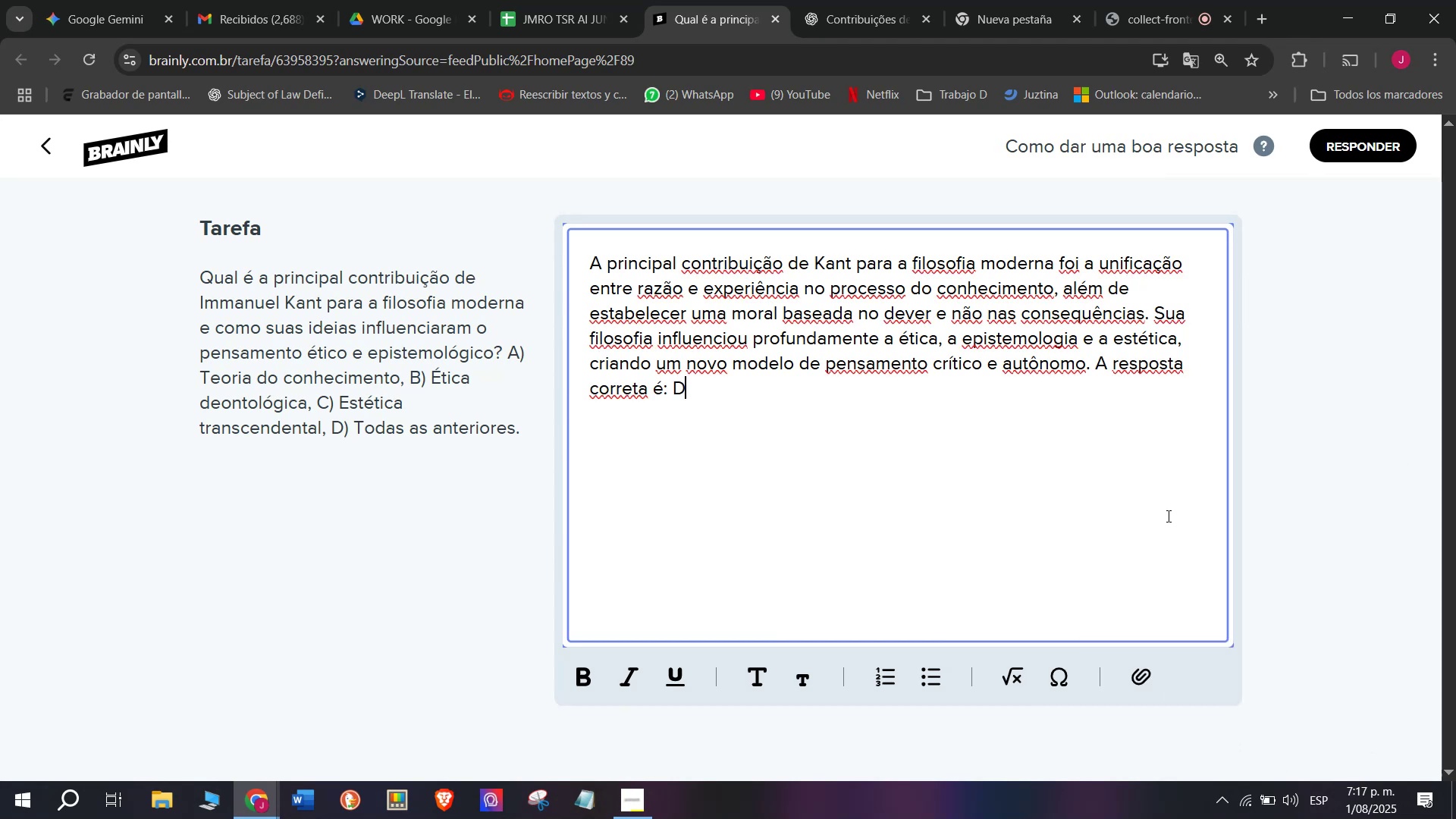 
key(Period)
 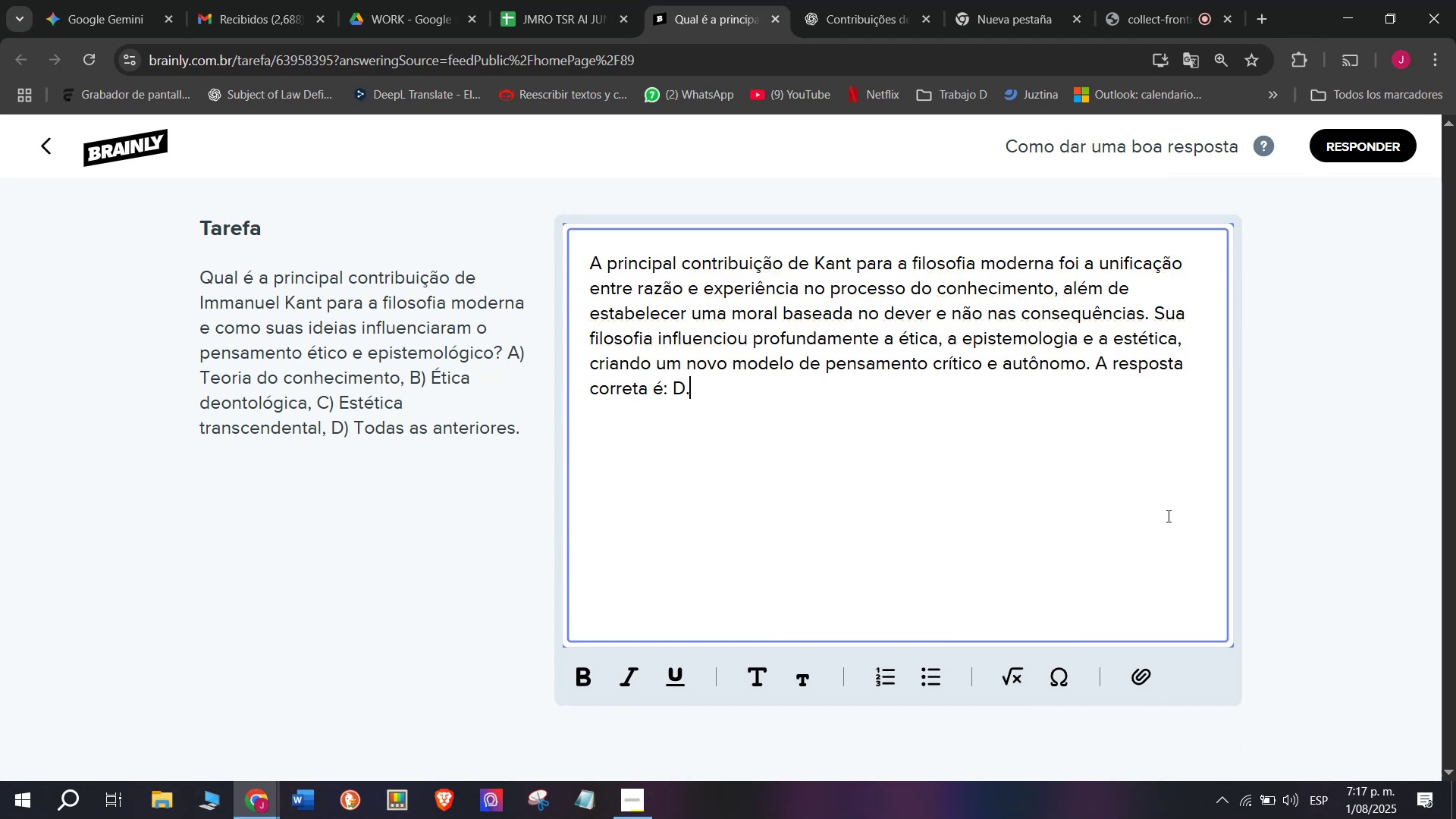 
key(Enter)
 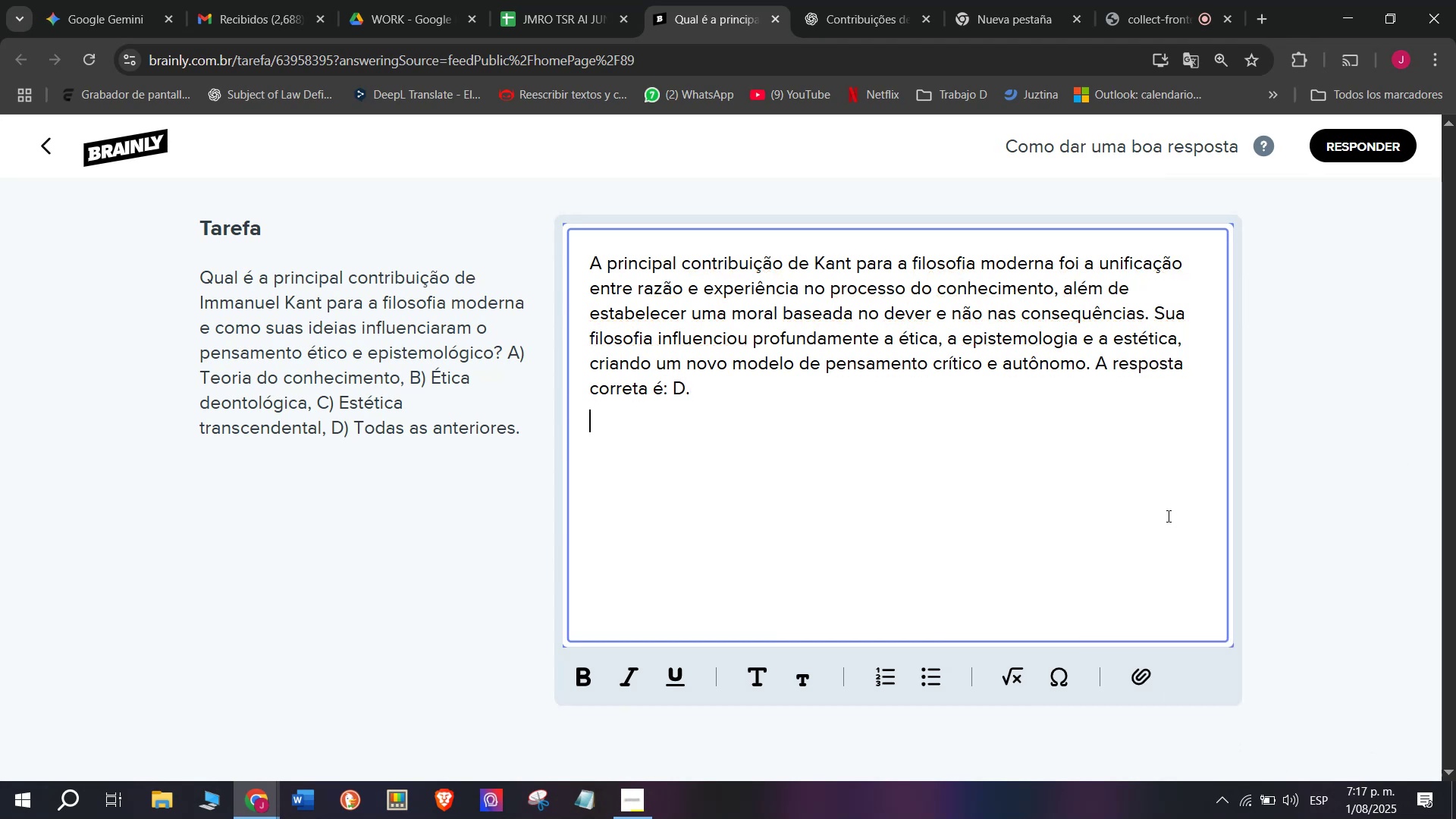 
key(Enter)
 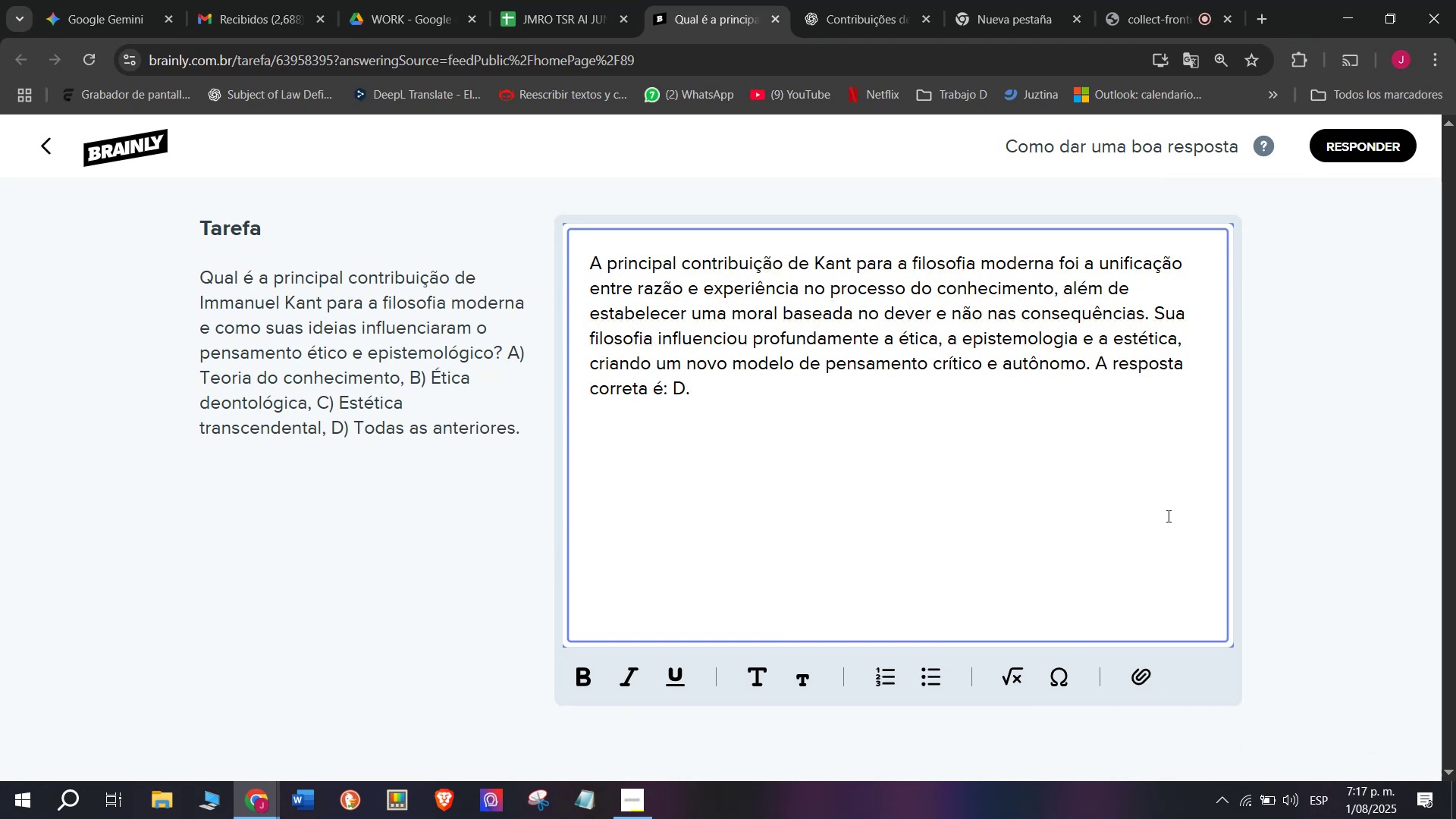 
key(Meta+MetaLeft)
 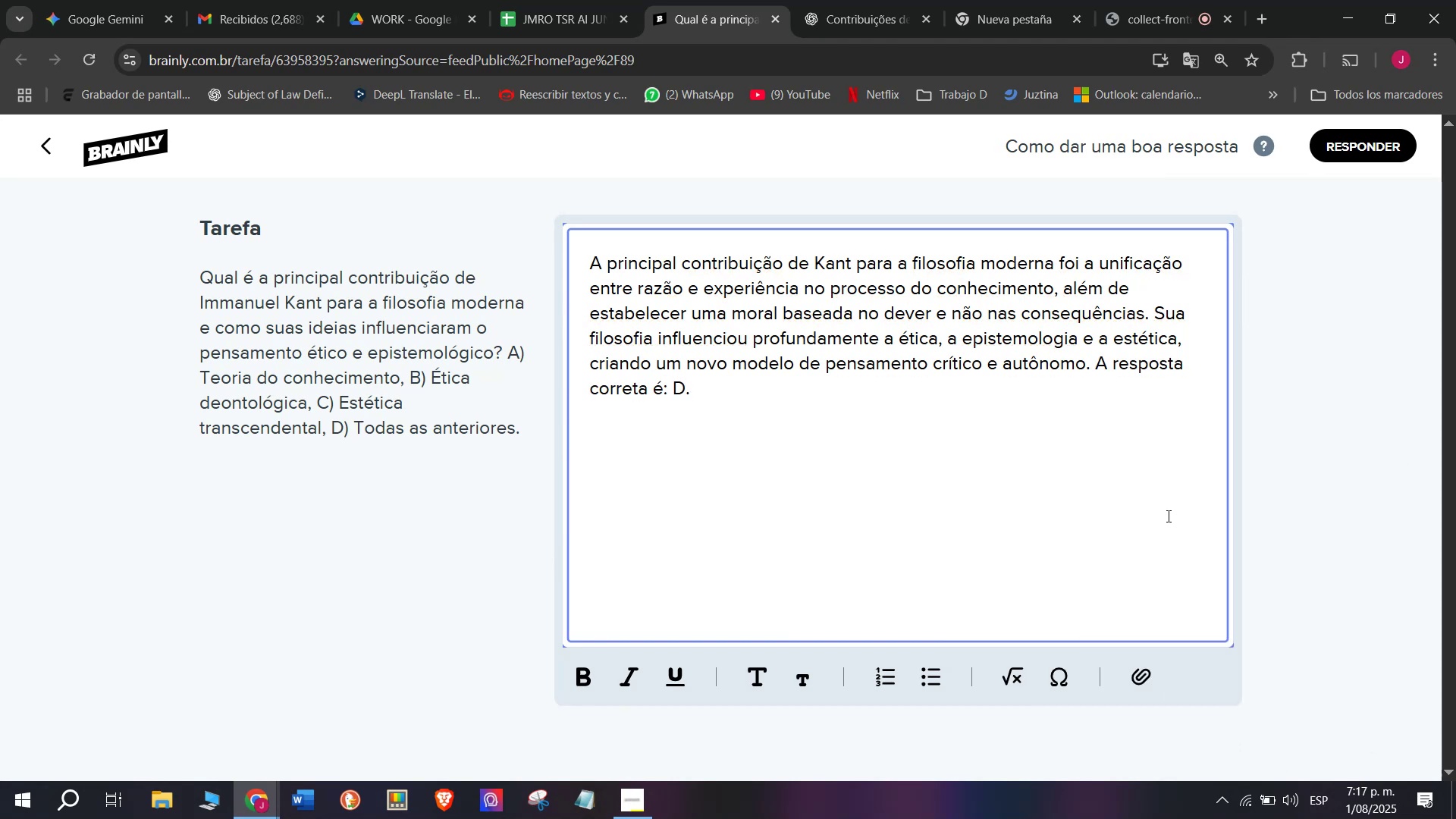 
key(Meta+V)
 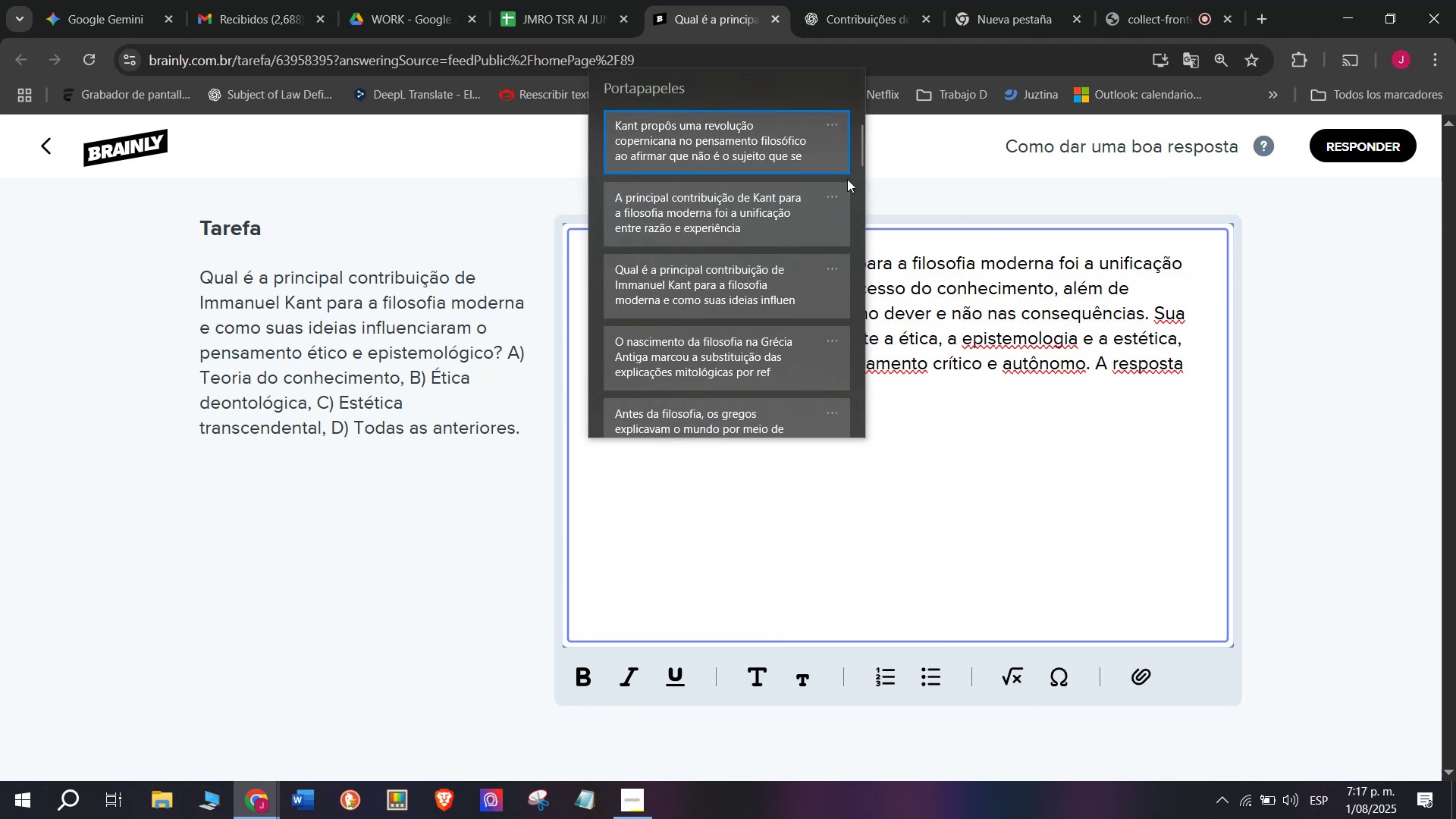 
key(Control+ControlLeft)
 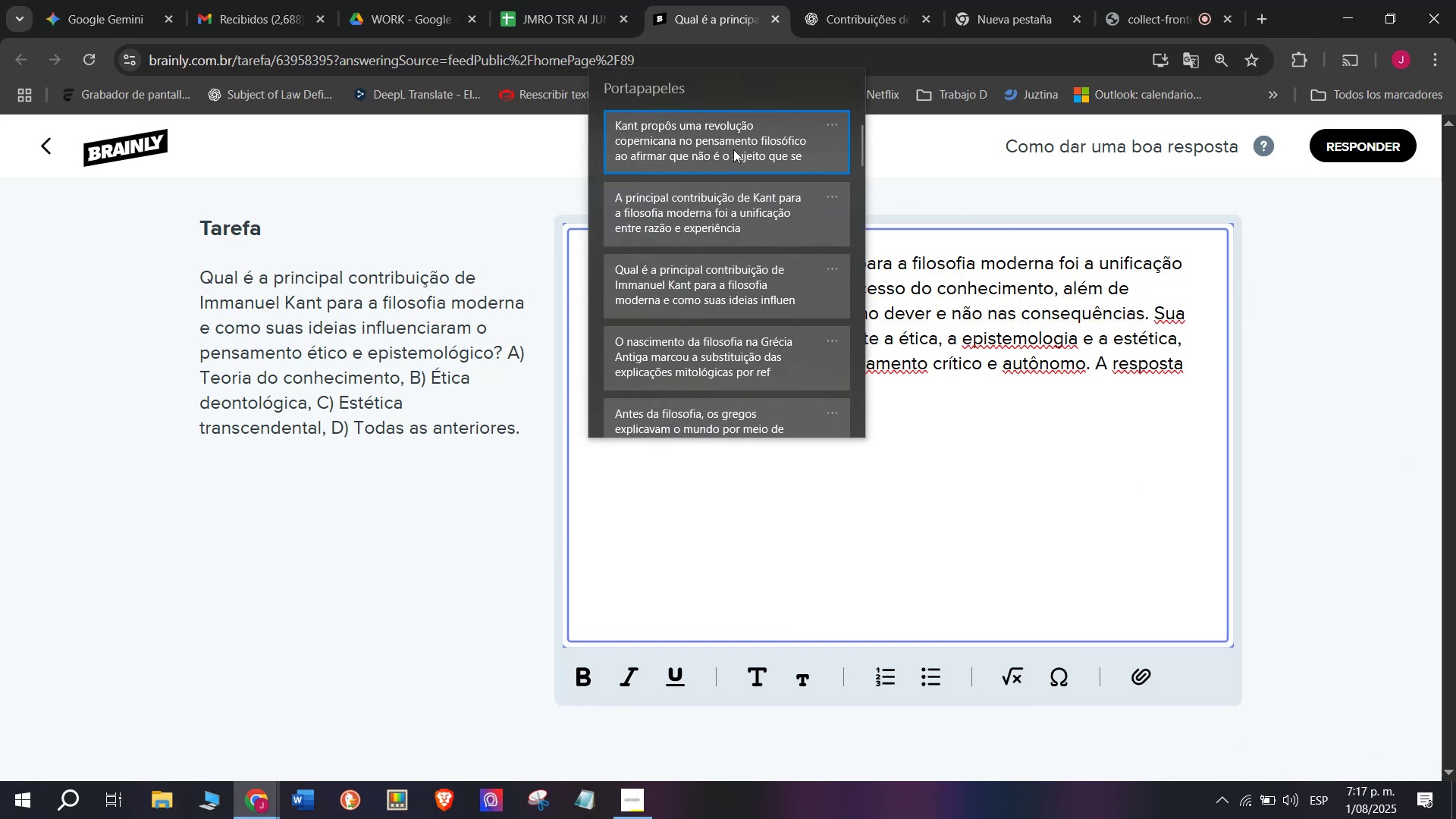 
key(Control+V)
 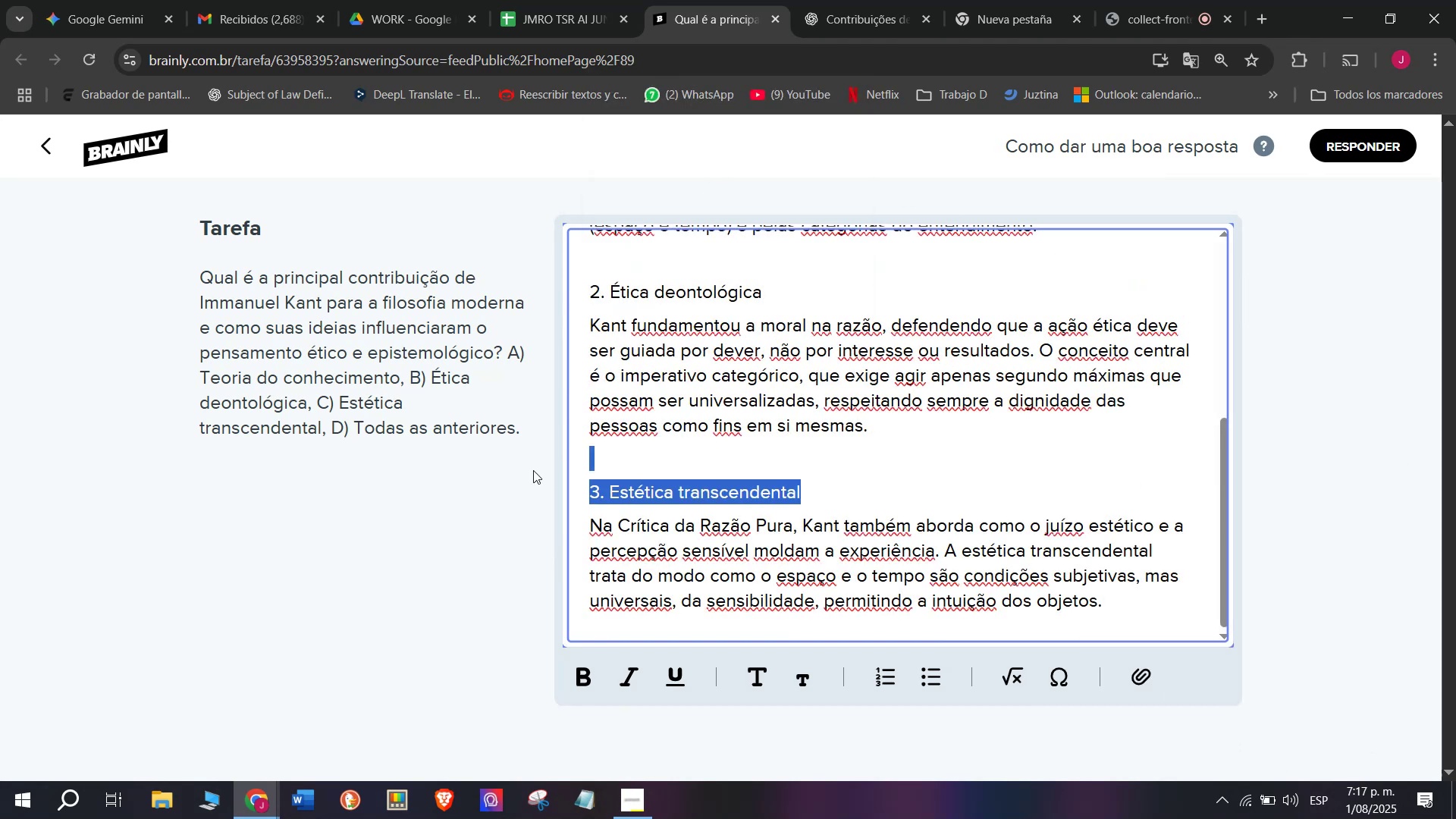 
key(Backspace)
 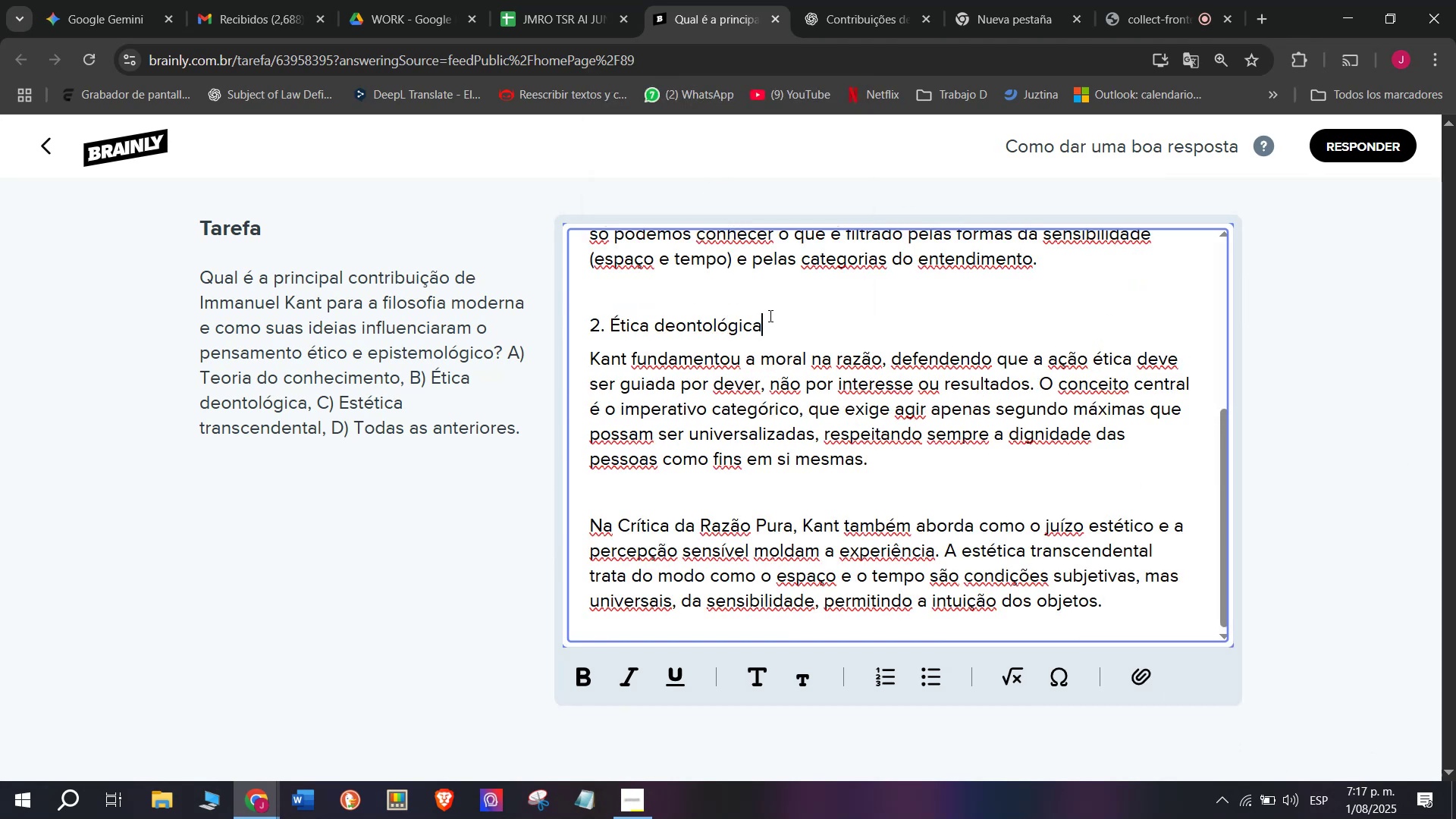 
key(Backspace)
 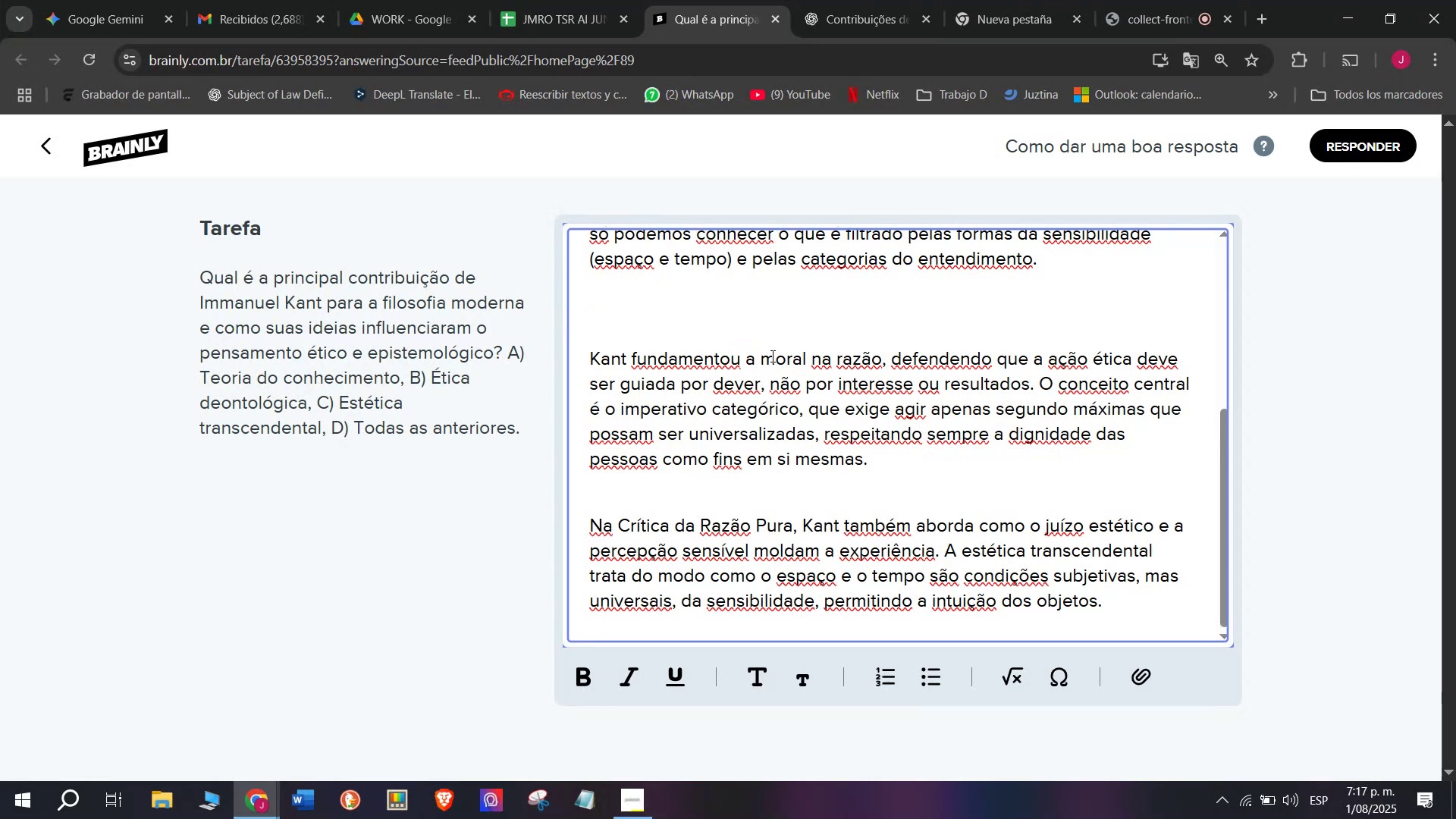 
key(Backspace)
 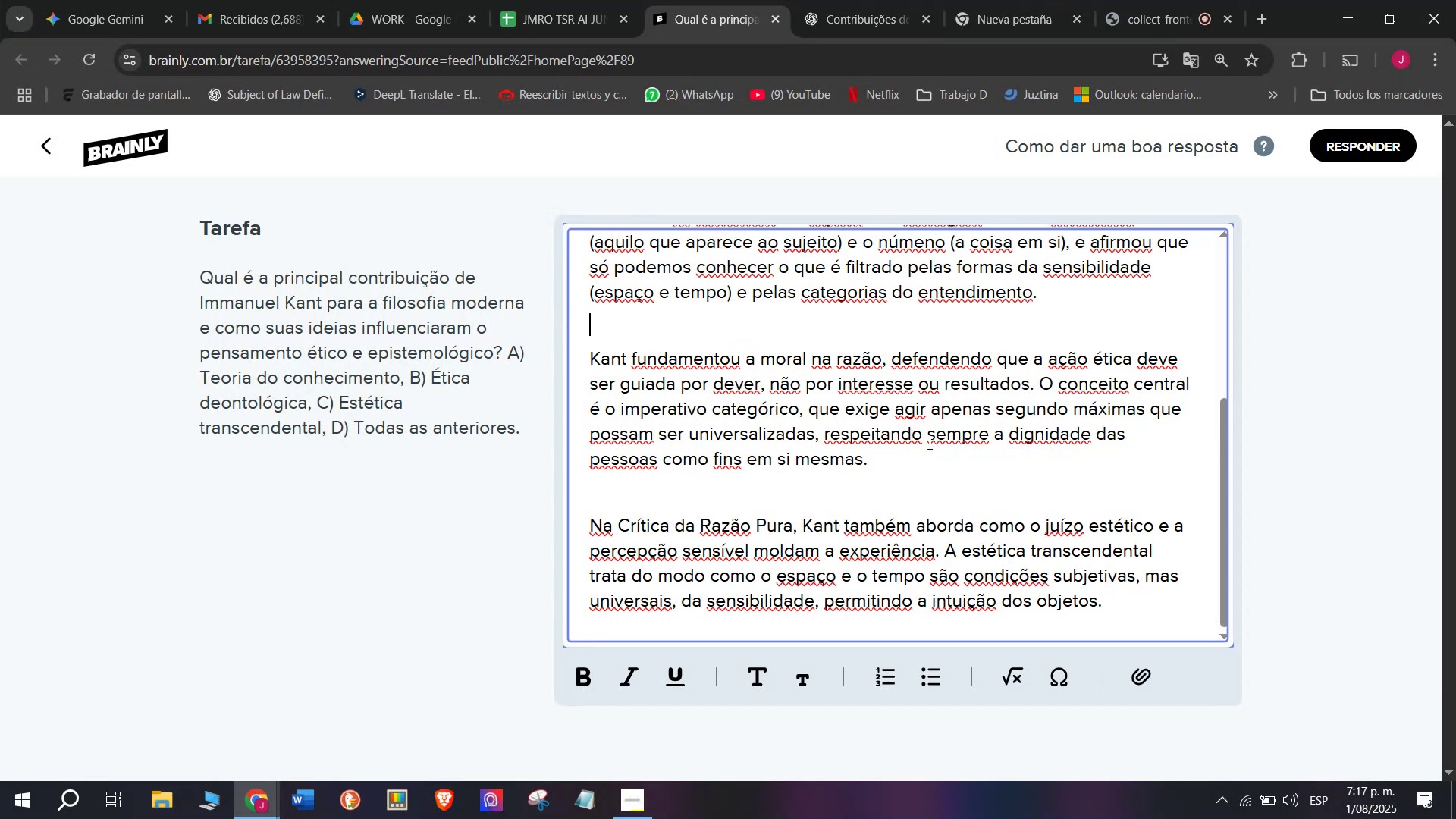 
scroll: coordinate [933, 453], scroll_direction: up, amount: 3.0
 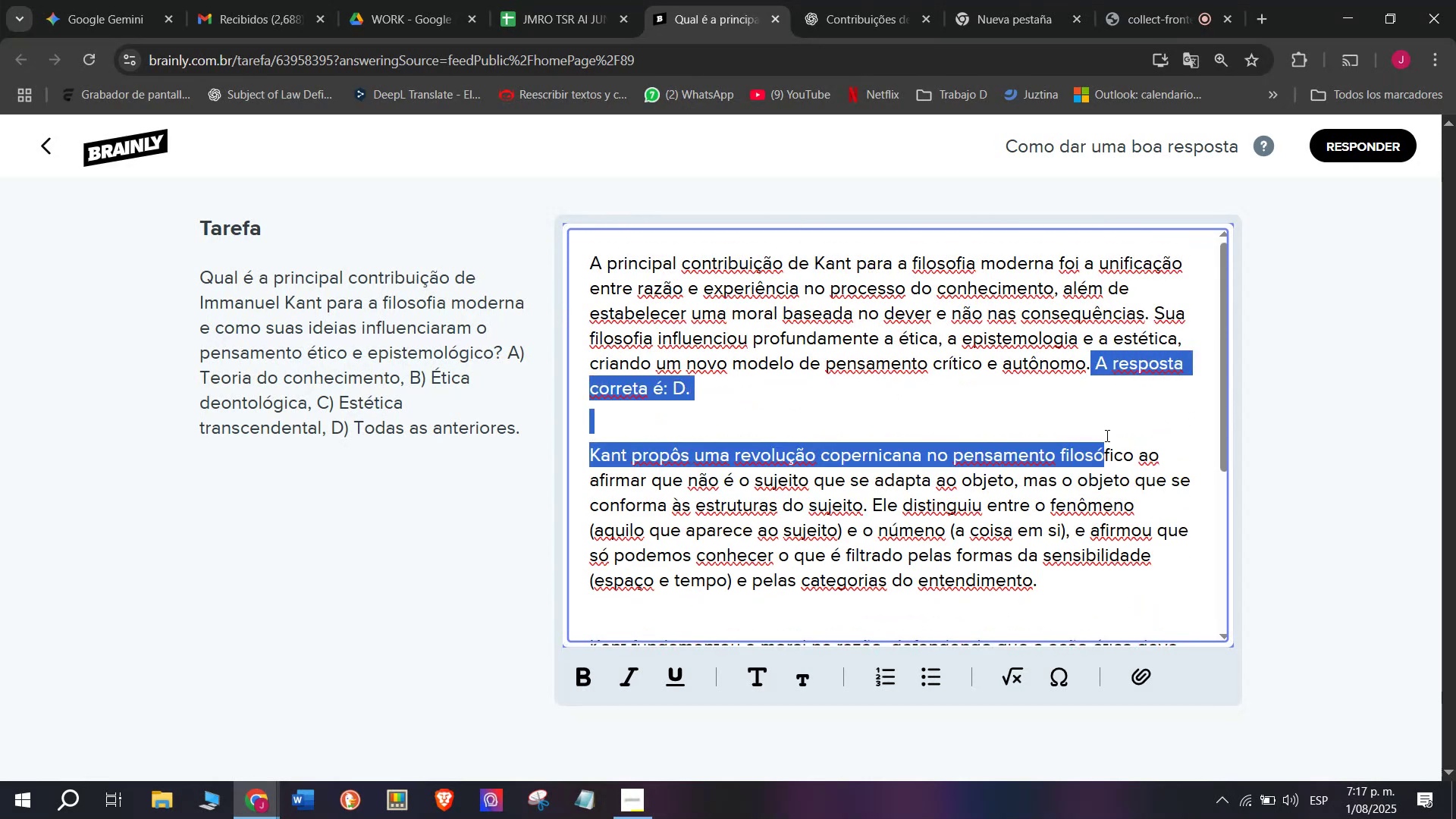 
left_click([963, 308])
 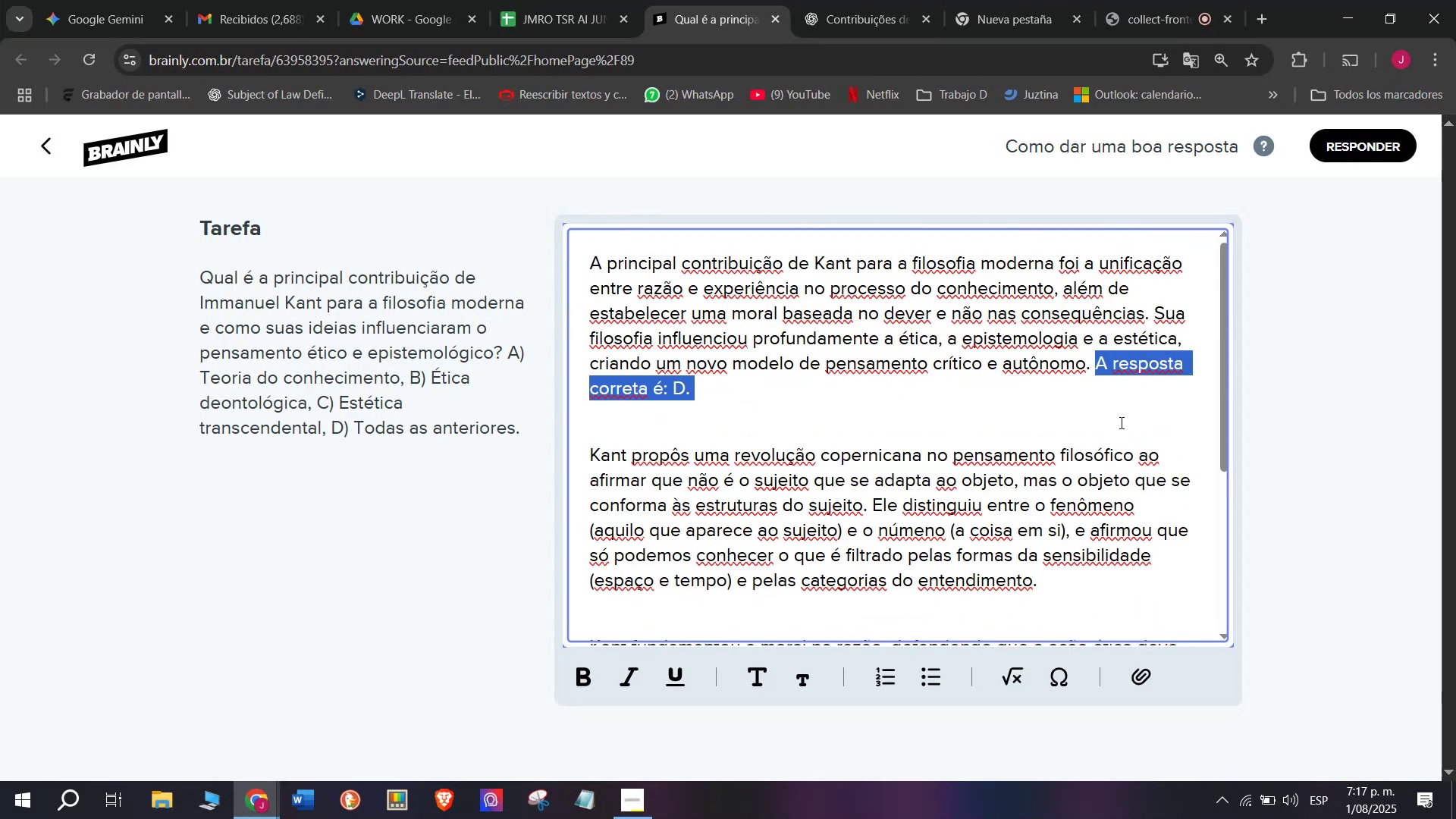 
key(Control+B)
 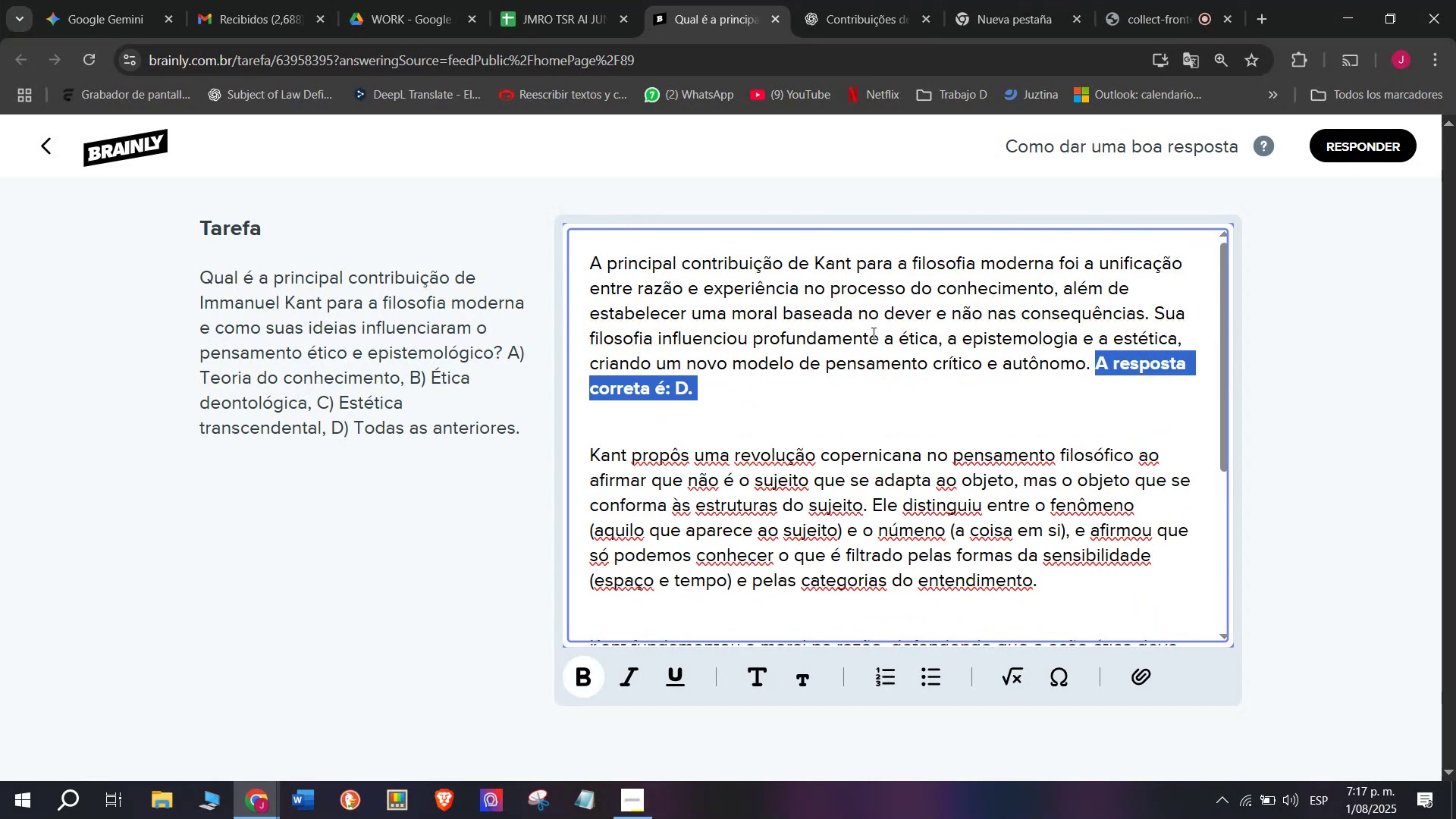 
left_click([864, 309])
 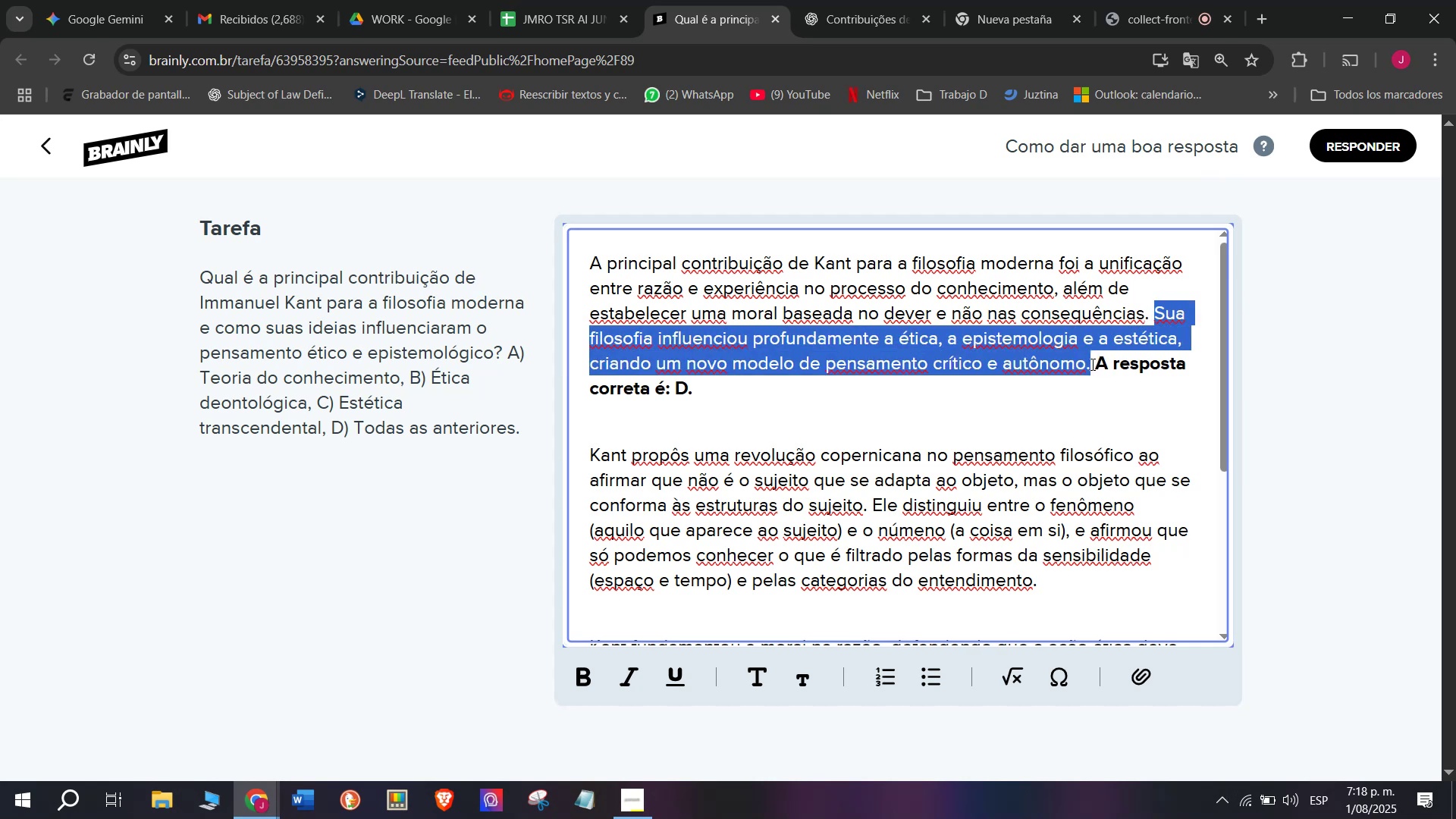 
key(Backspace)
 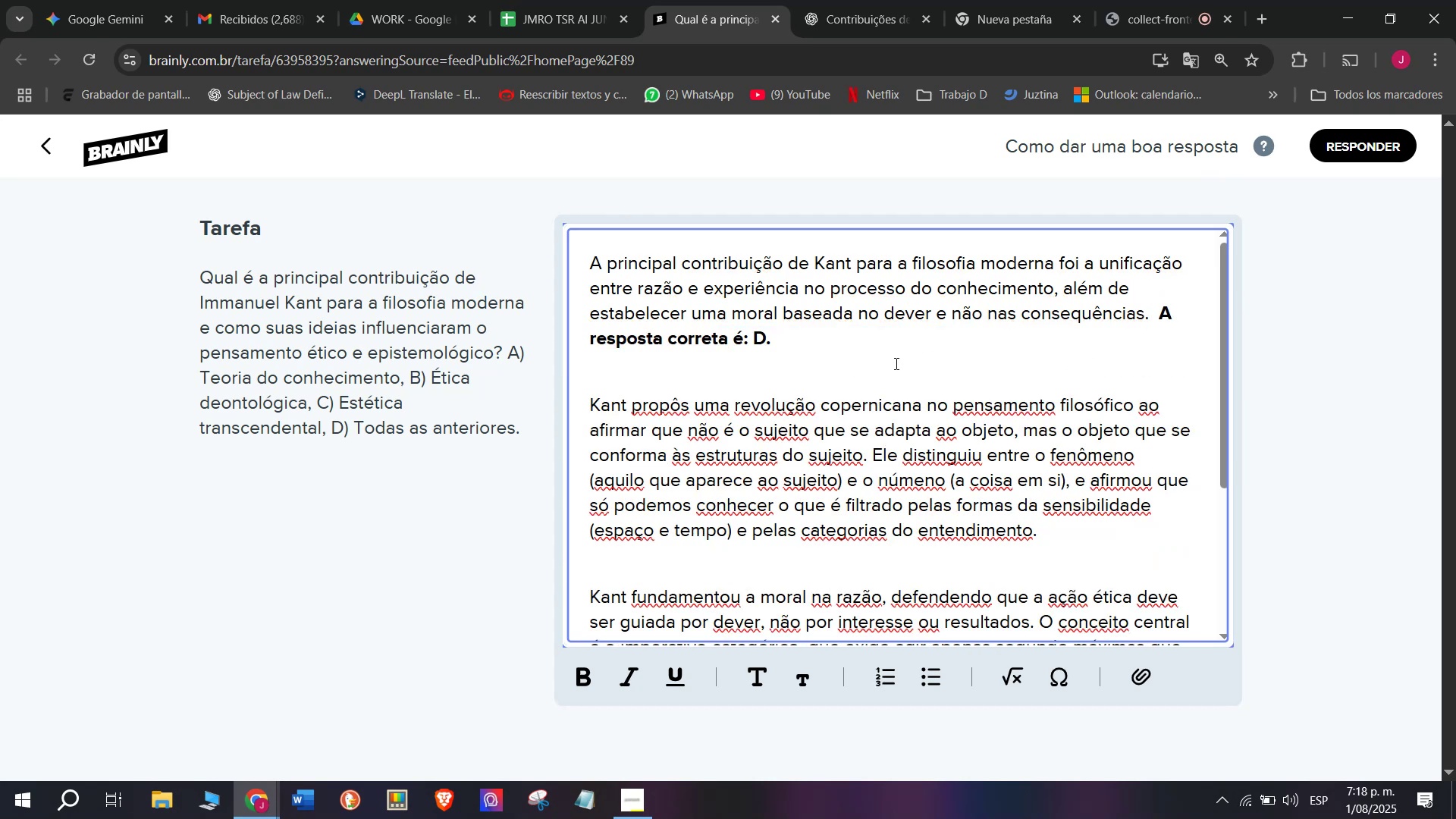 
scroll: coordinate [821, 397], scroll_direction: down, amount: 5.0
 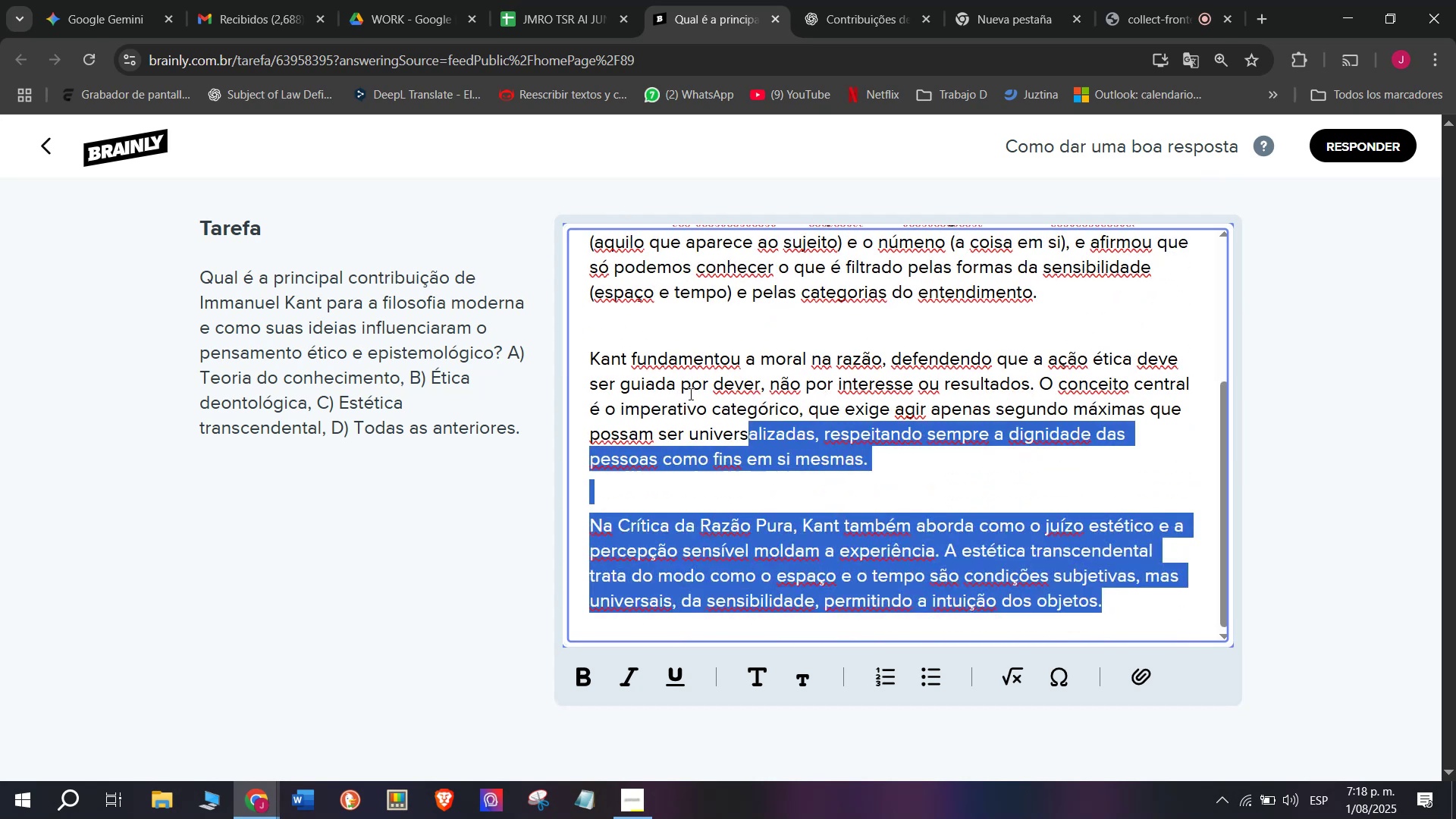 
key(Control+C)
 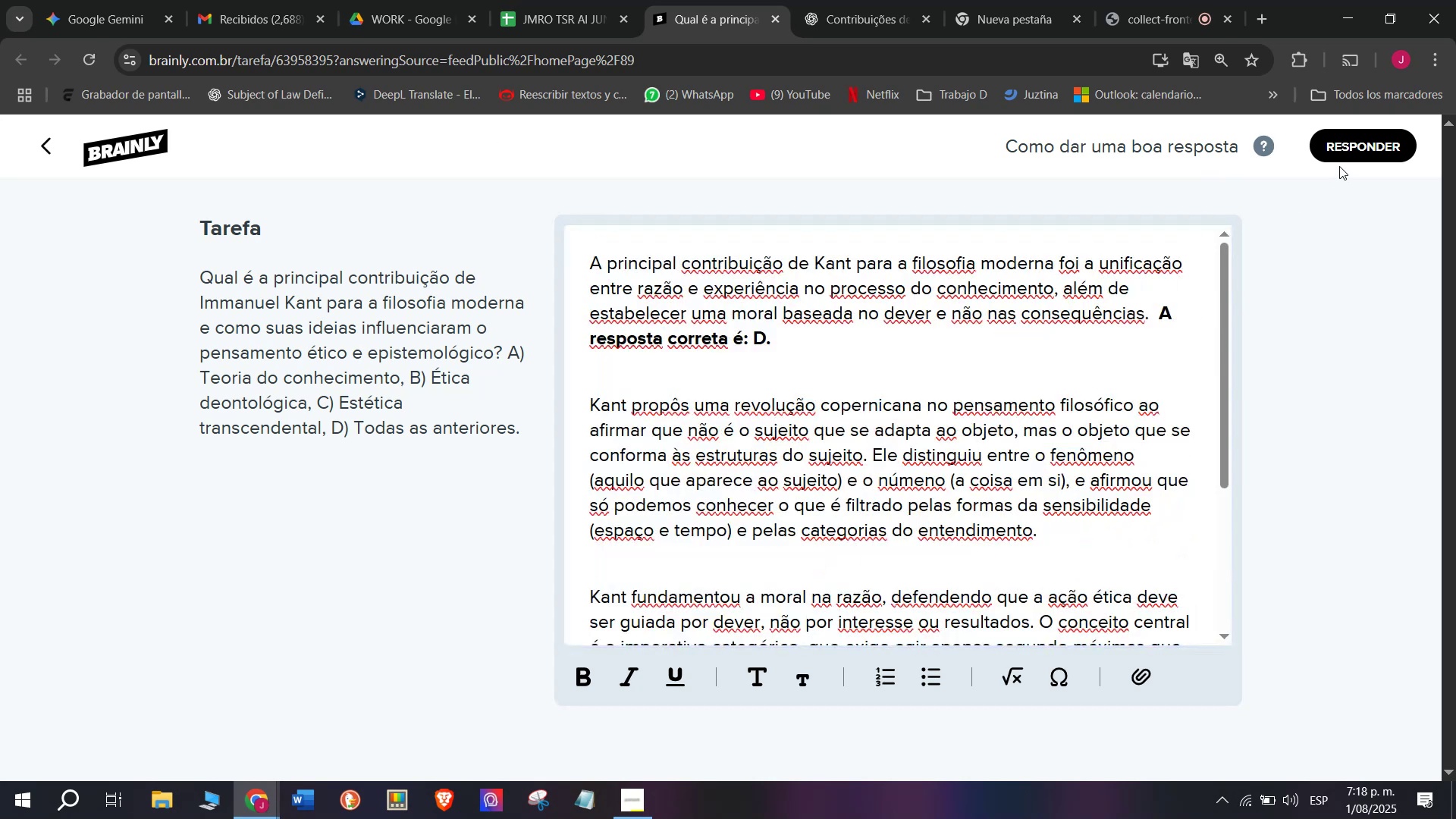 
double_click([1346, 153])
 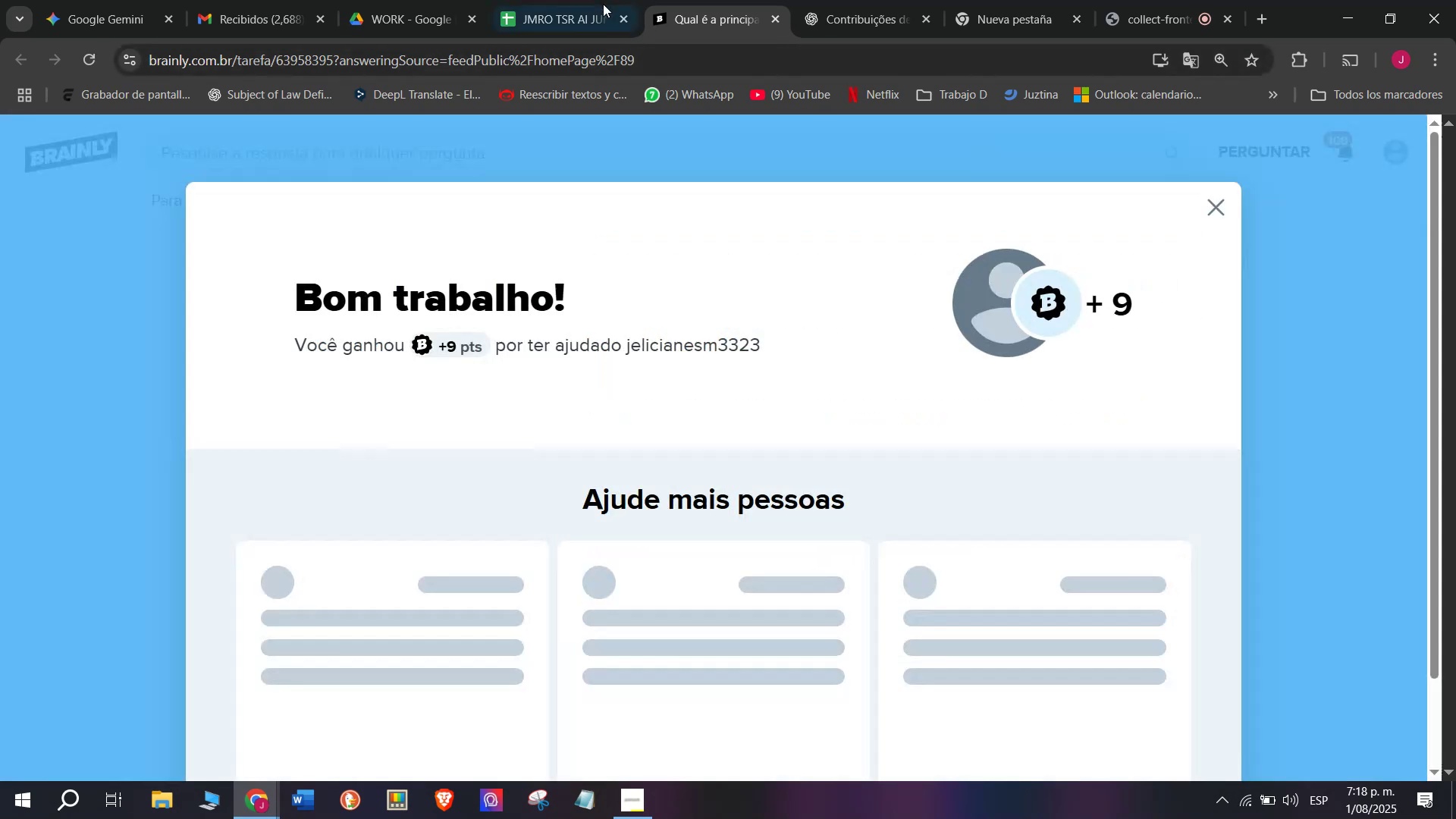 
left_click([570, 0])
 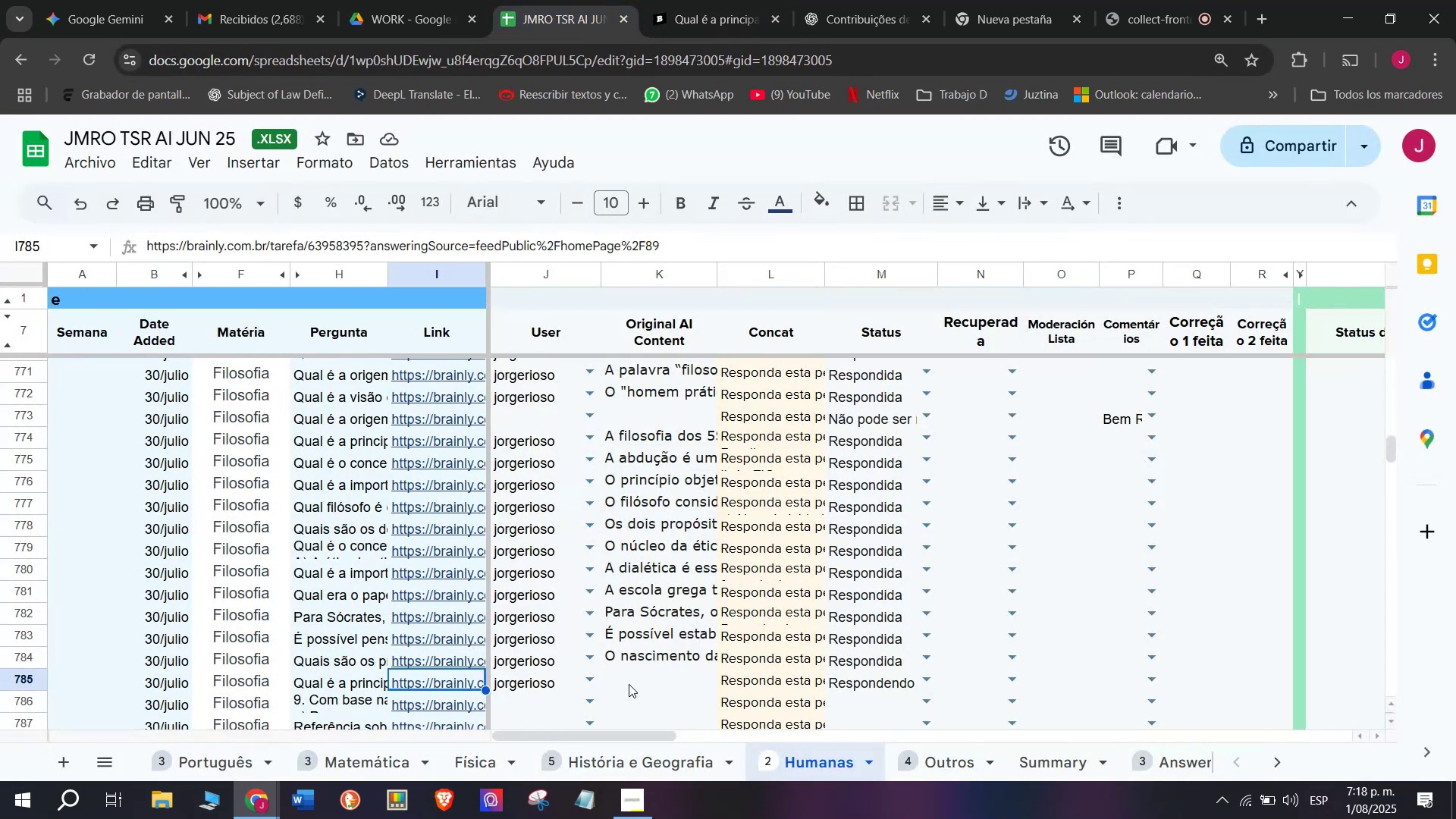 
double_click([629, 682])
 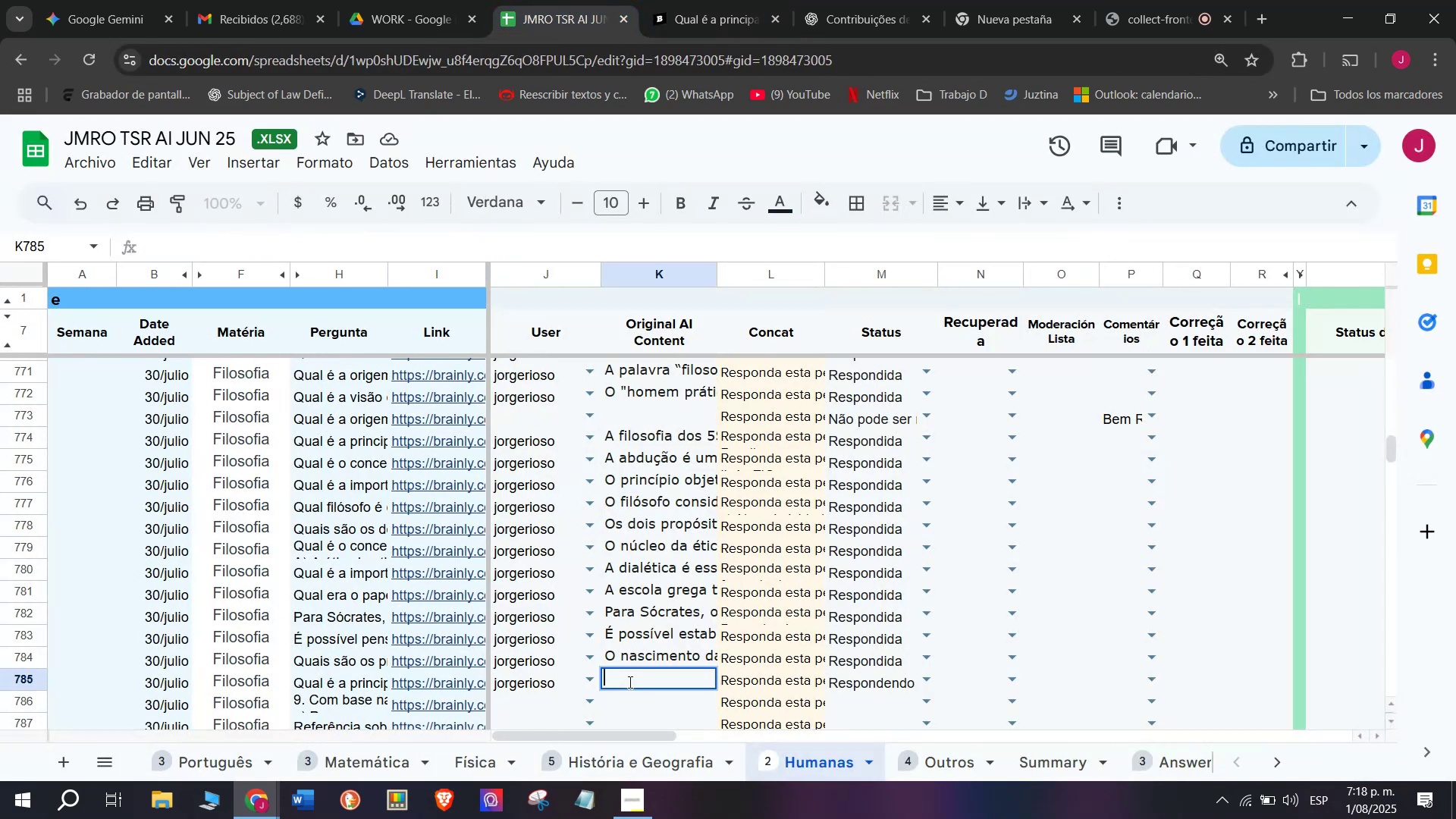 
key(Control+V)
 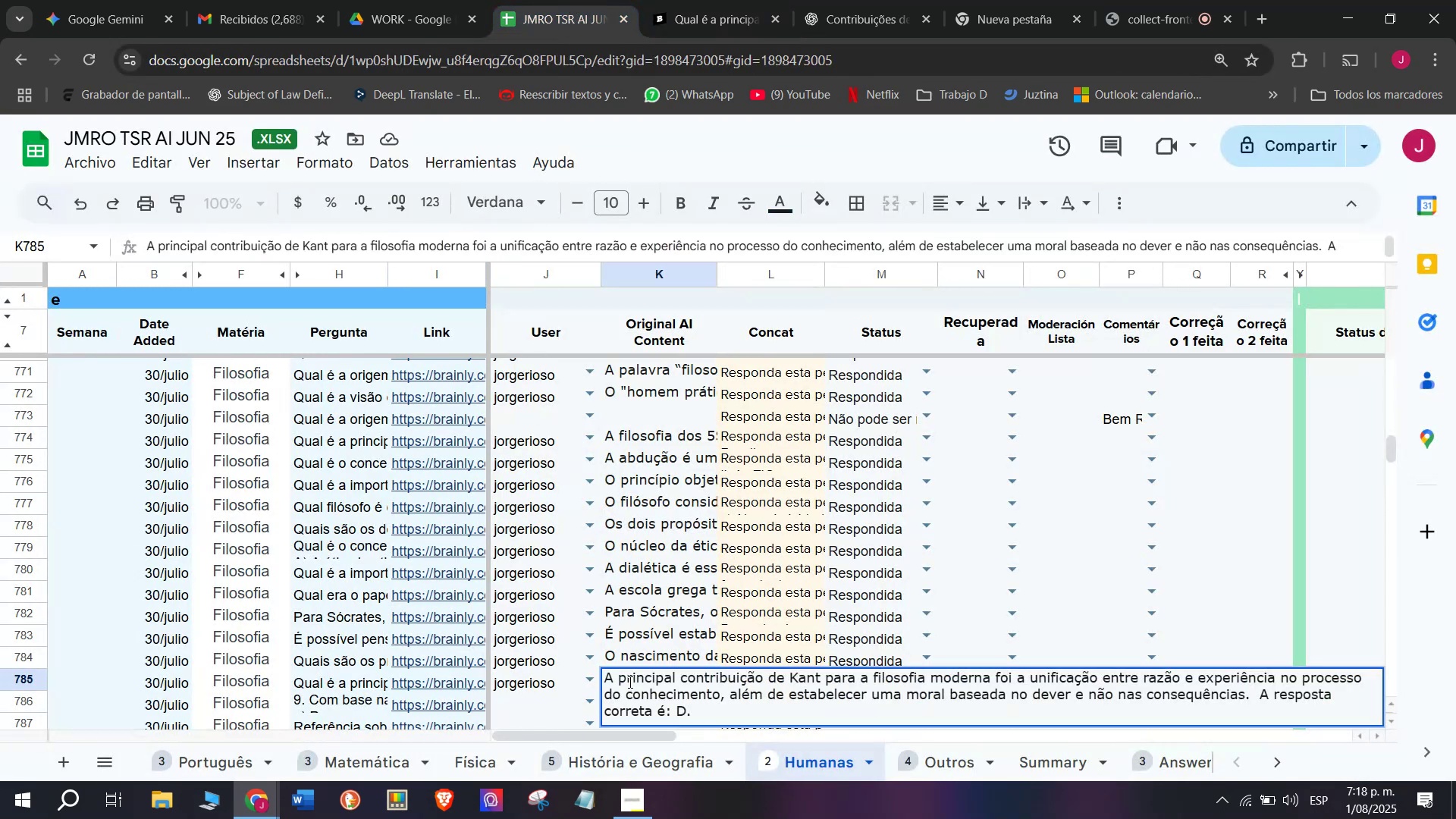 
key(Enter)
 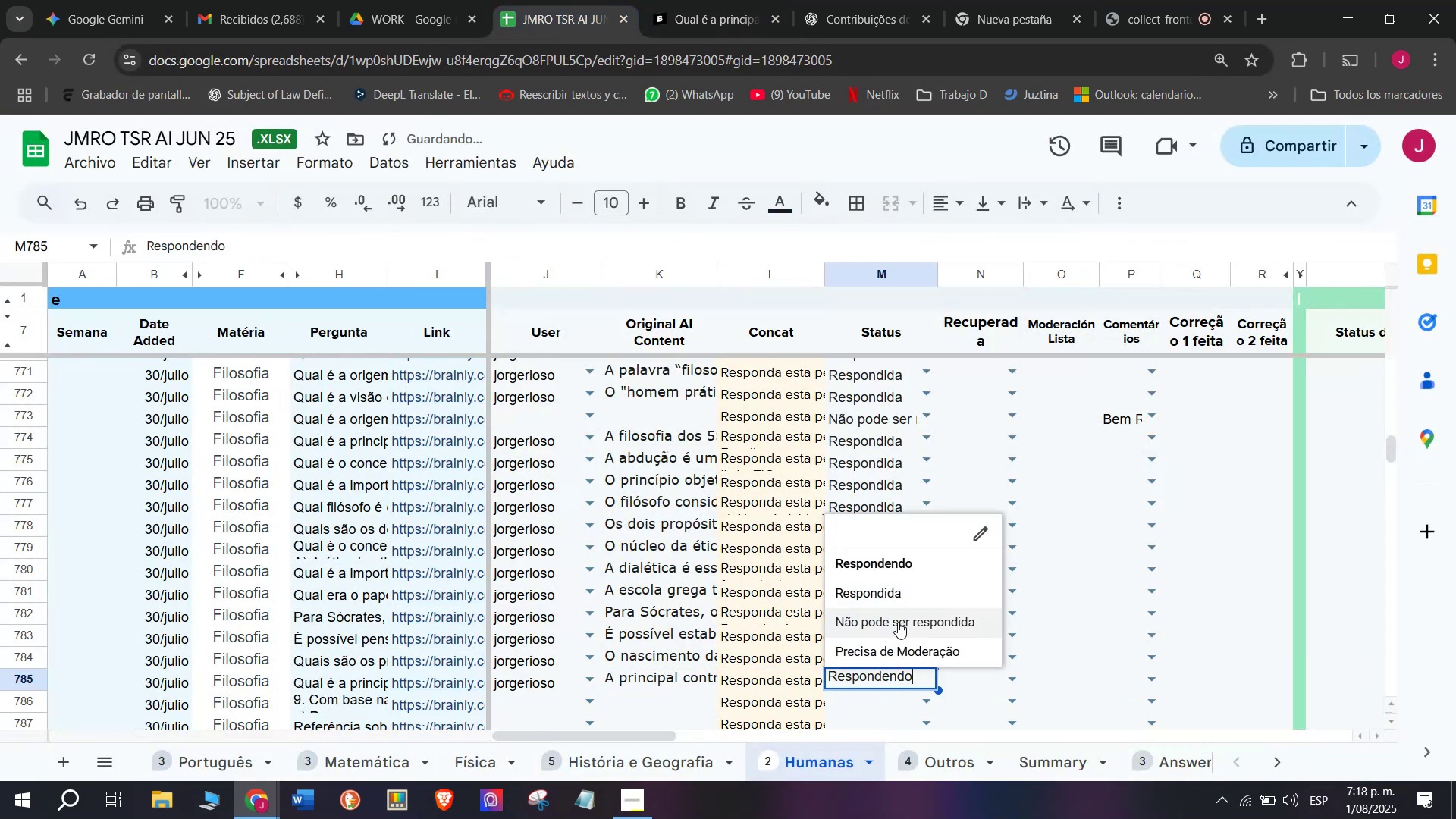 
left_click([902, 590])
 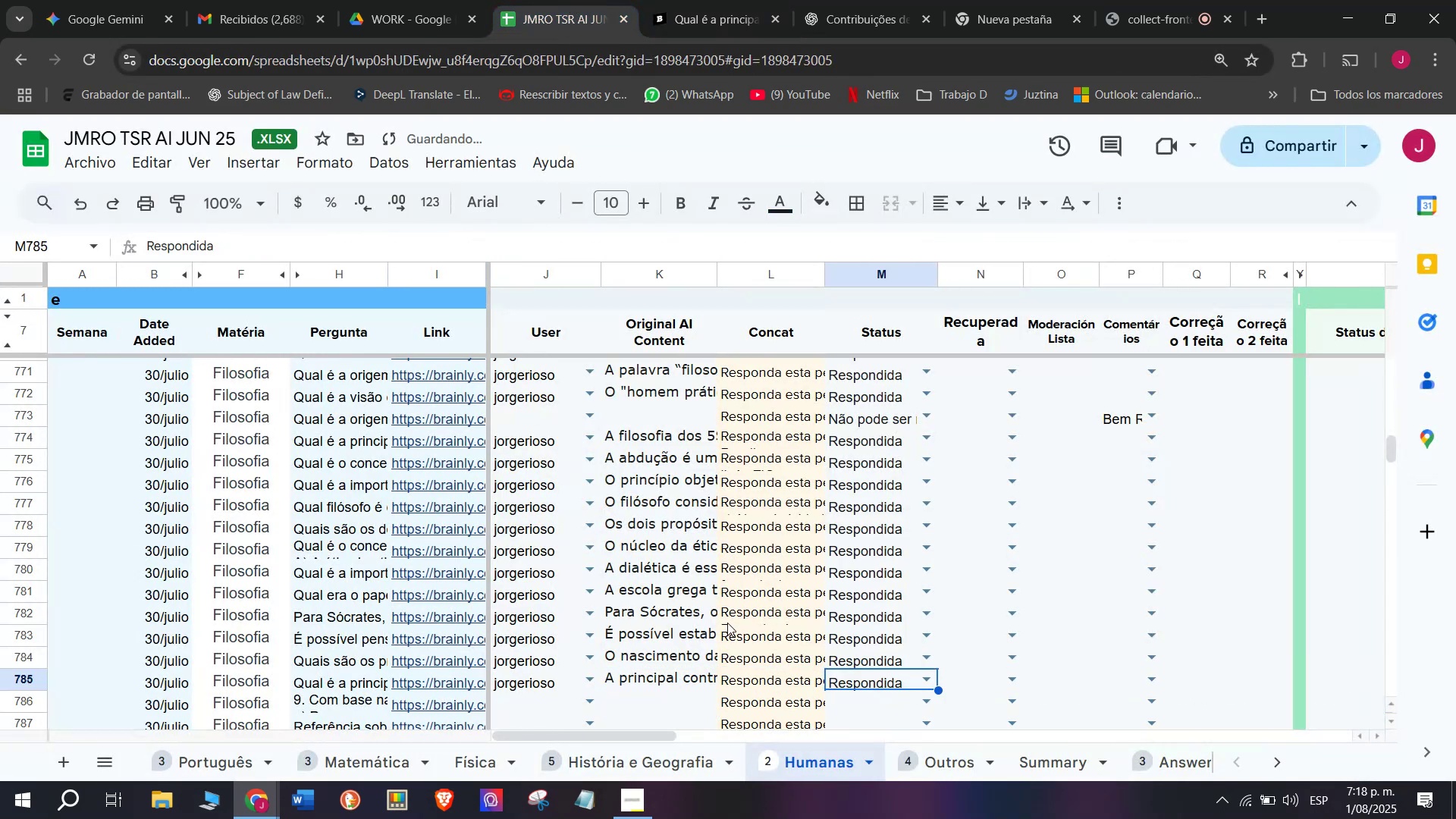 
scroll: coordinate [727, 623], scroll_direction: down, amount: 1.0
 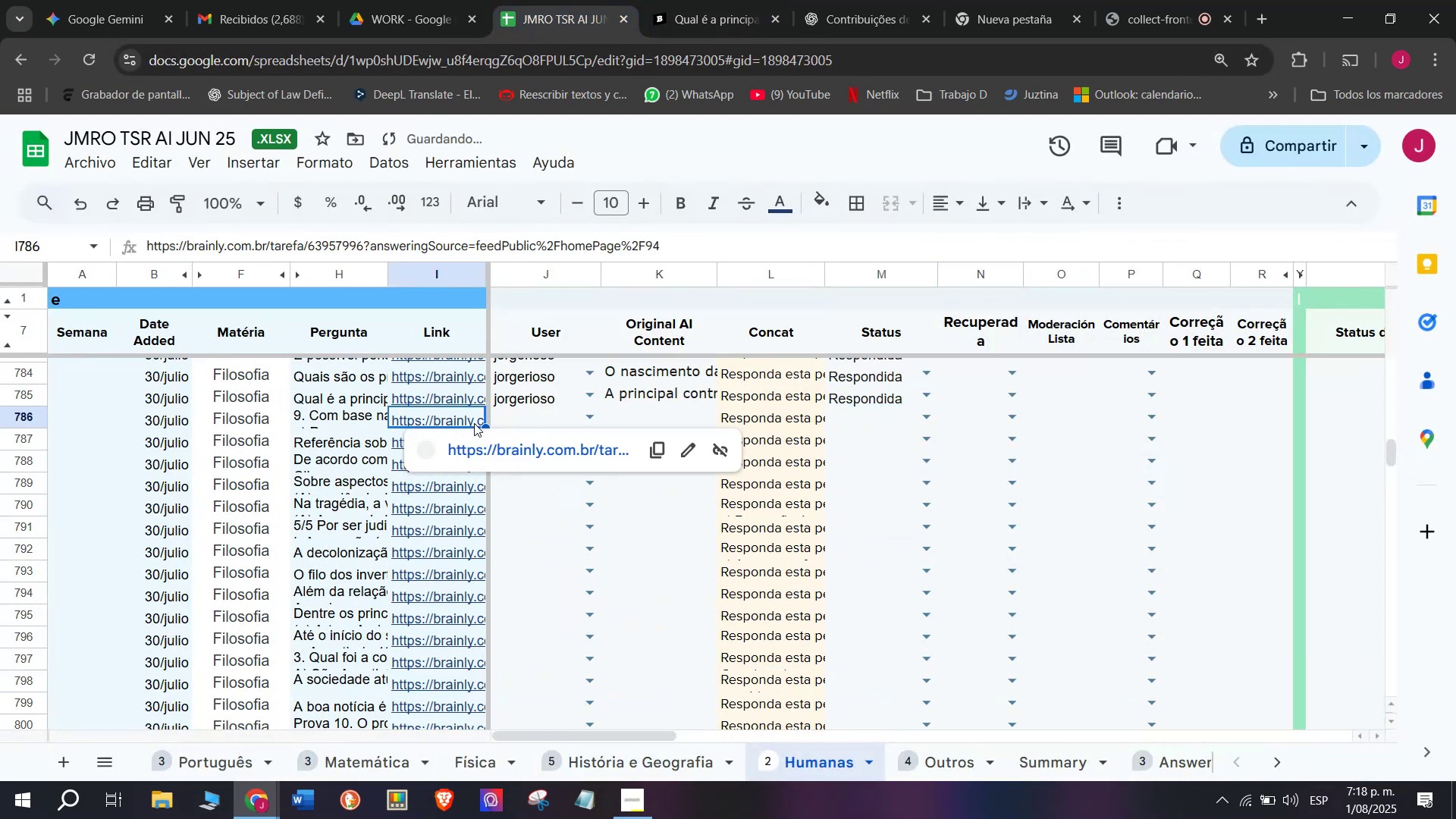 
left_click([475, 441])
 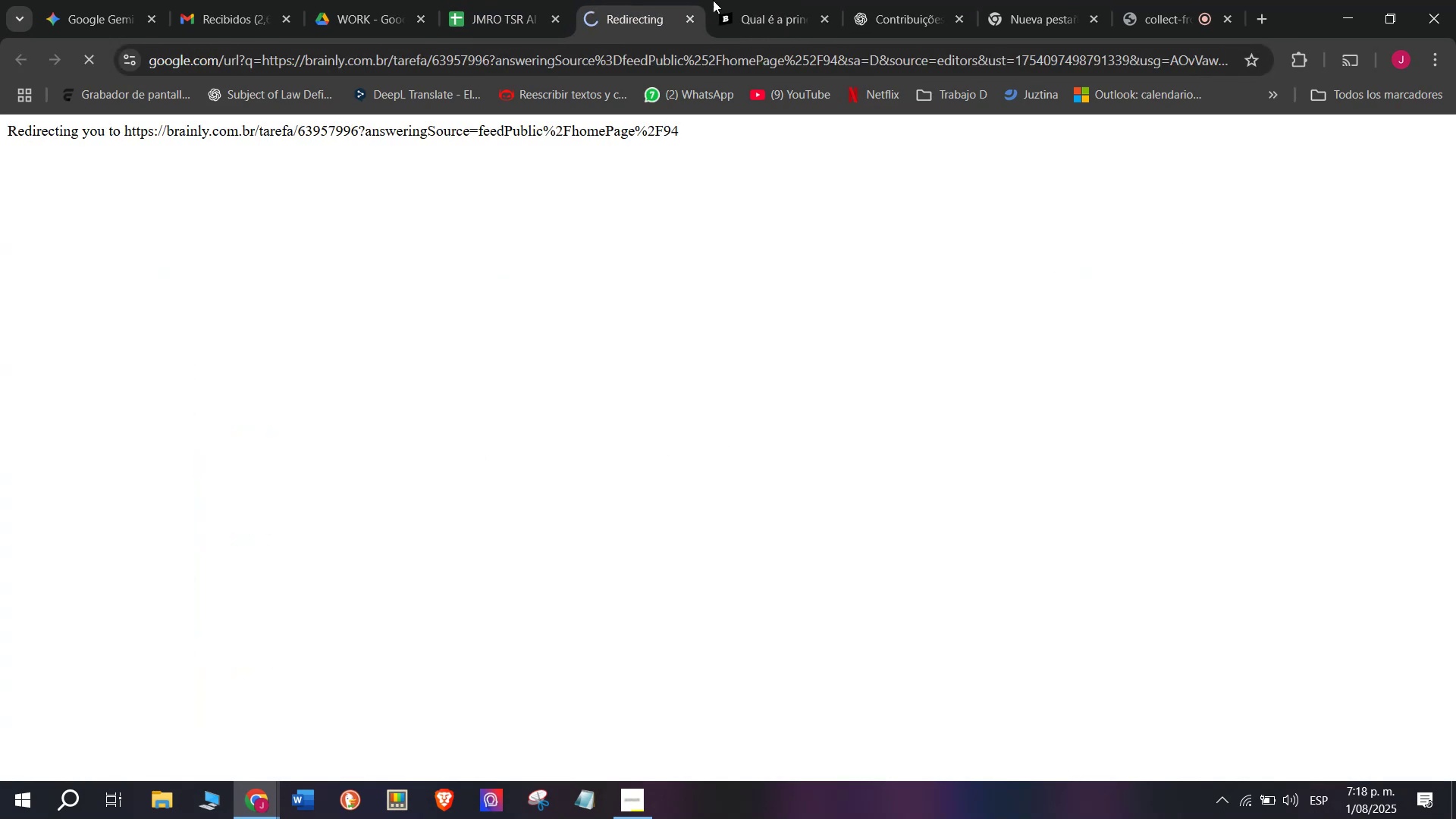 
left_click([733, 0])
 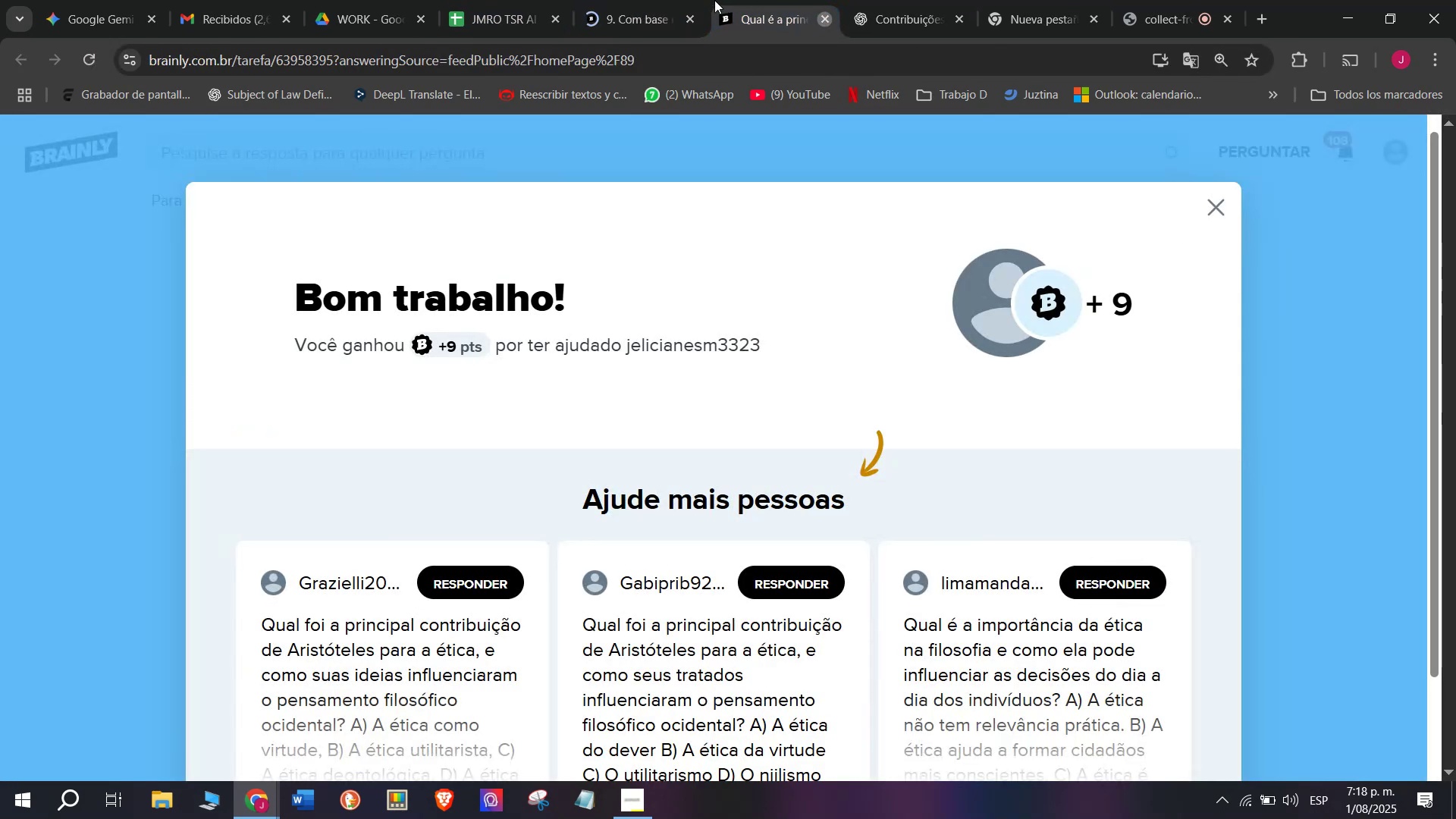 
left_click([656, 0])
 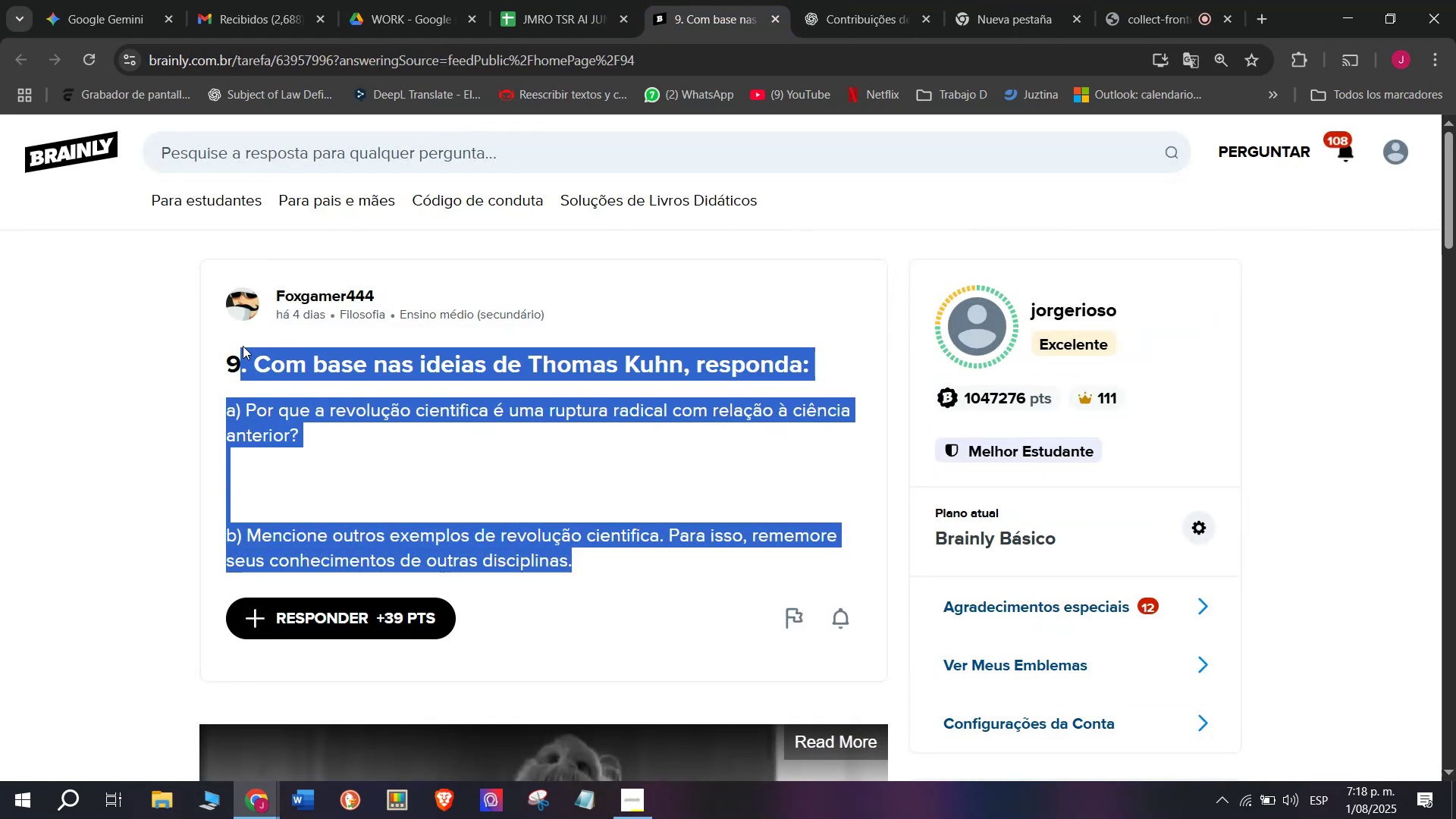 
key(Control+C)
 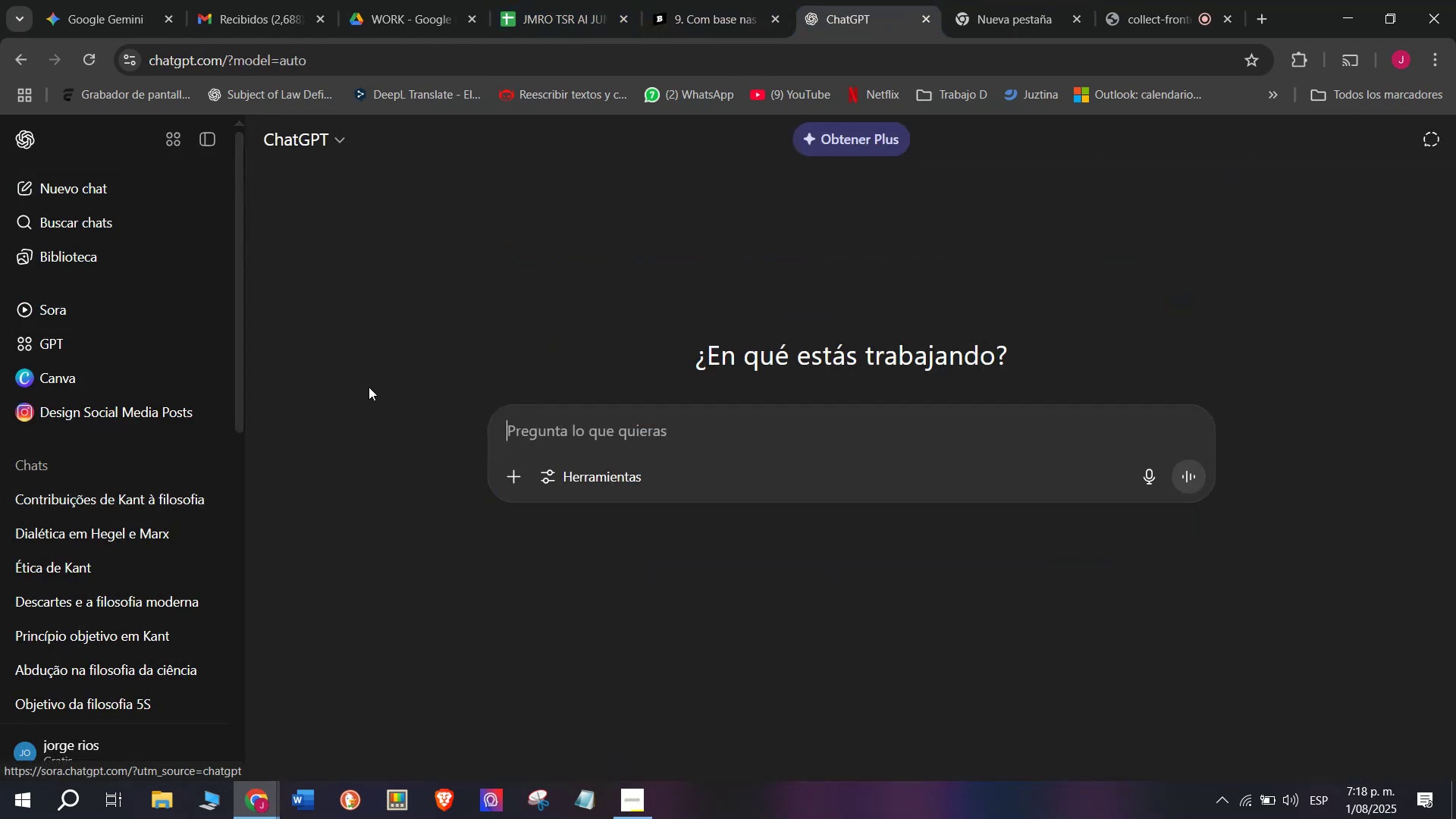 
key(Meta+V)
 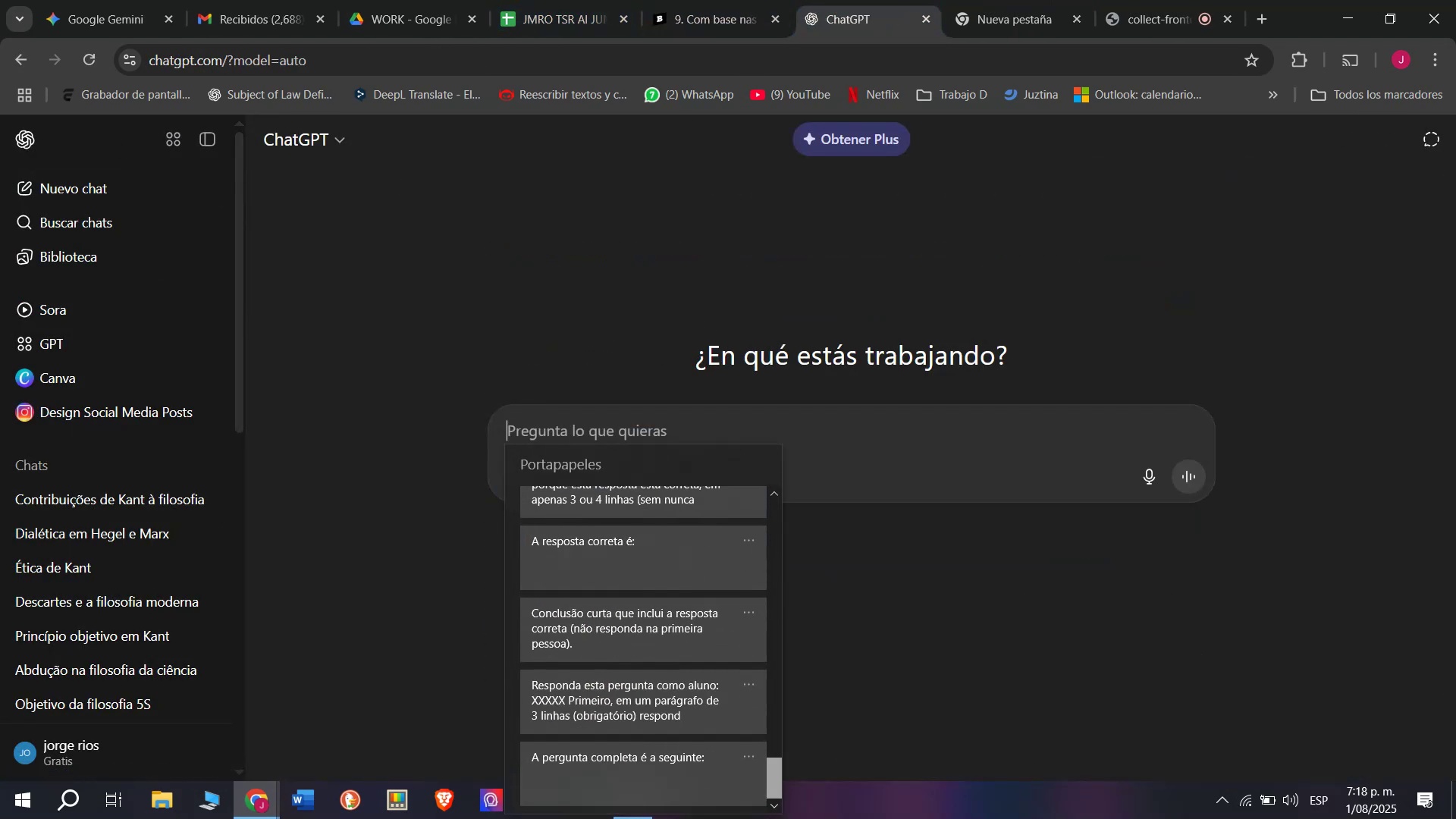 
key(Control+ControlLeft)
 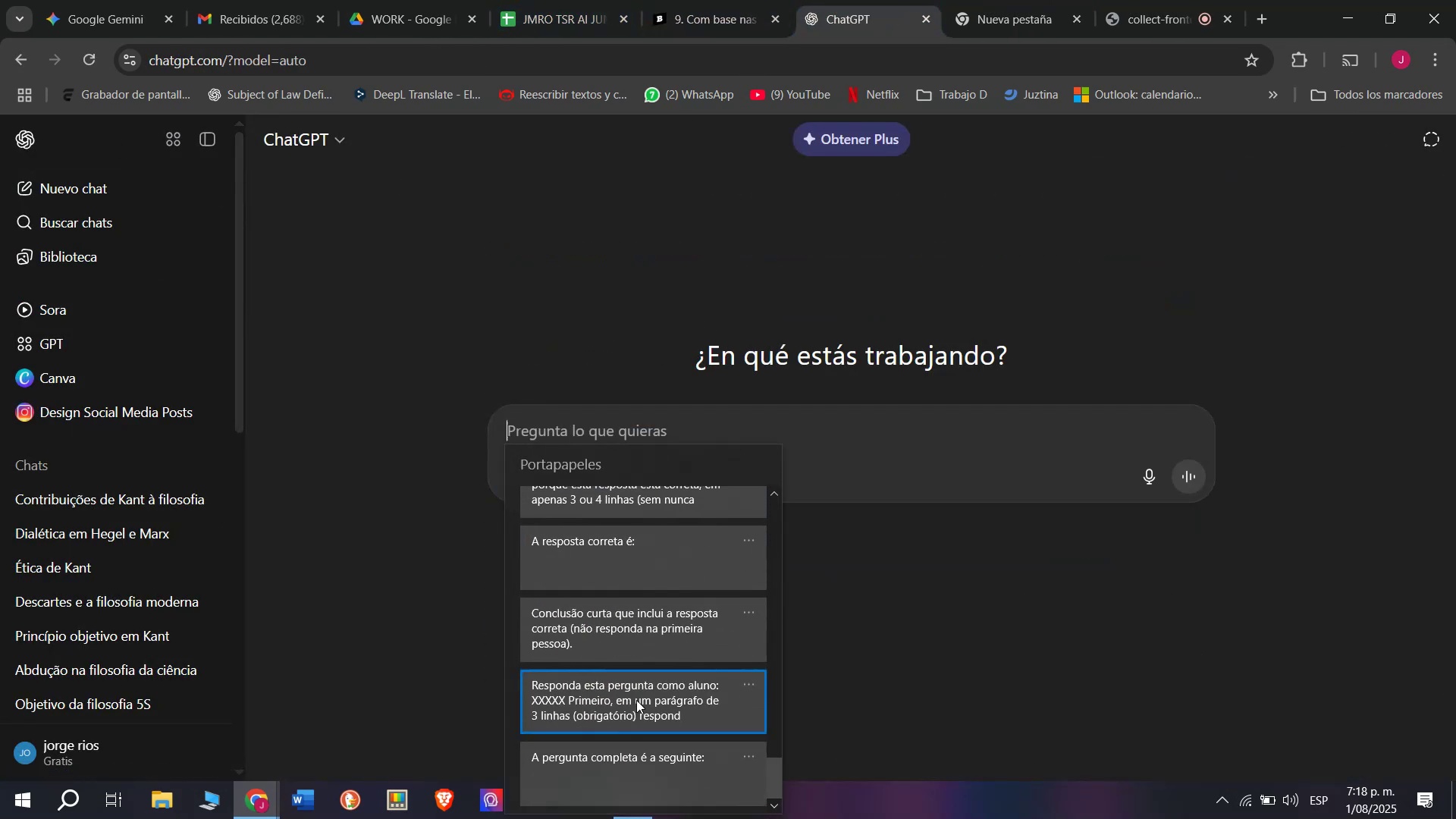 
key(Control+V)
 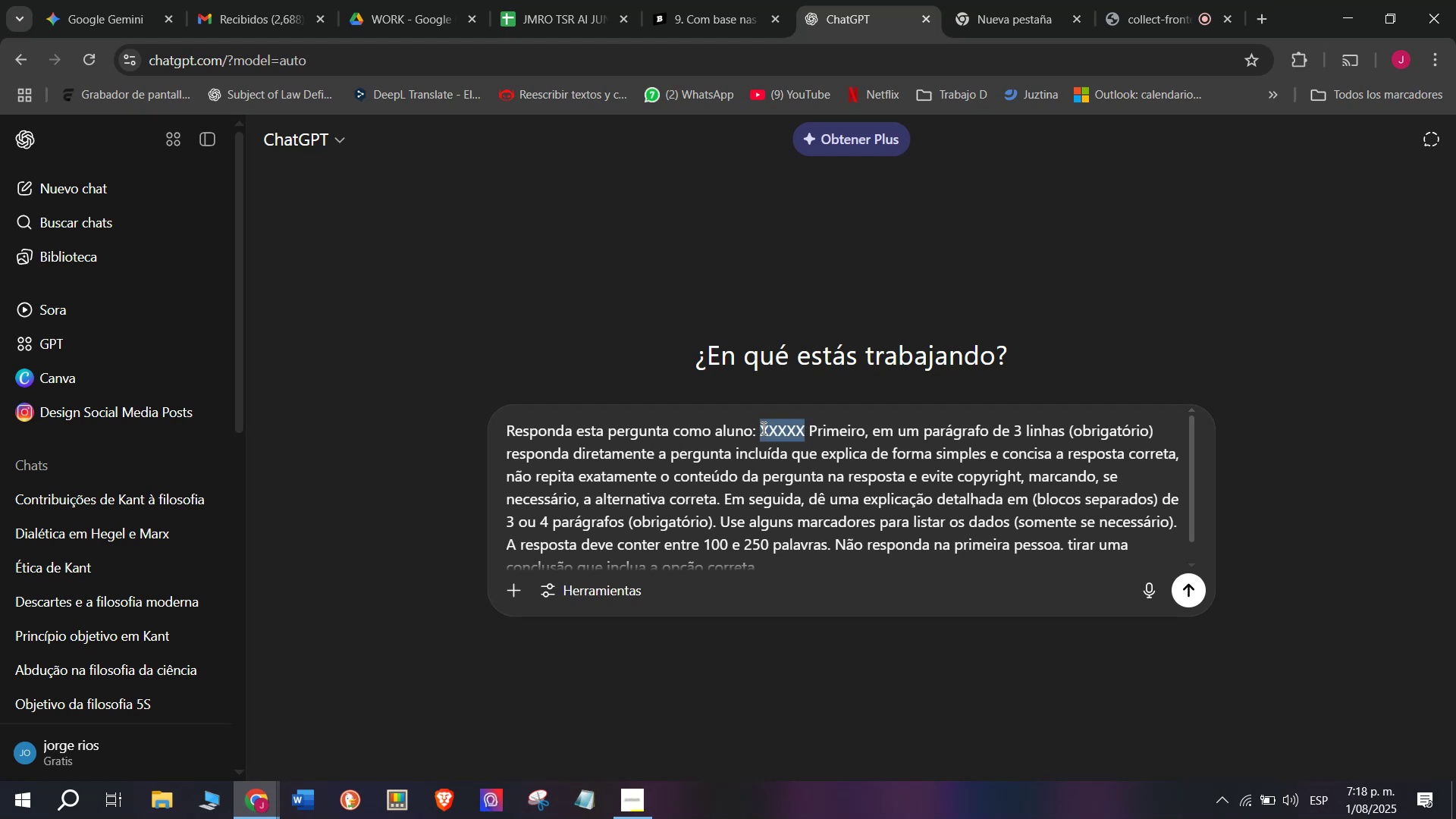 
key(Meta+MetaLeft)
 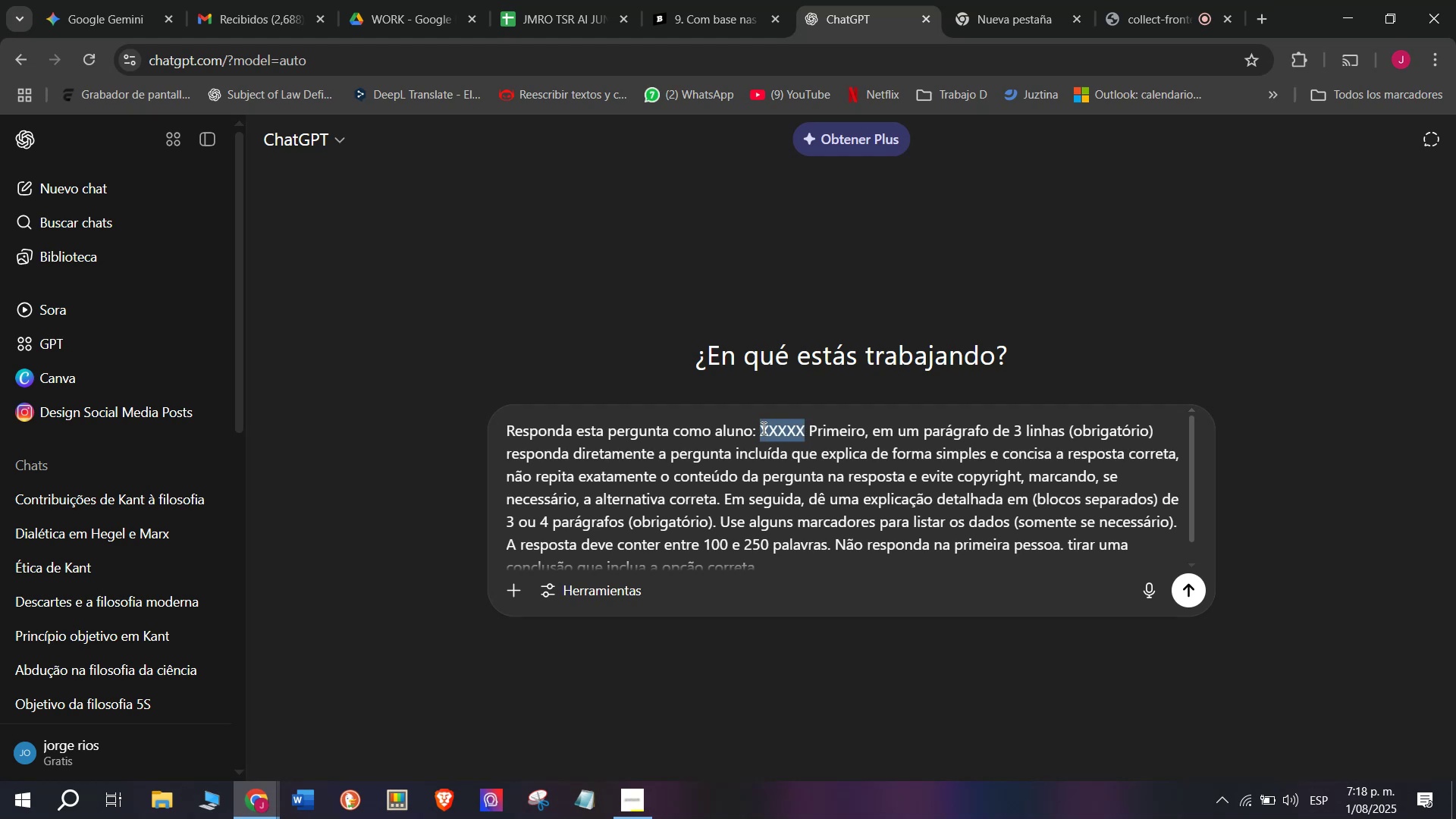 
key(Meta+V)
 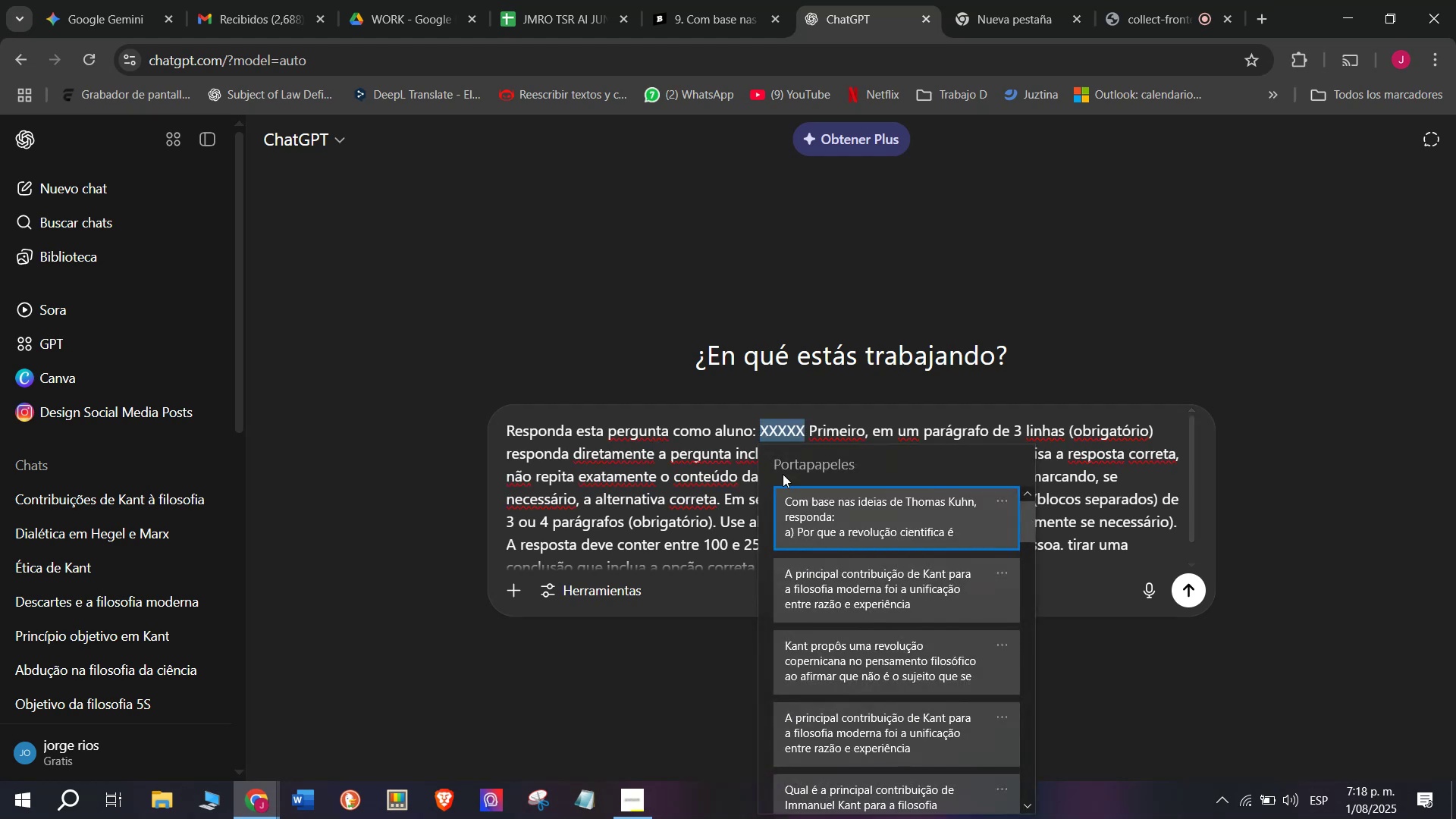 
key(Control+ControlLeft)
 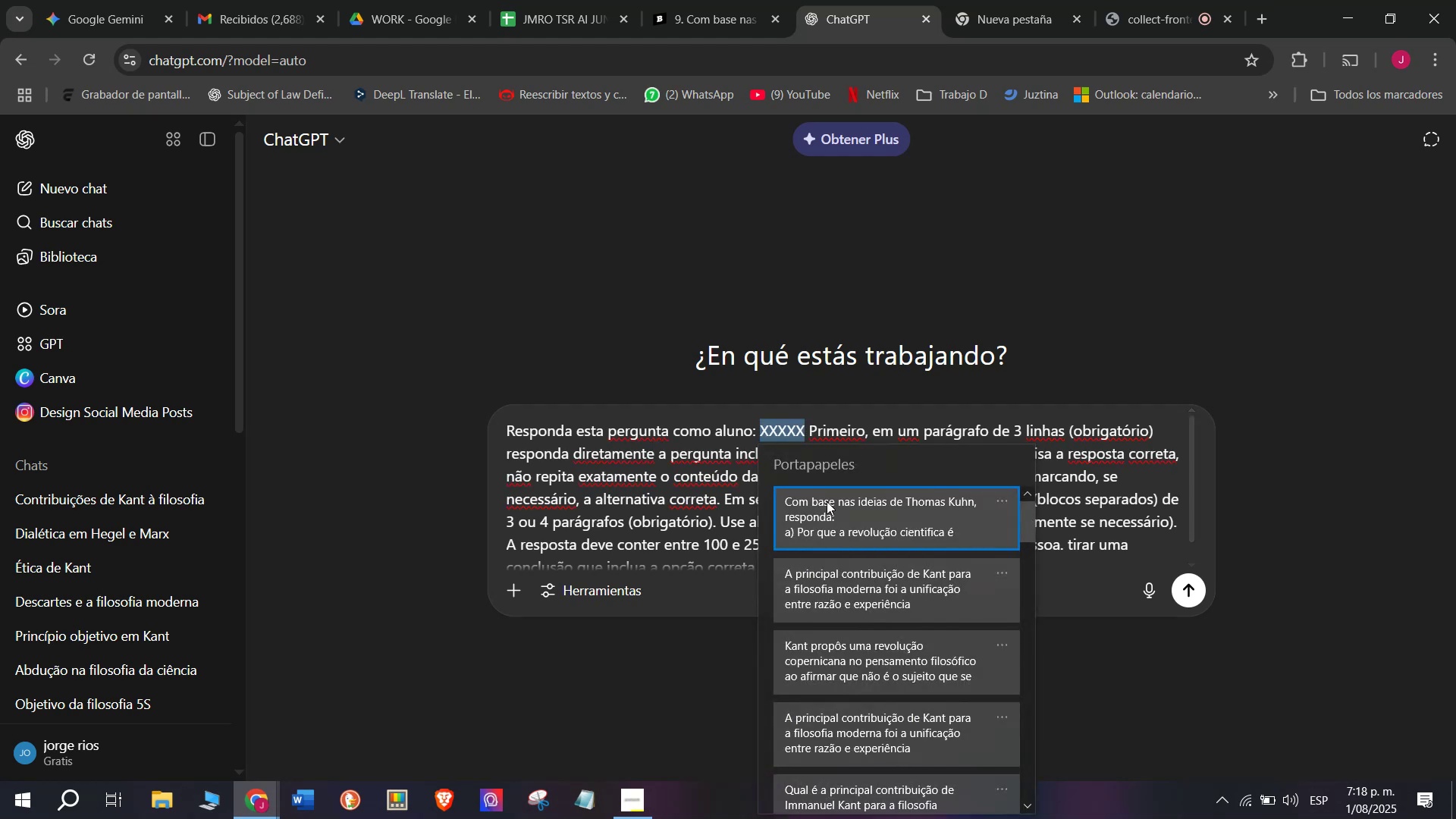 
key(Control+V)
 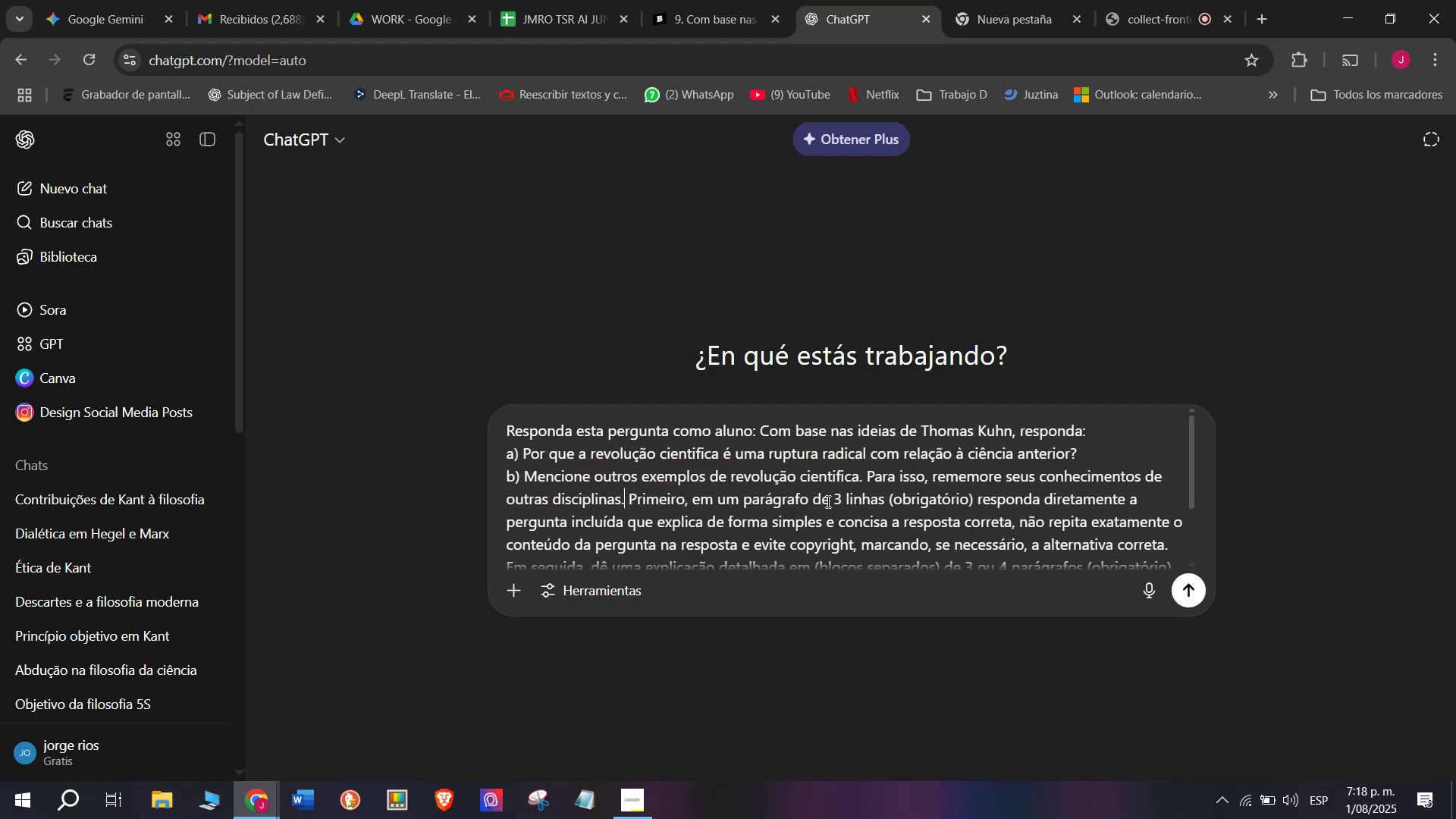 
key(Enter)
 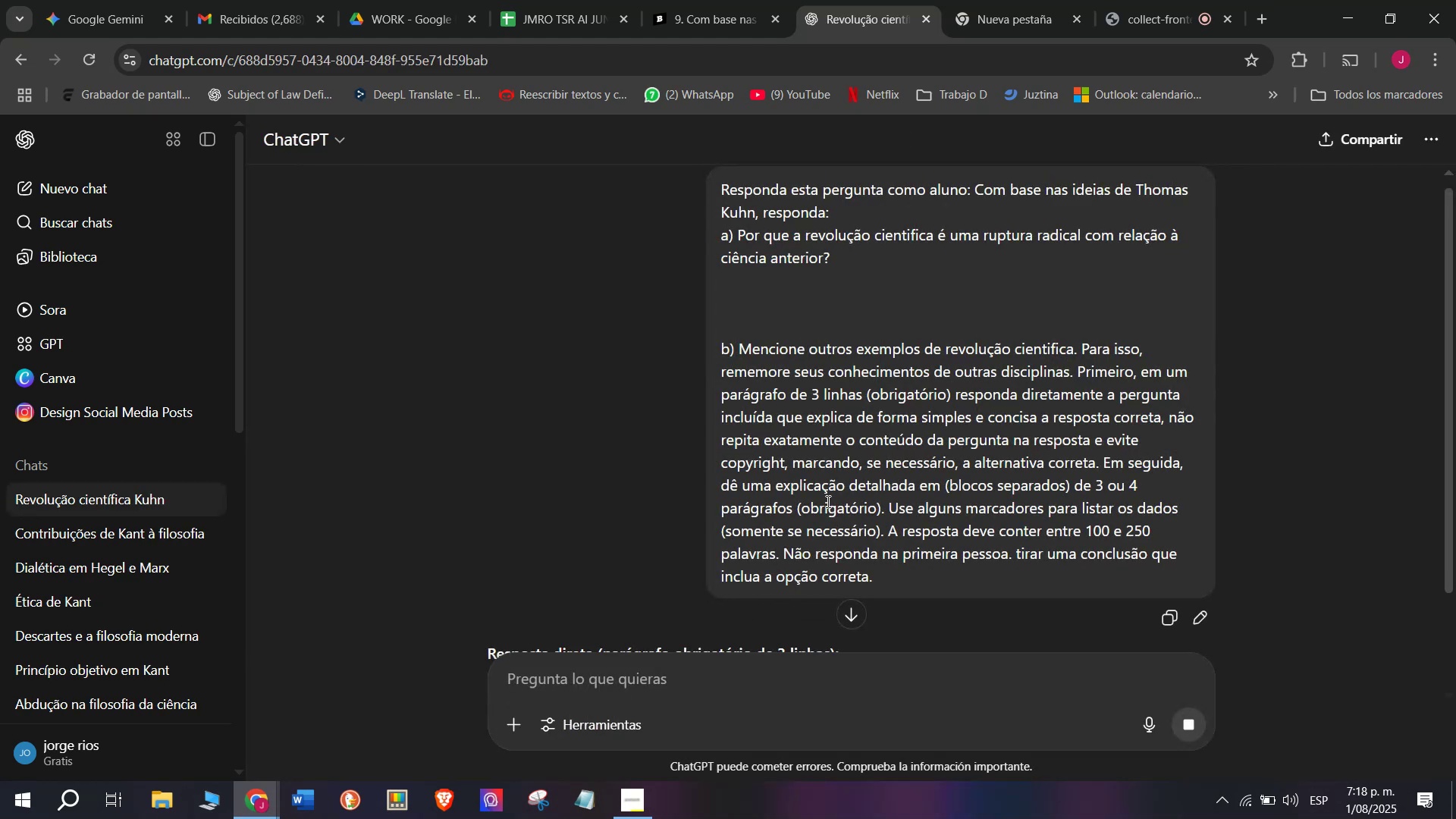 
scroll: coordinate [849, 441], scroll_direction: down, amount: 1.0
 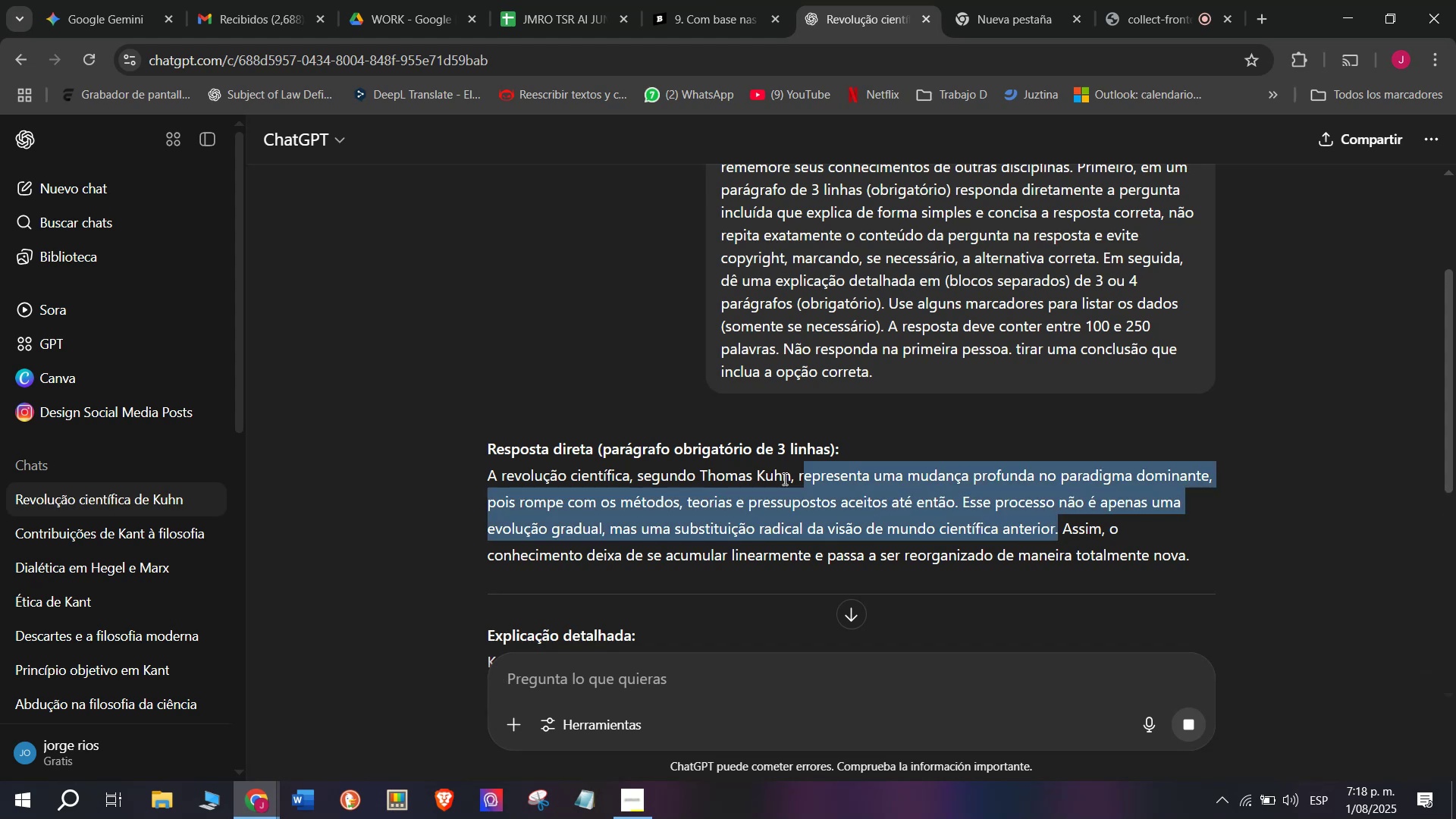 
wait(6.2)
 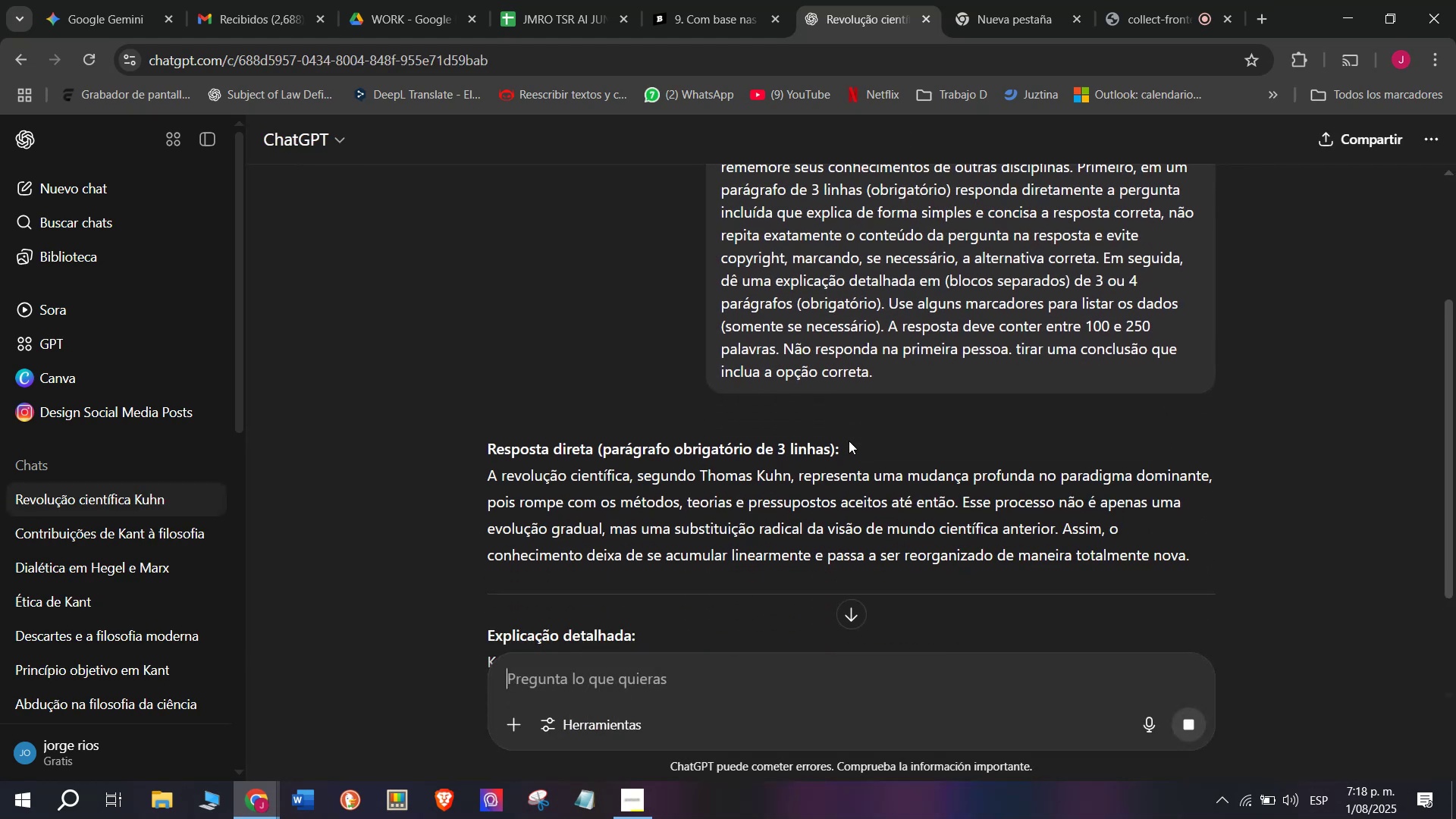 
key(Control+ControlLeft)
 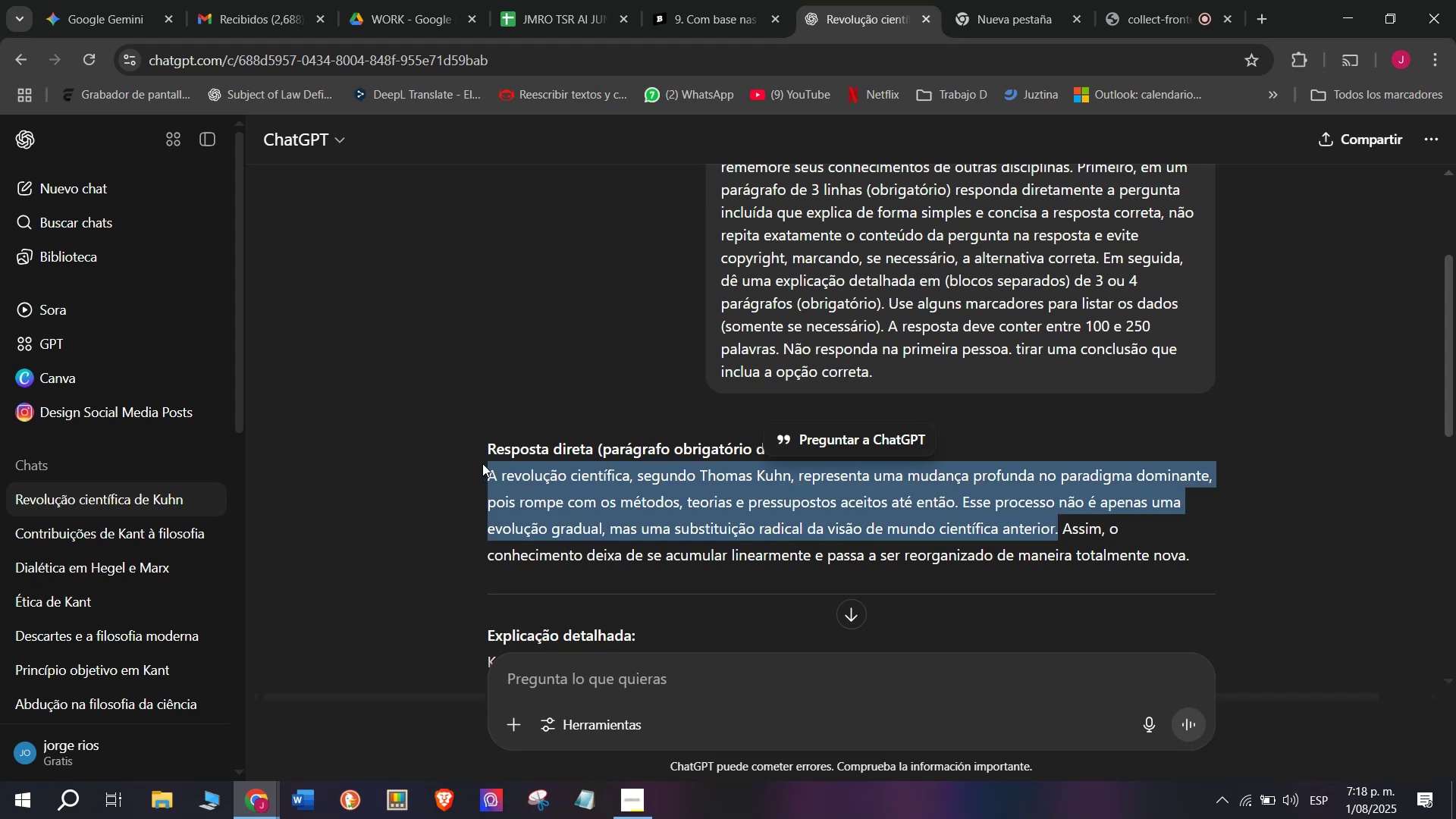 
key(Control+C)
 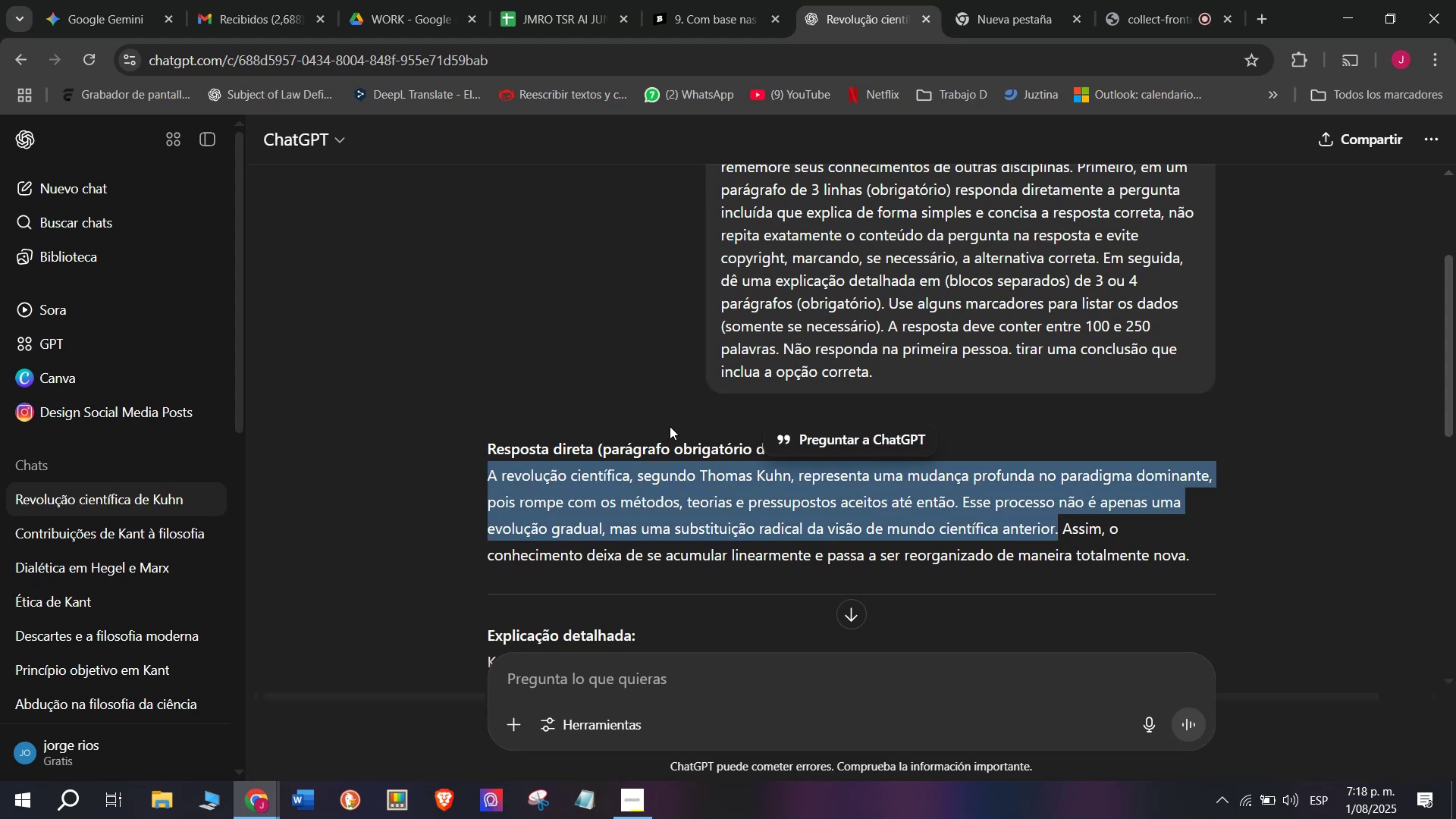 
scroll: coordinate [673, 419], scroll_direction: down, amount: 1.0
 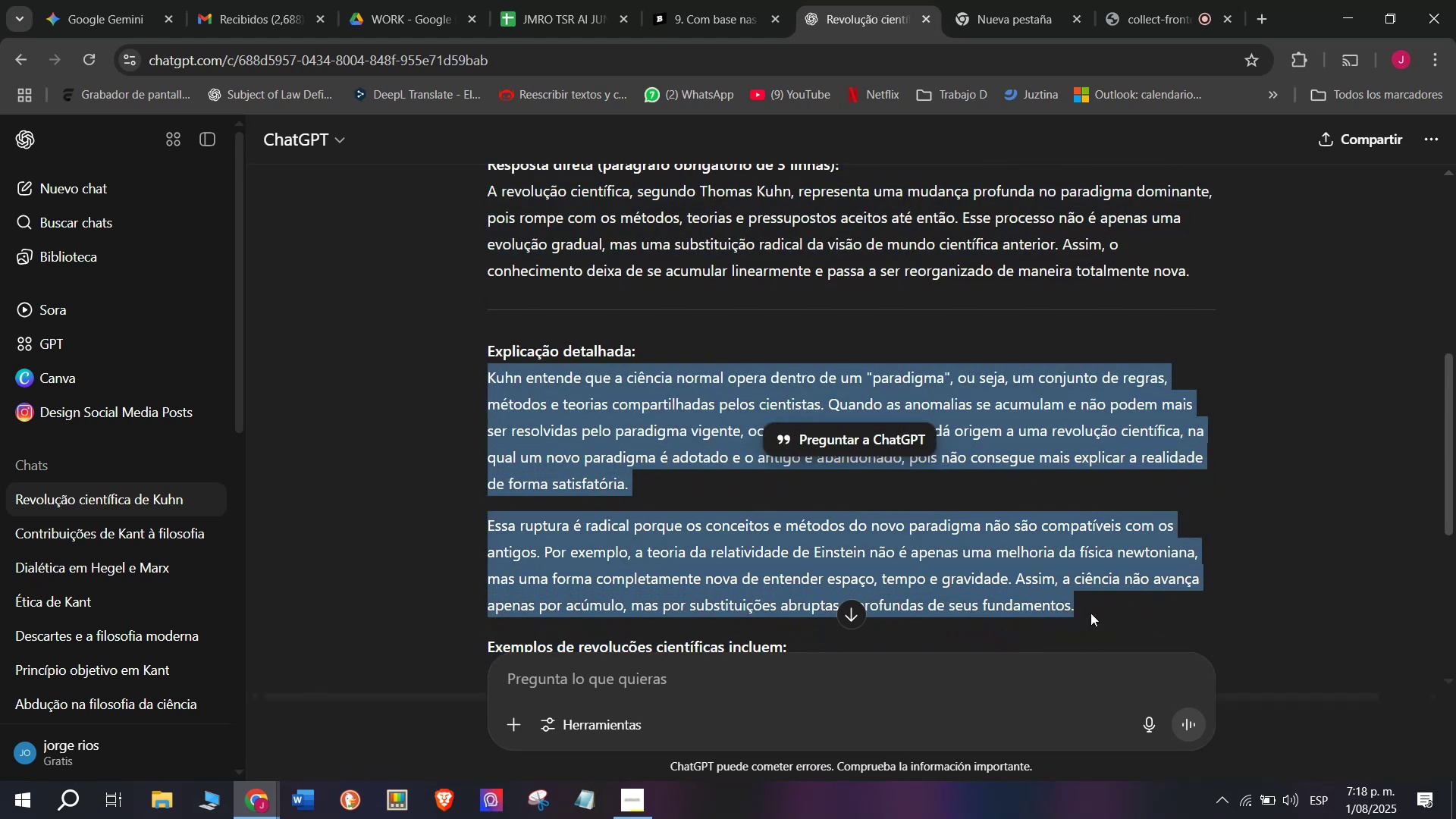 
key(Control+C)
 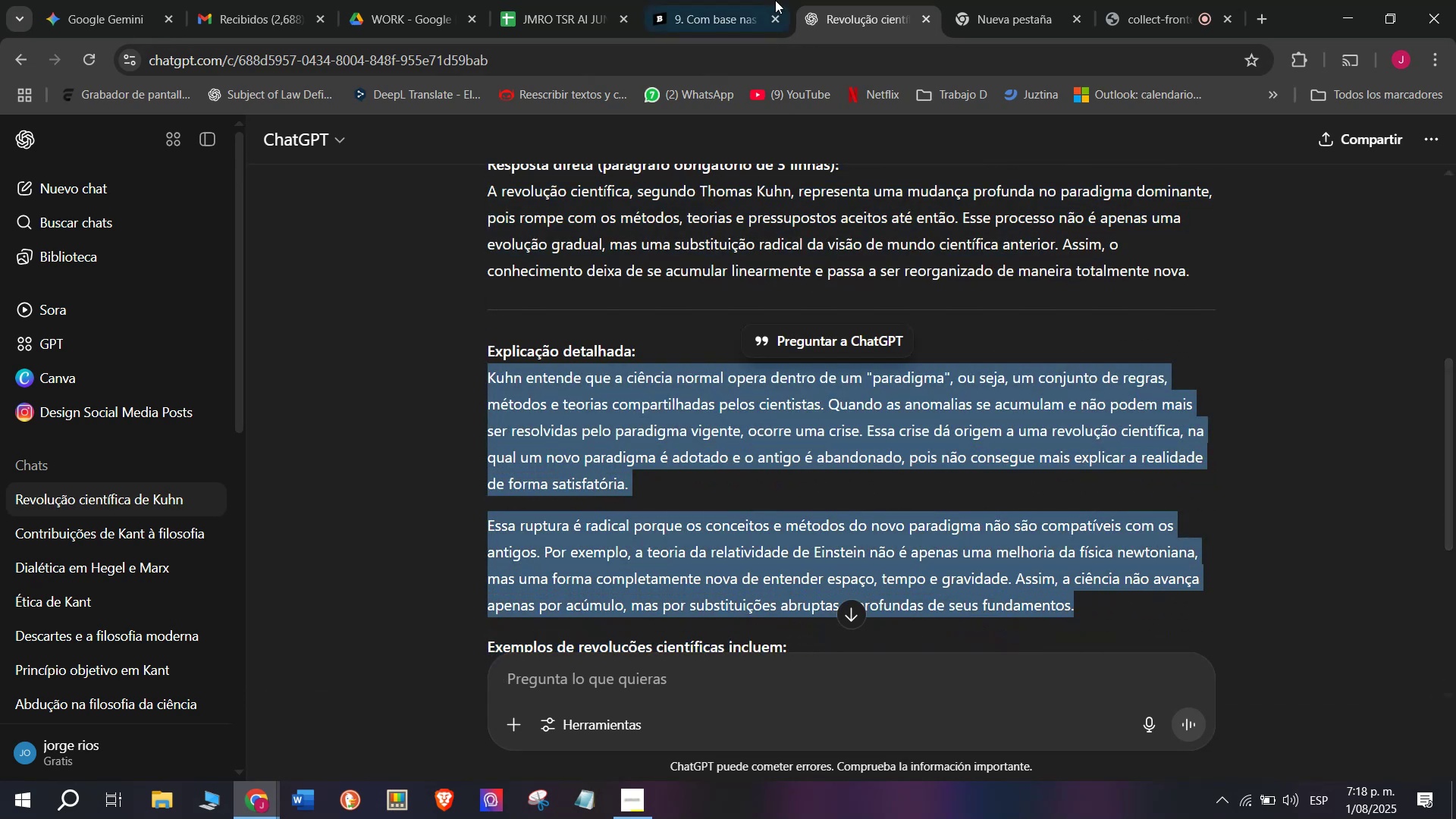 
left_click([775, 0])
 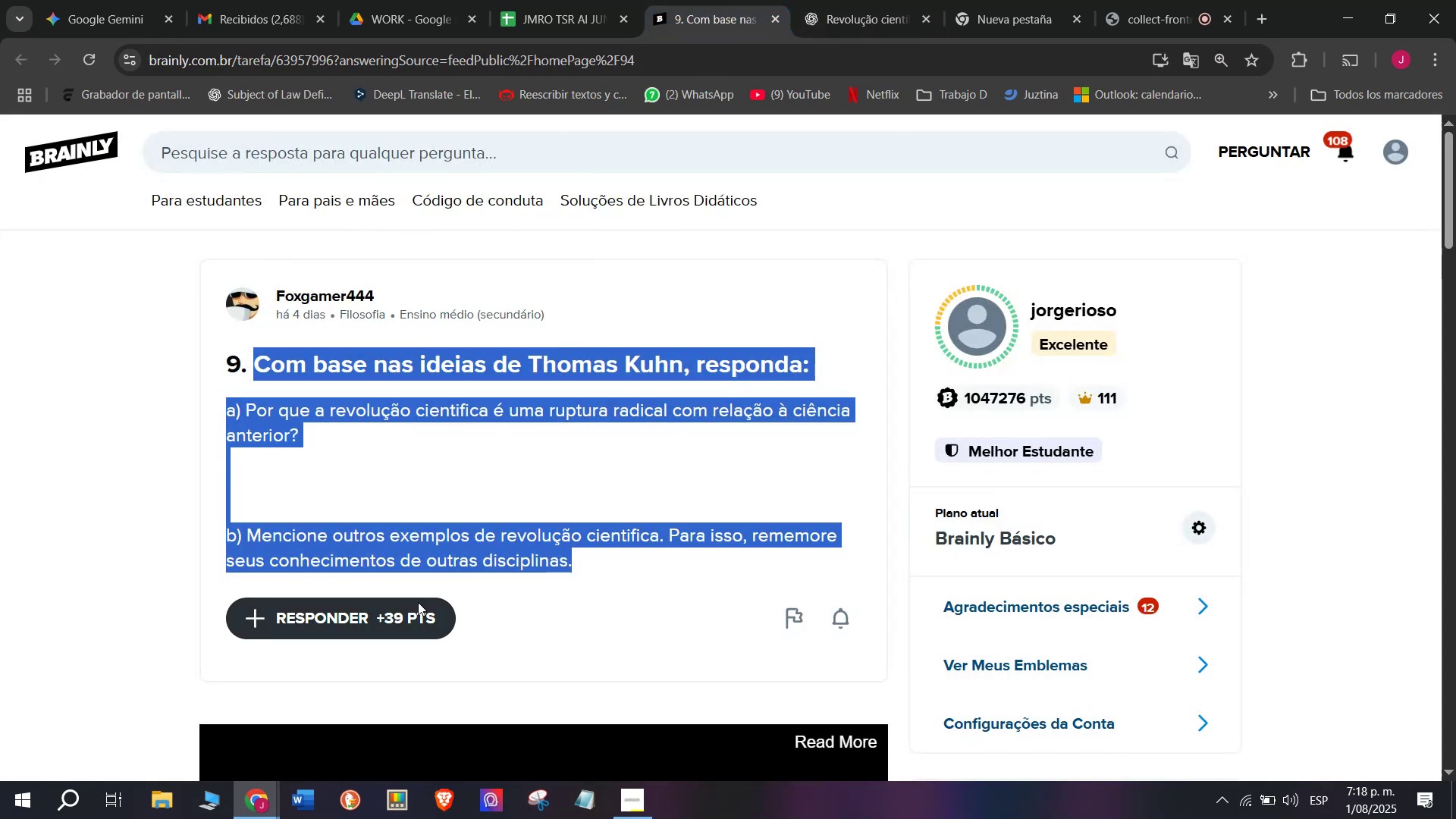 
left_click([411, 612])
 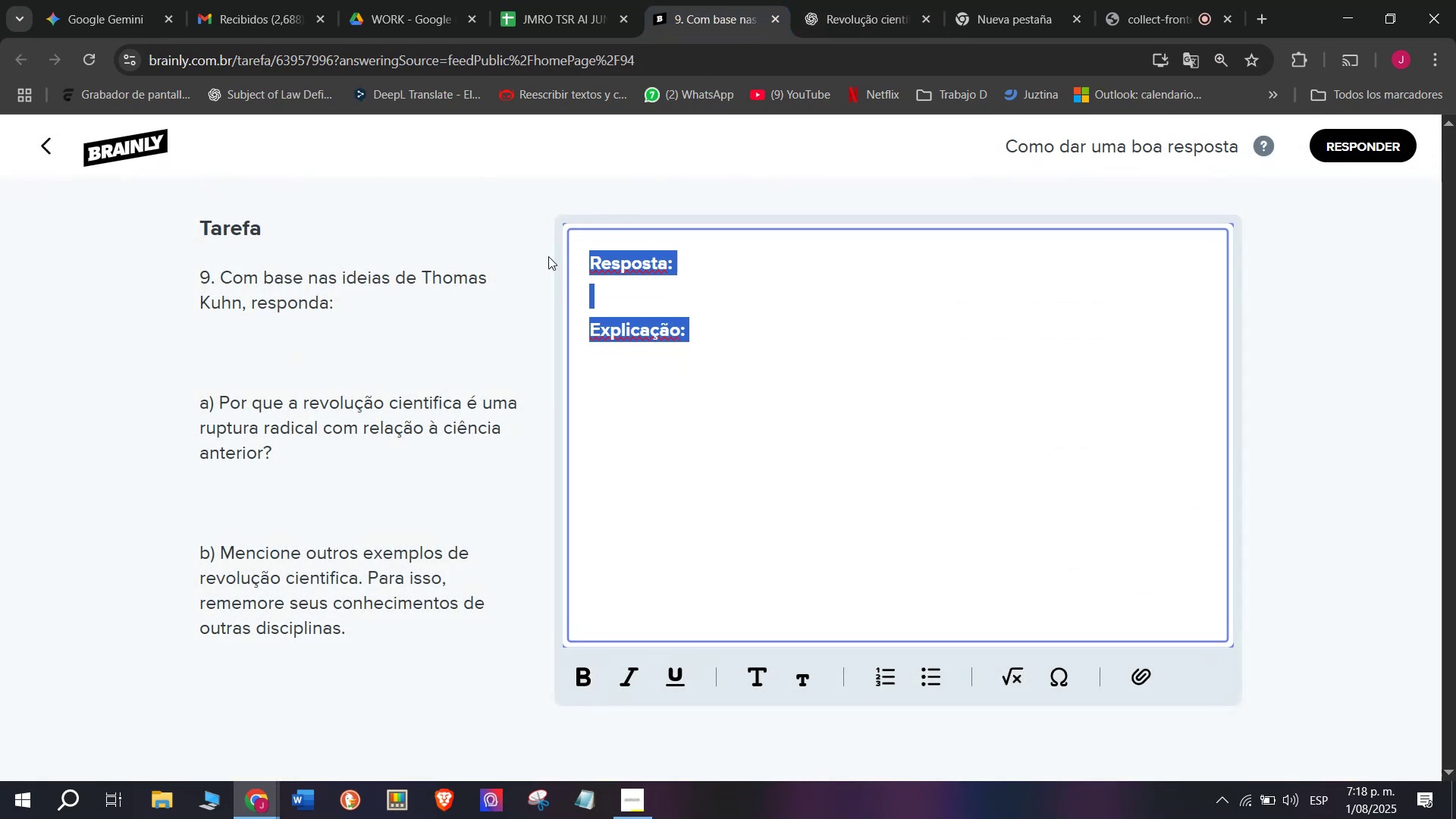 
key(Meta+V)
 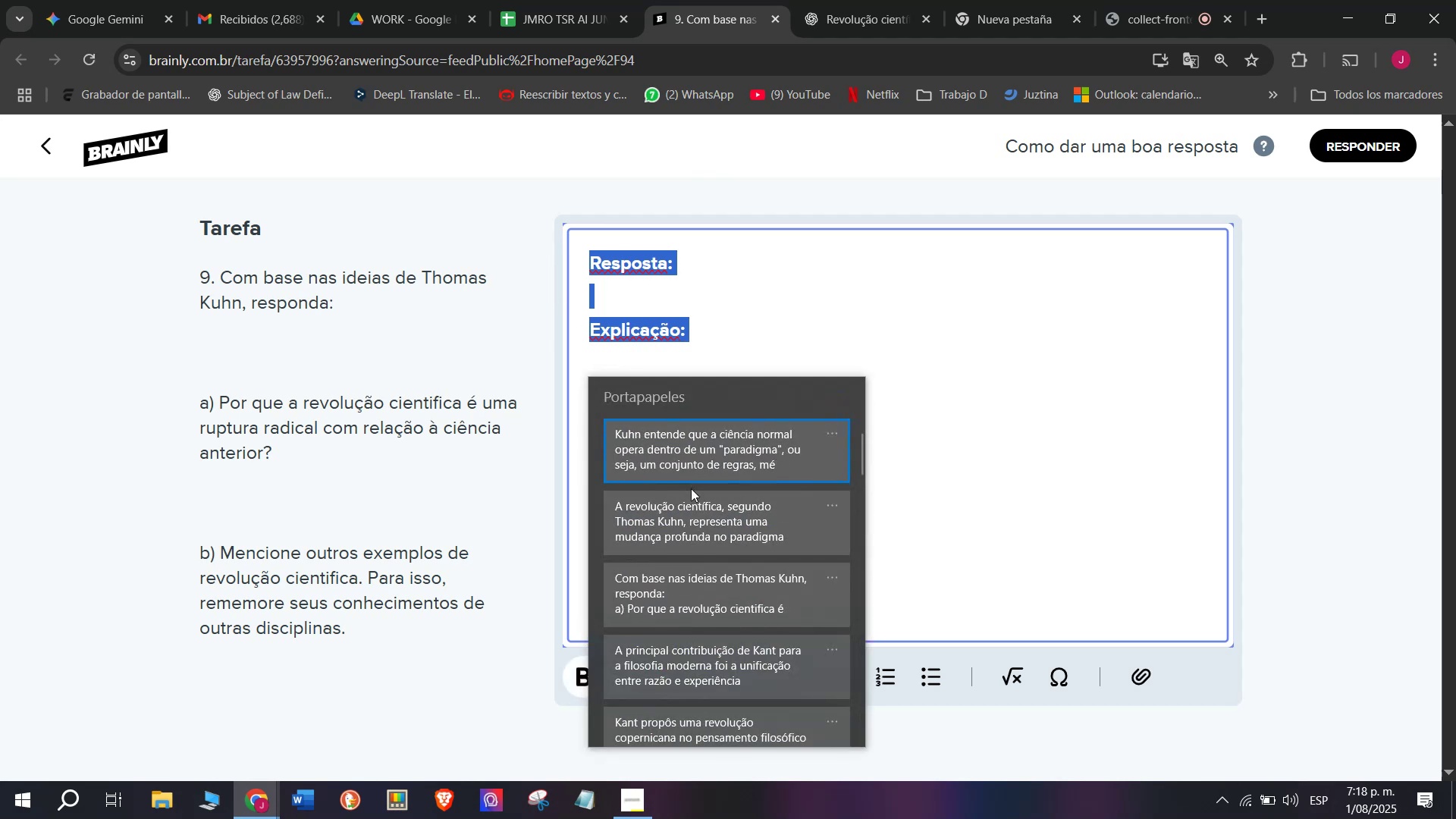 
left_click([689, 526])
 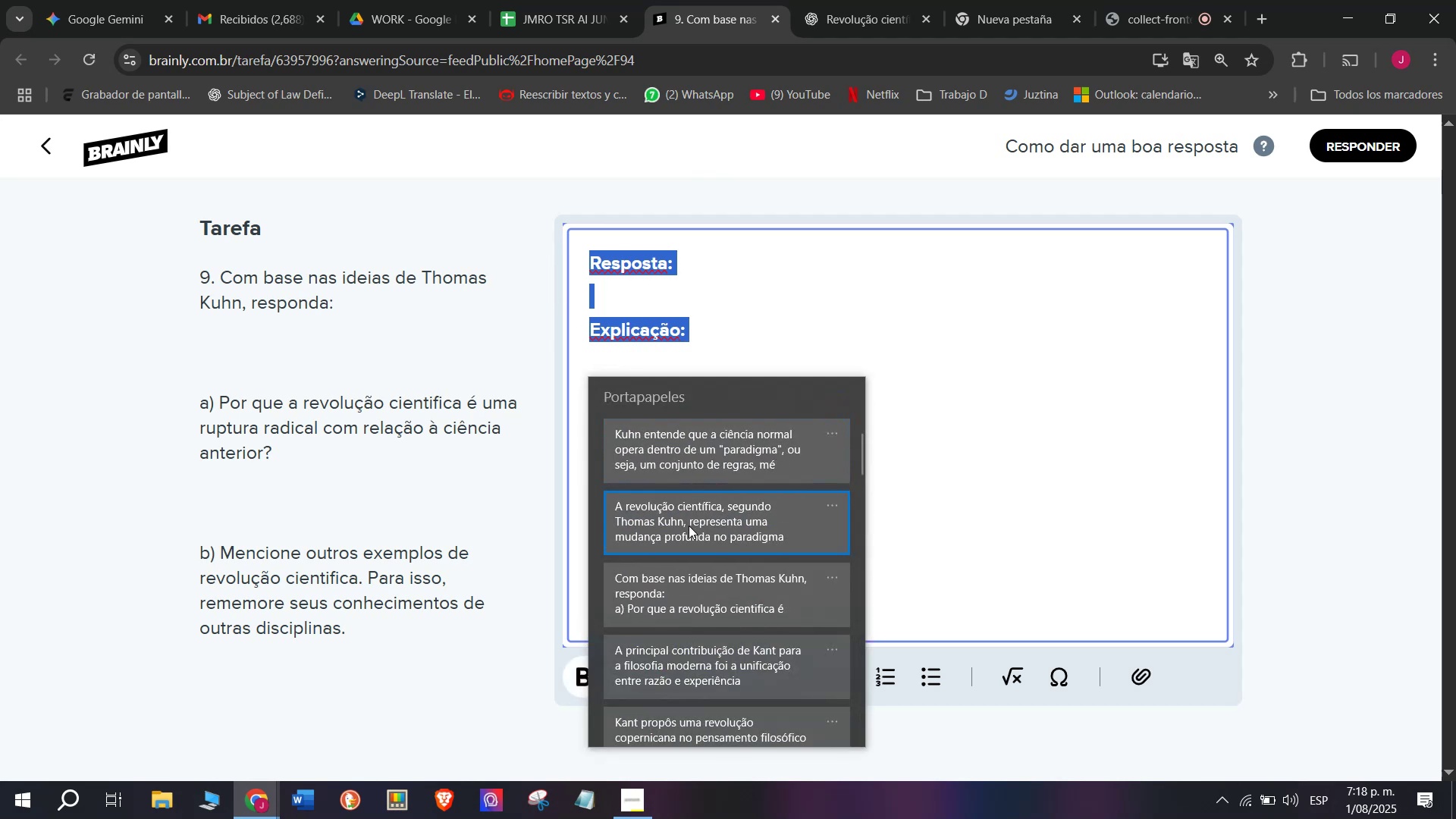 
key(Control+ControlLeft)
 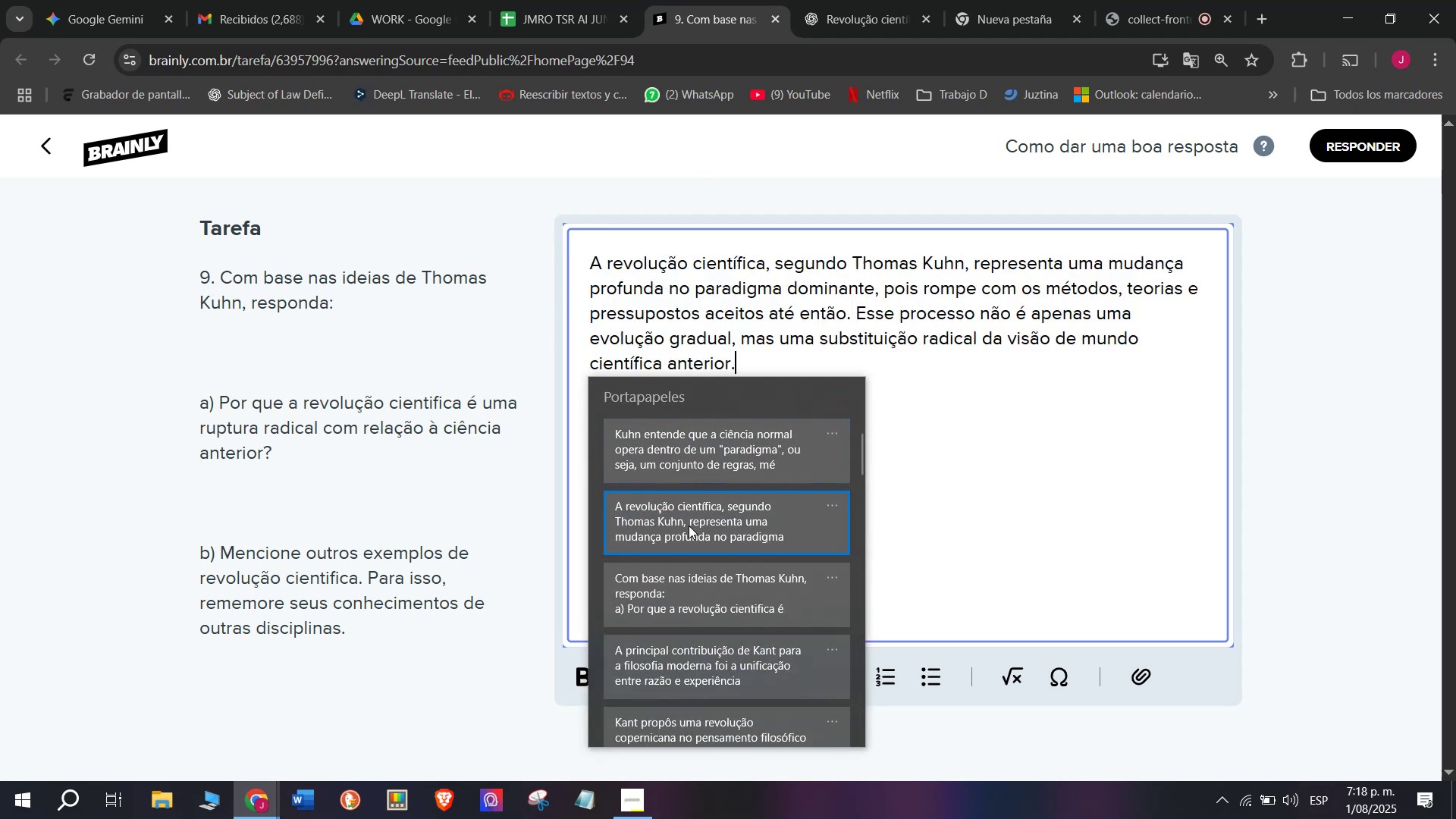 
key(Control+V)
 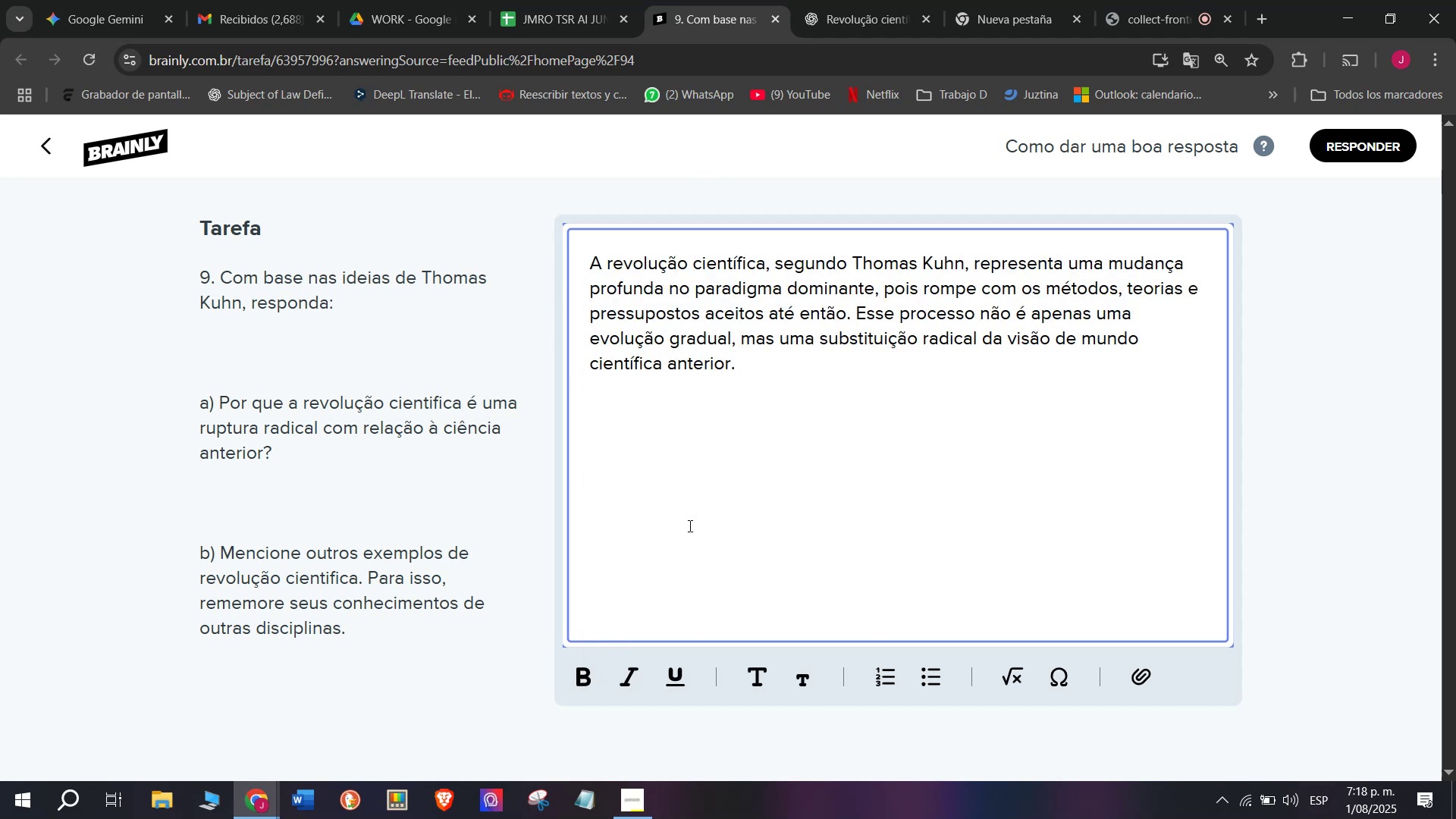 
key(Enter)
 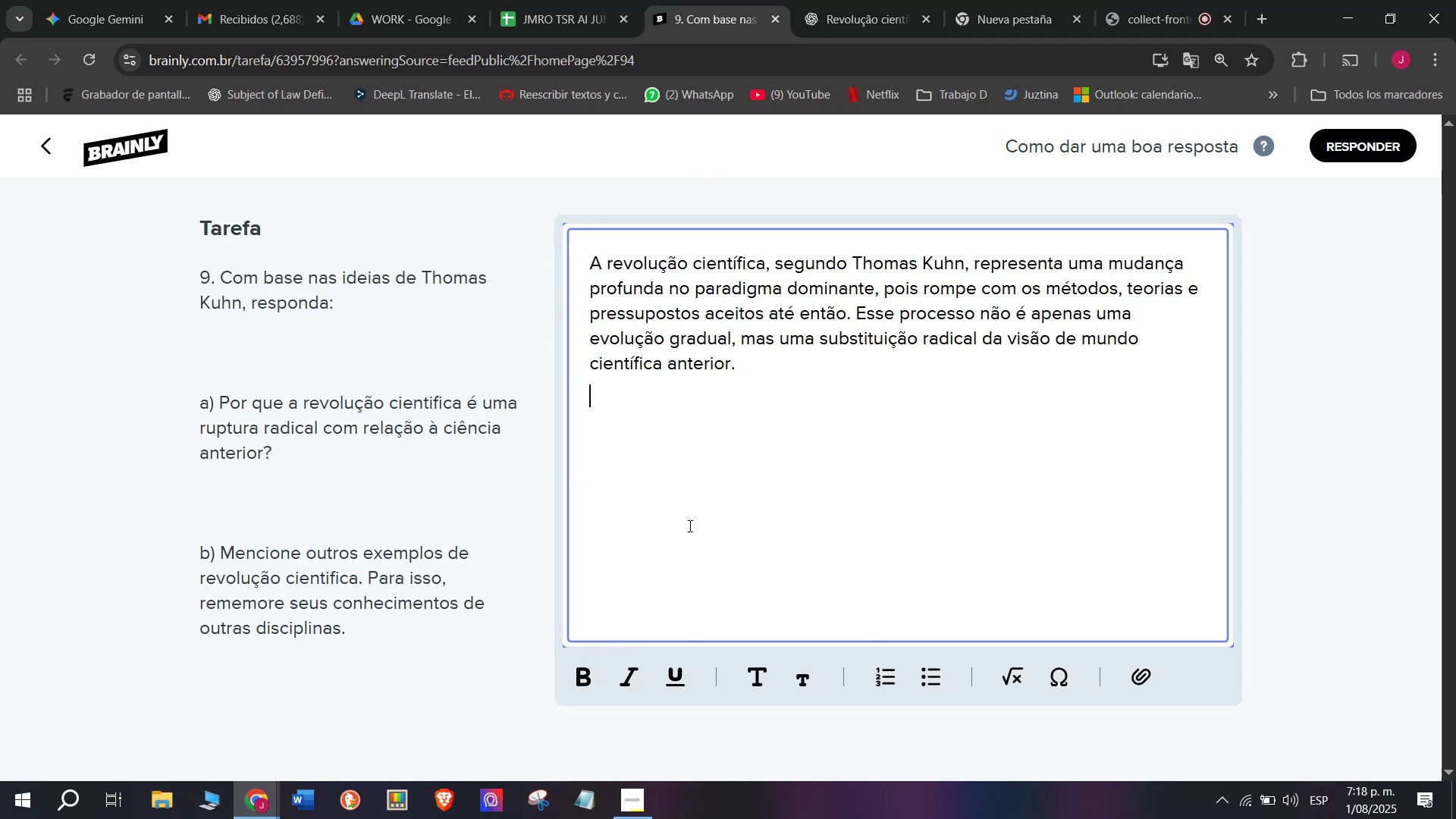 
key(Enter)
 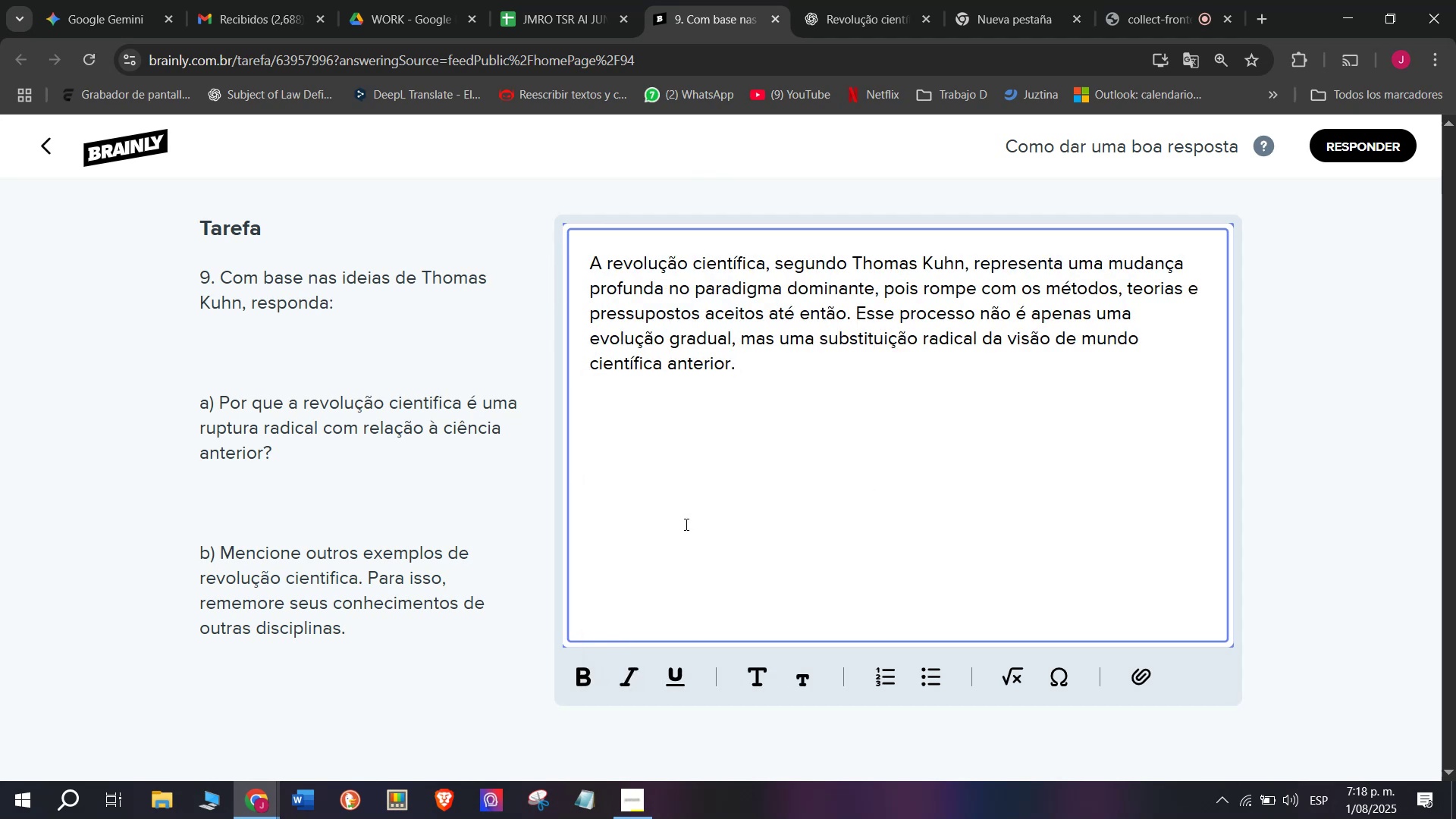 
key(Meta+MetaLeft)
 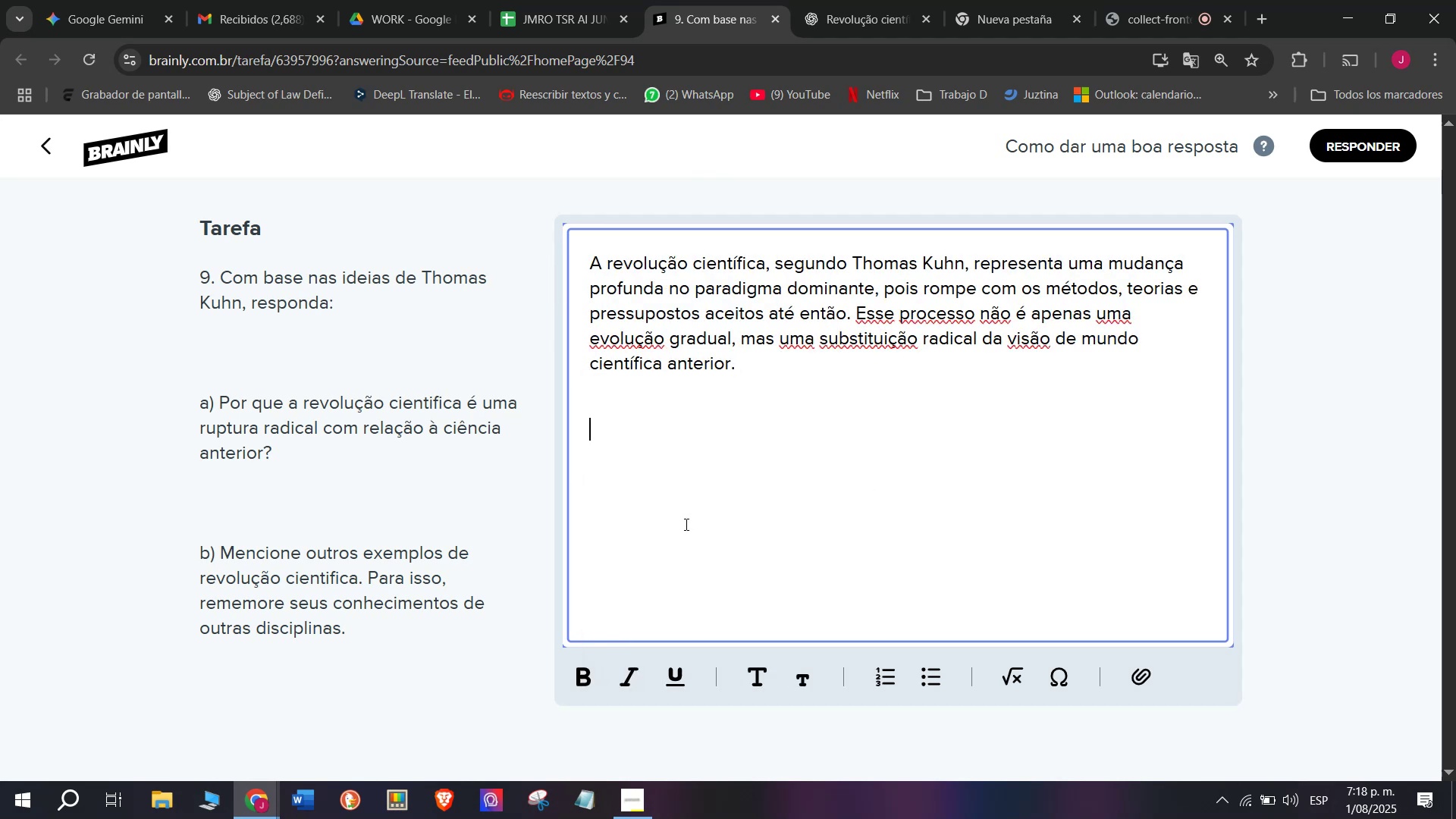 
key(Meta+V)
 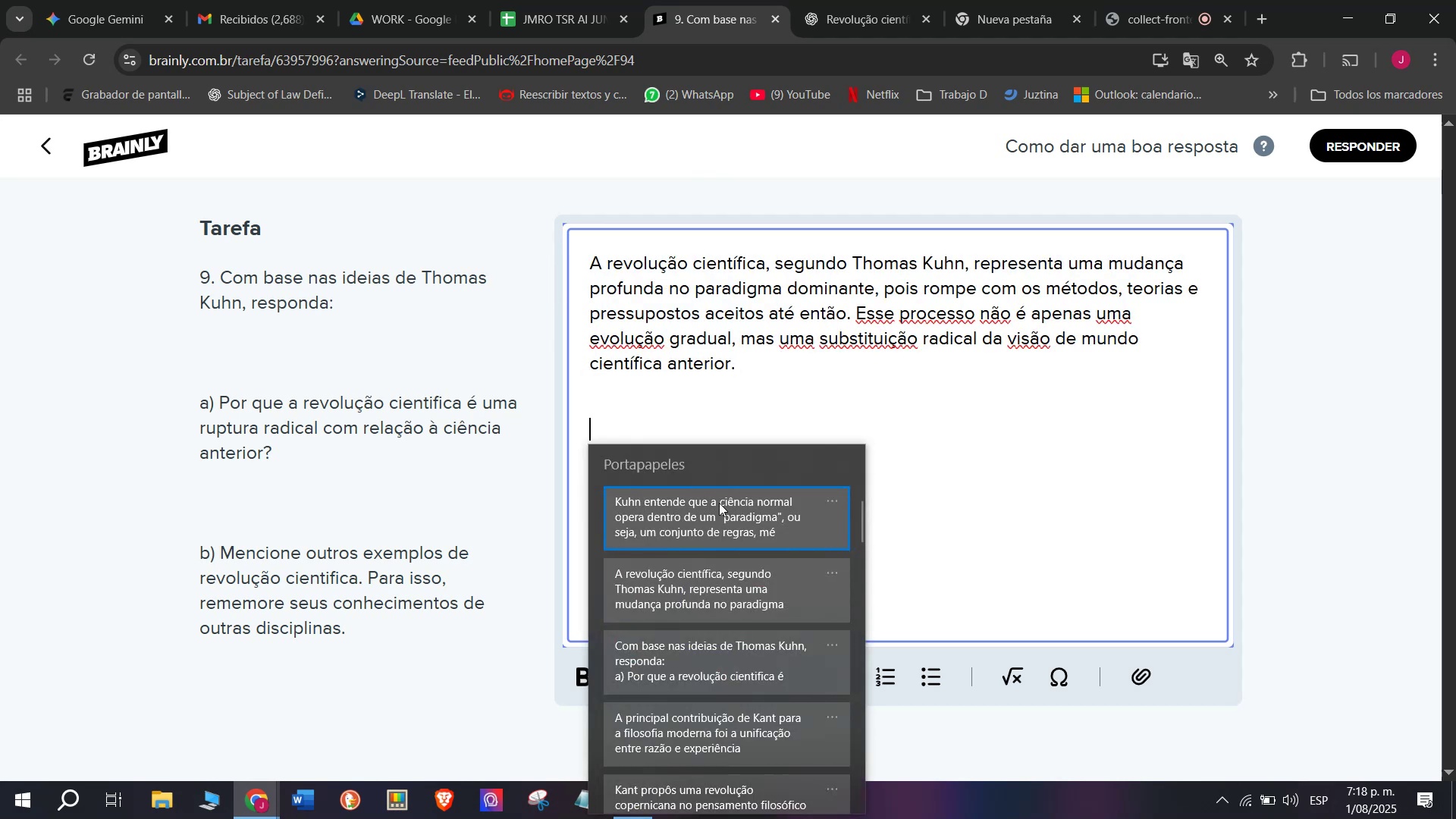 
left_click([708, 519])
 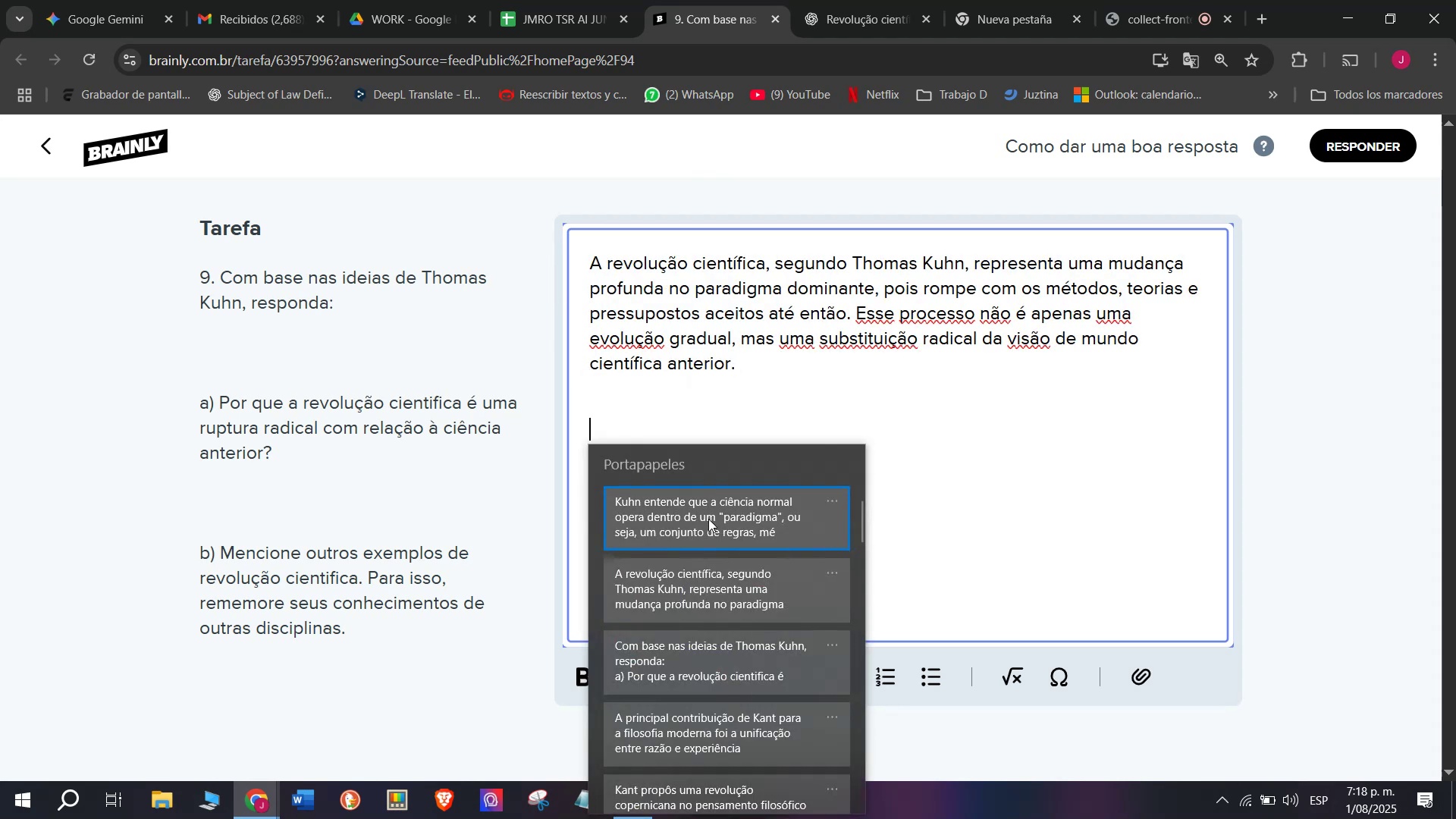 
key(Control+ControlLeft)
 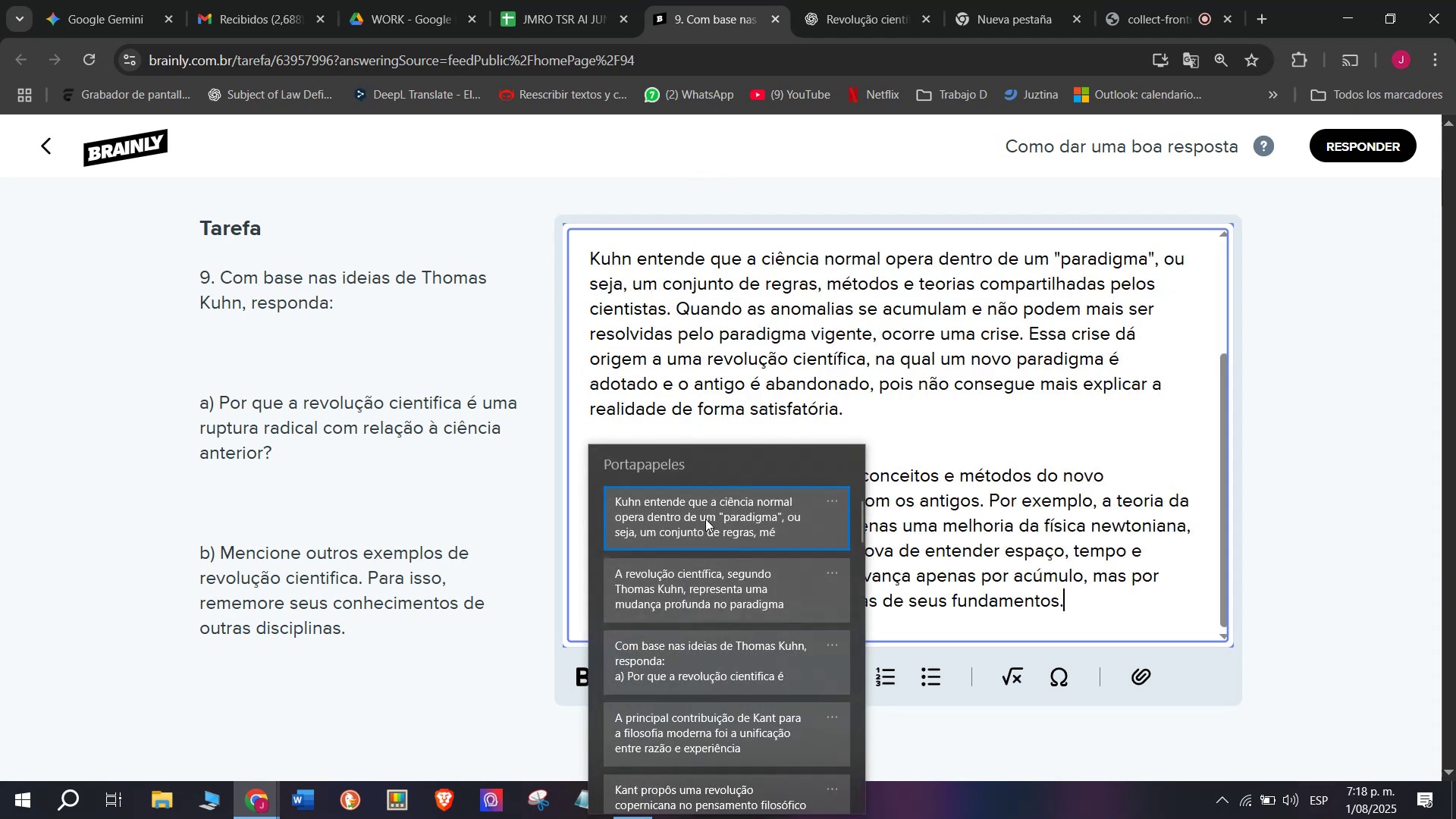 
key(Control+V)
 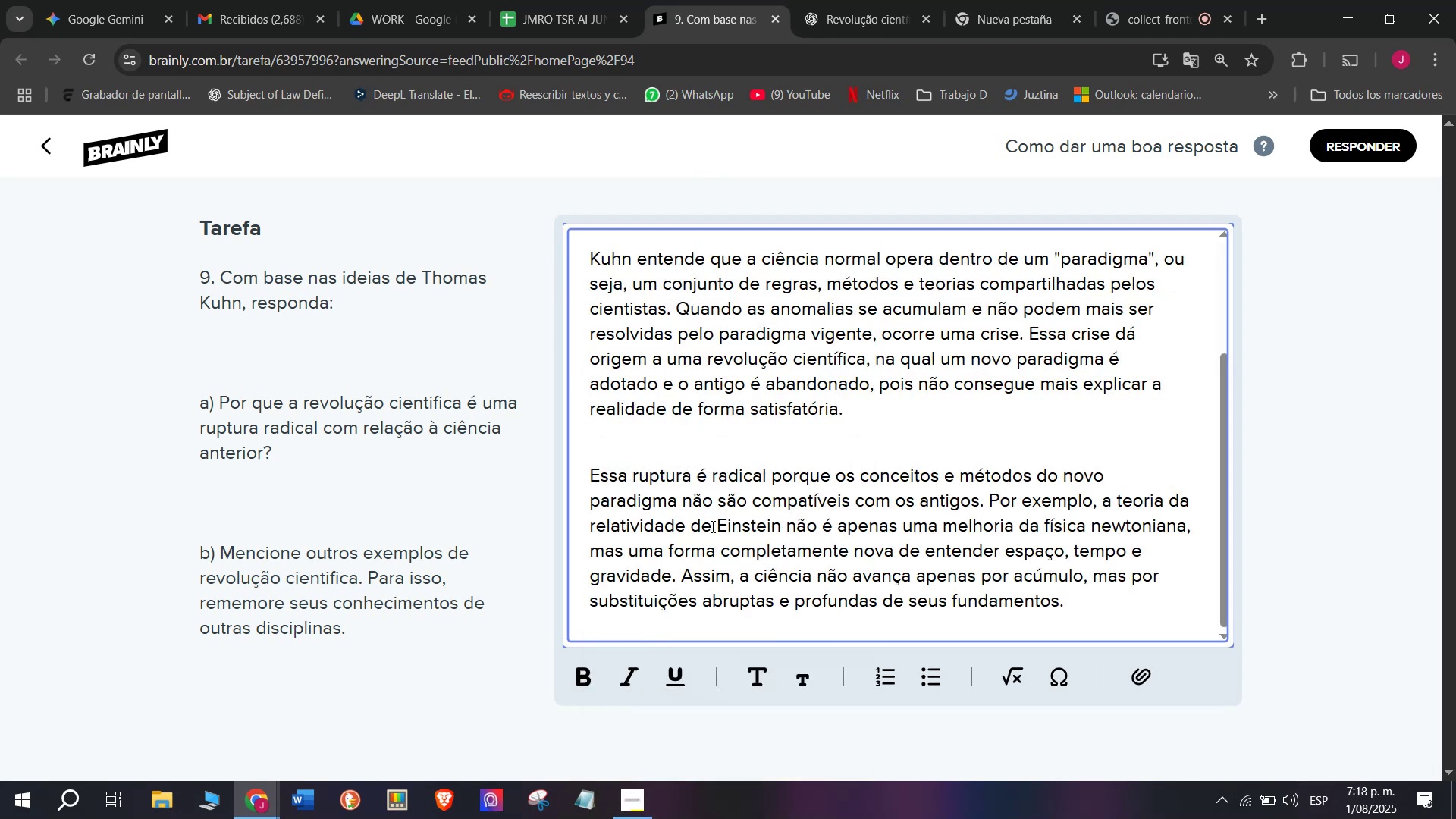 
scroll: coordinate [711, 526], scroll_direction: up, amount: 3.0
 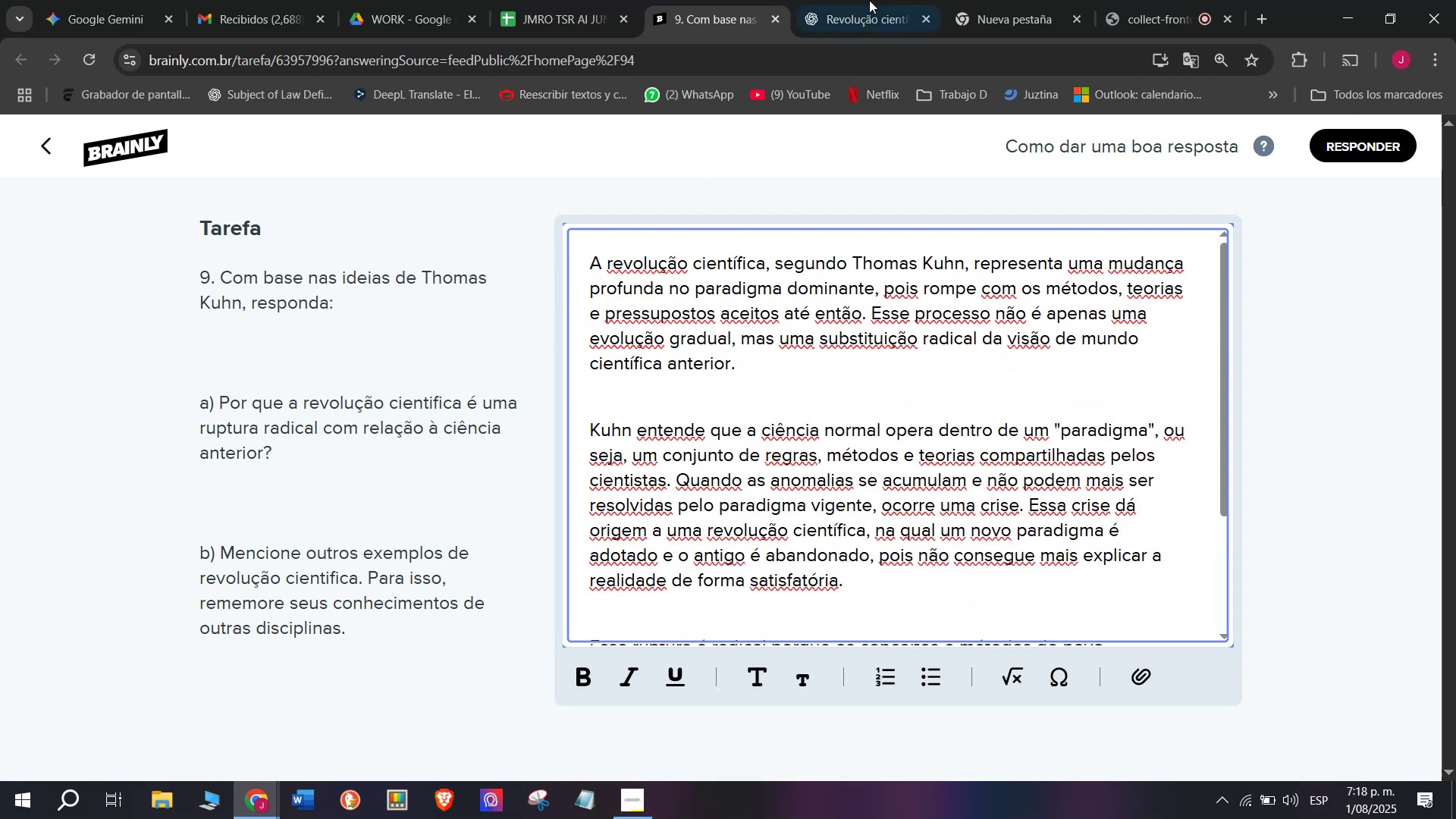 
left_click([877, 0])
 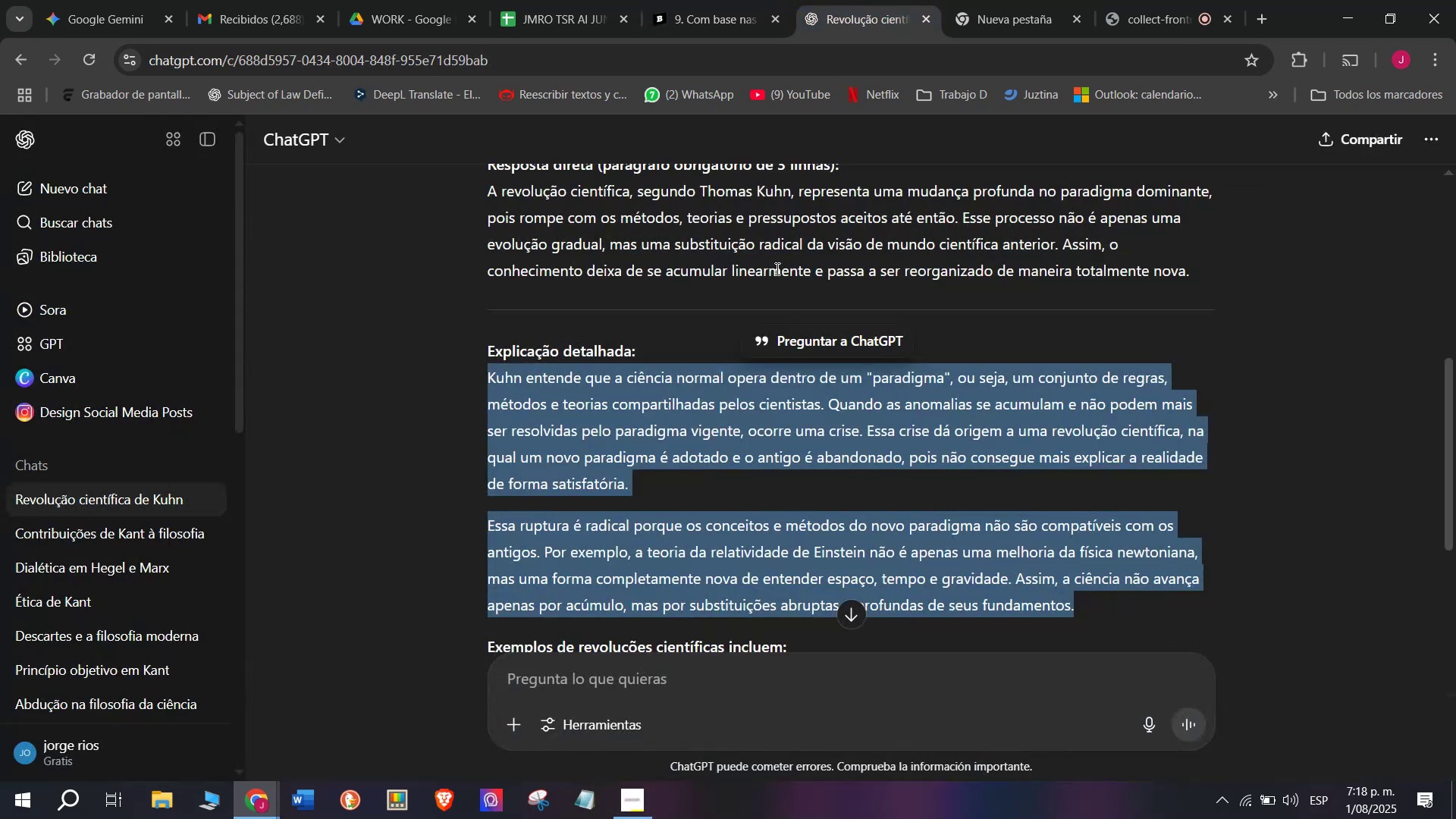 
scroll: coordinate [750, 425], scroll_direction: down, amount: 2.0
 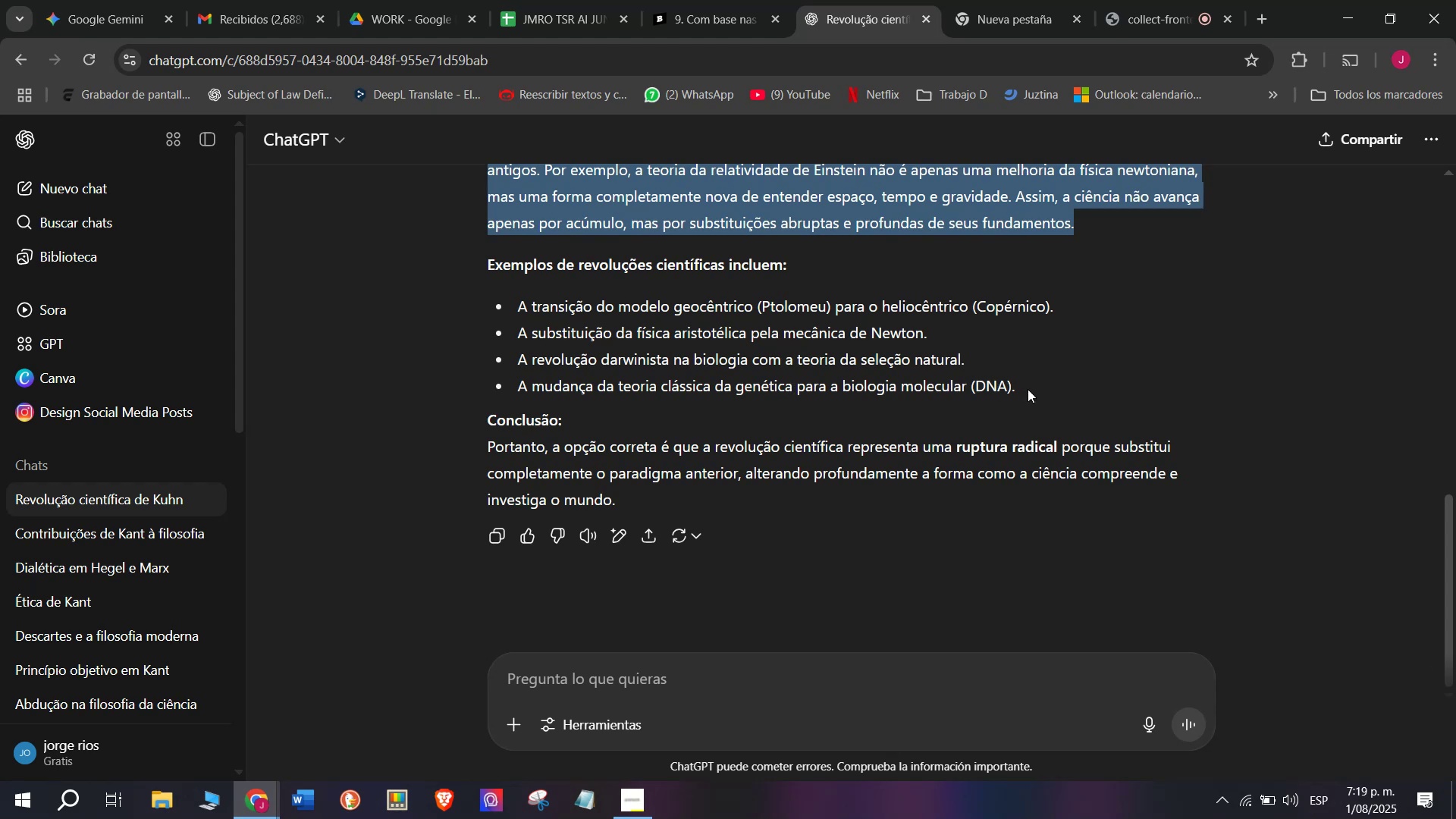 
wait(5.23)
 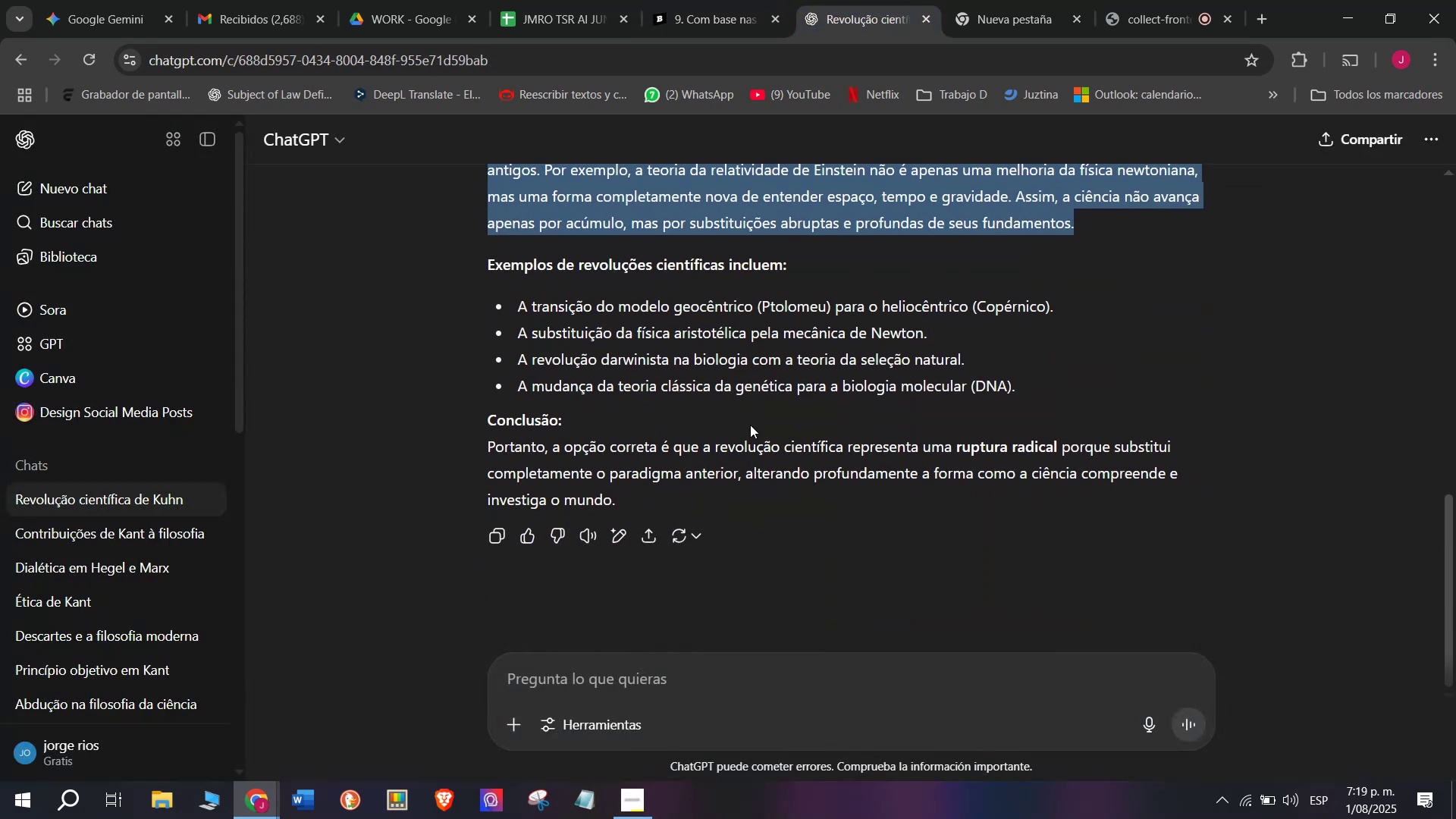 
key(Control+ControlLeft)
 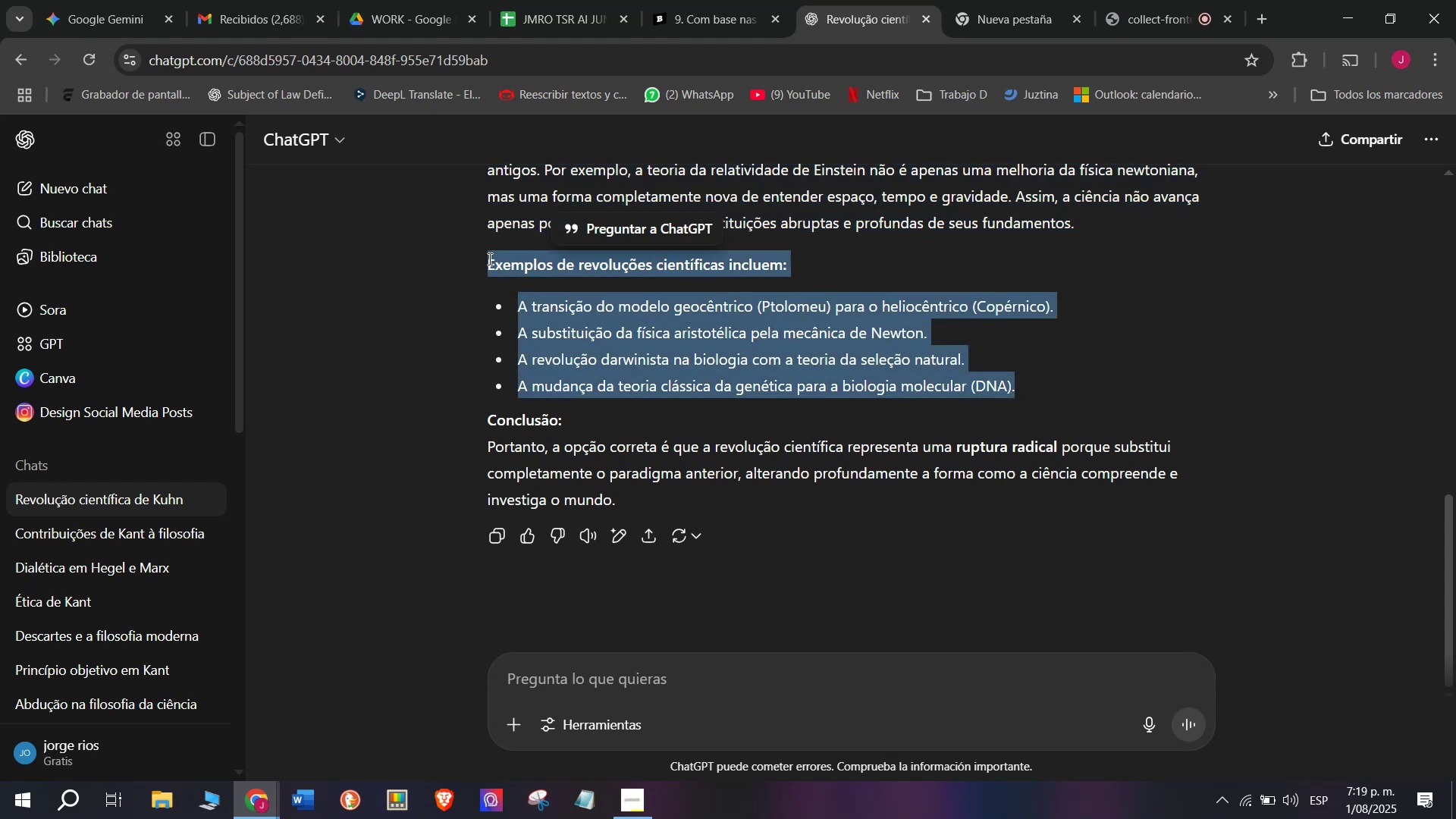 
key(Control+C)
 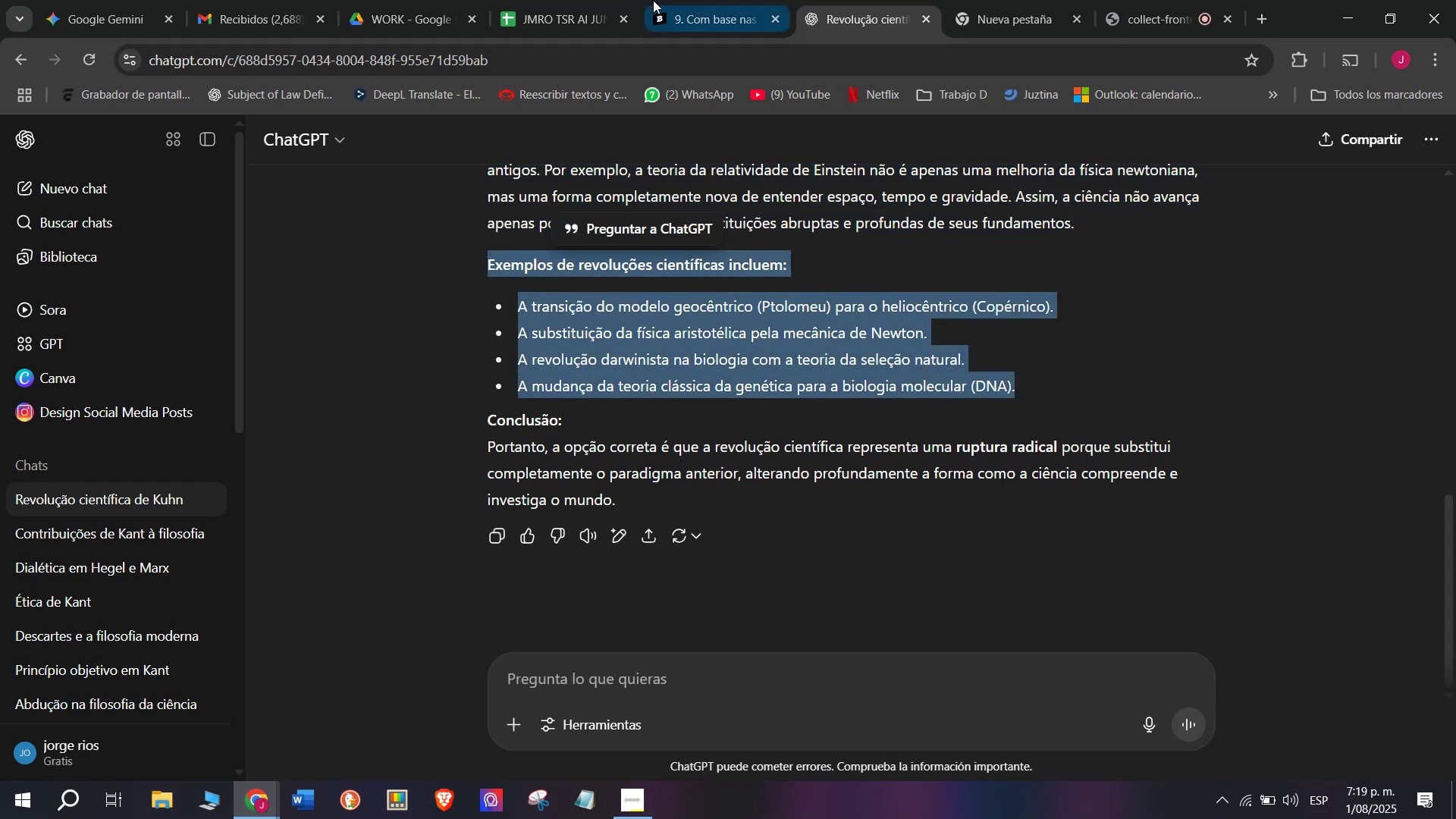 
left_click([665, 0])
 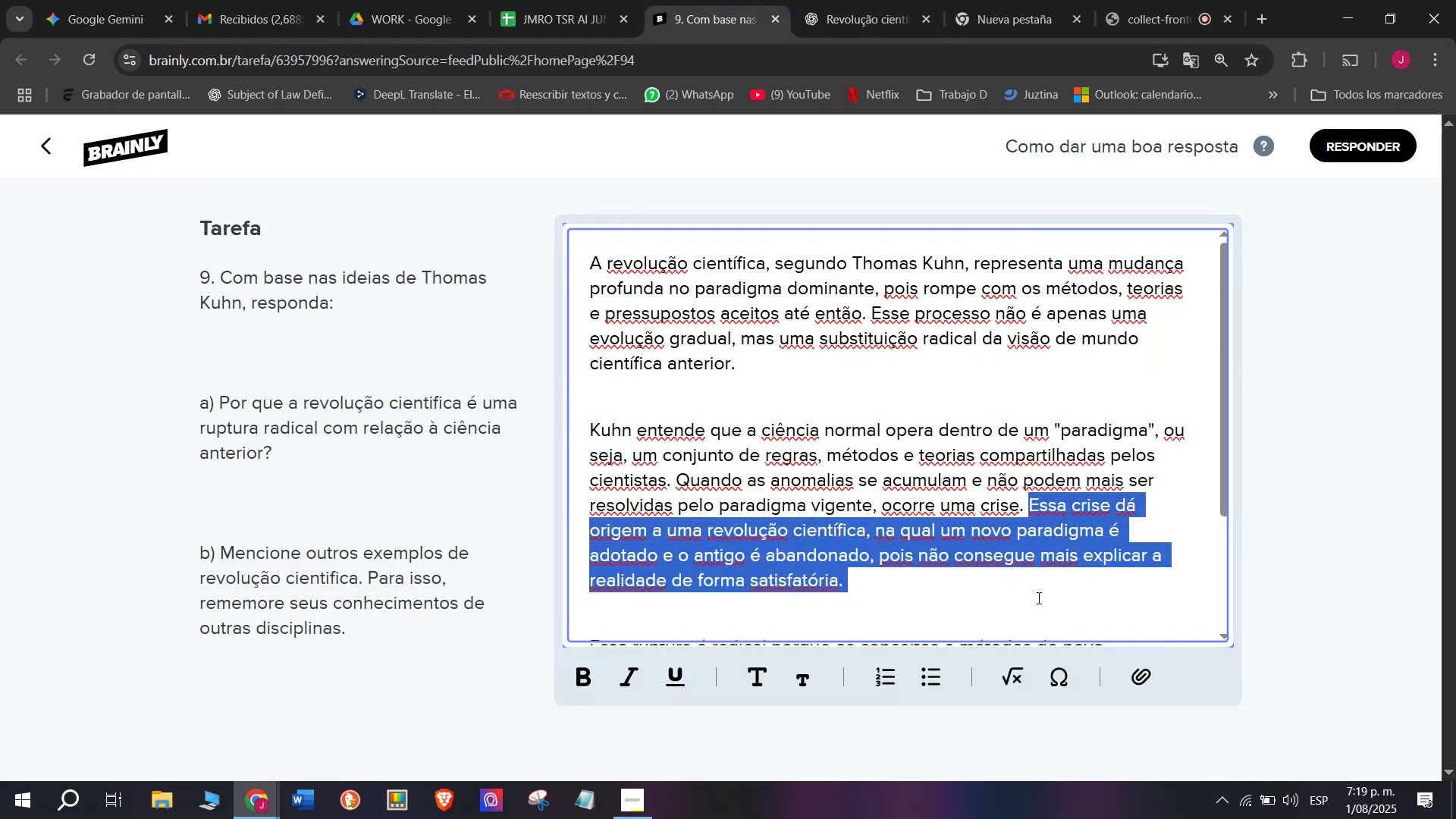 
key(Backspace)
 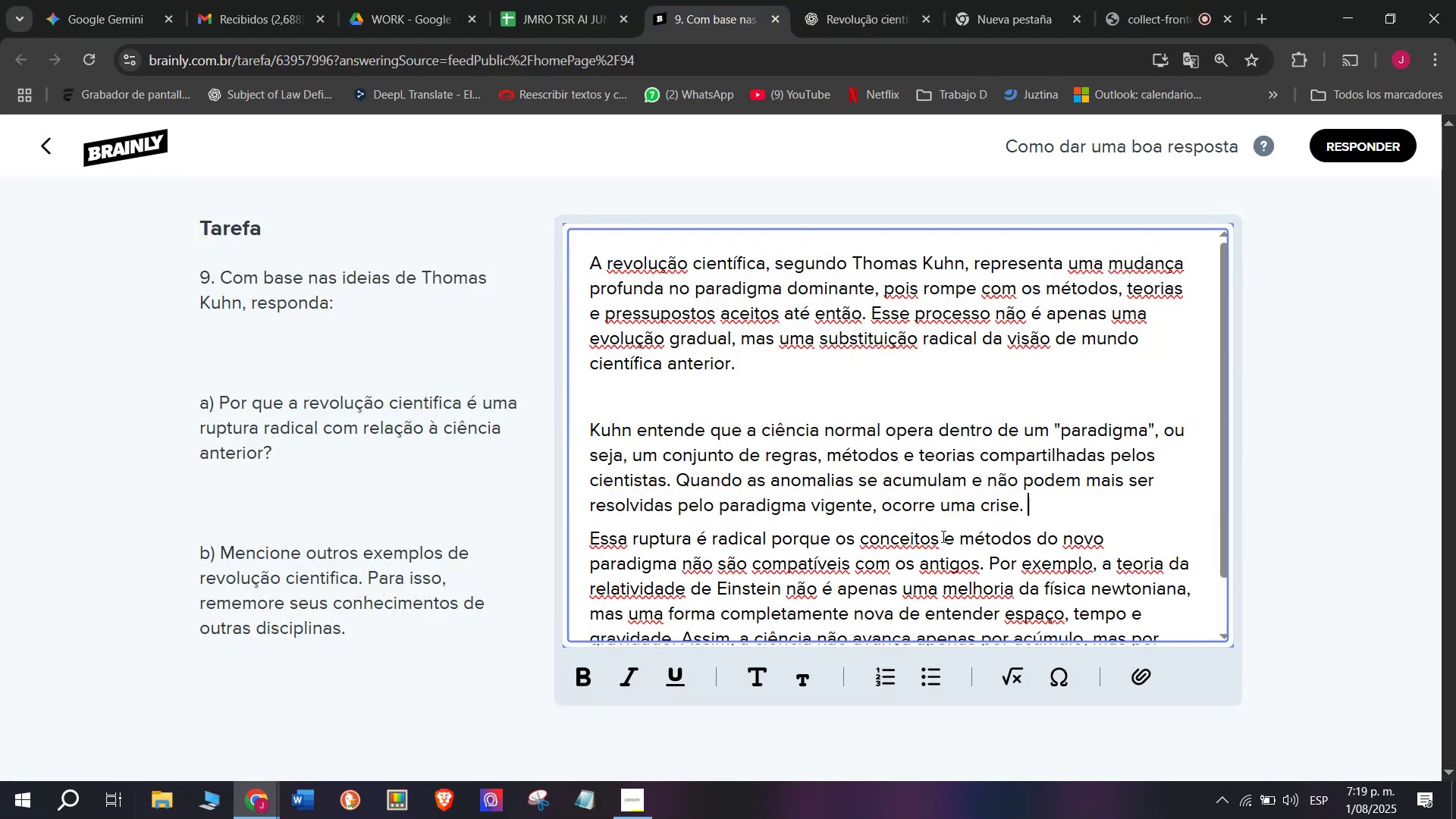 
key(Enter)
 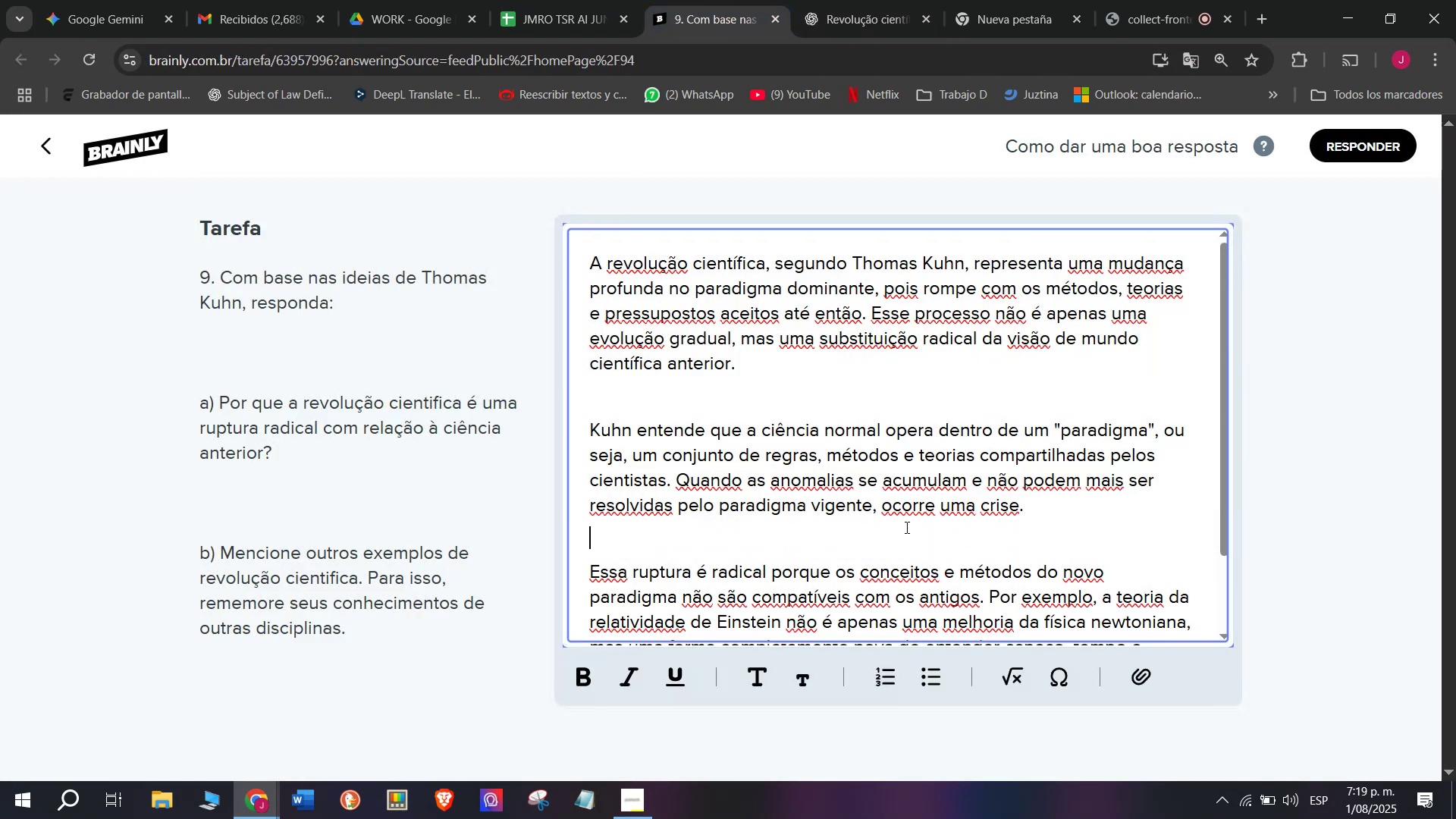 
scroll: coordinate [905, 527], scroll_direction: down, amount: 1.0
 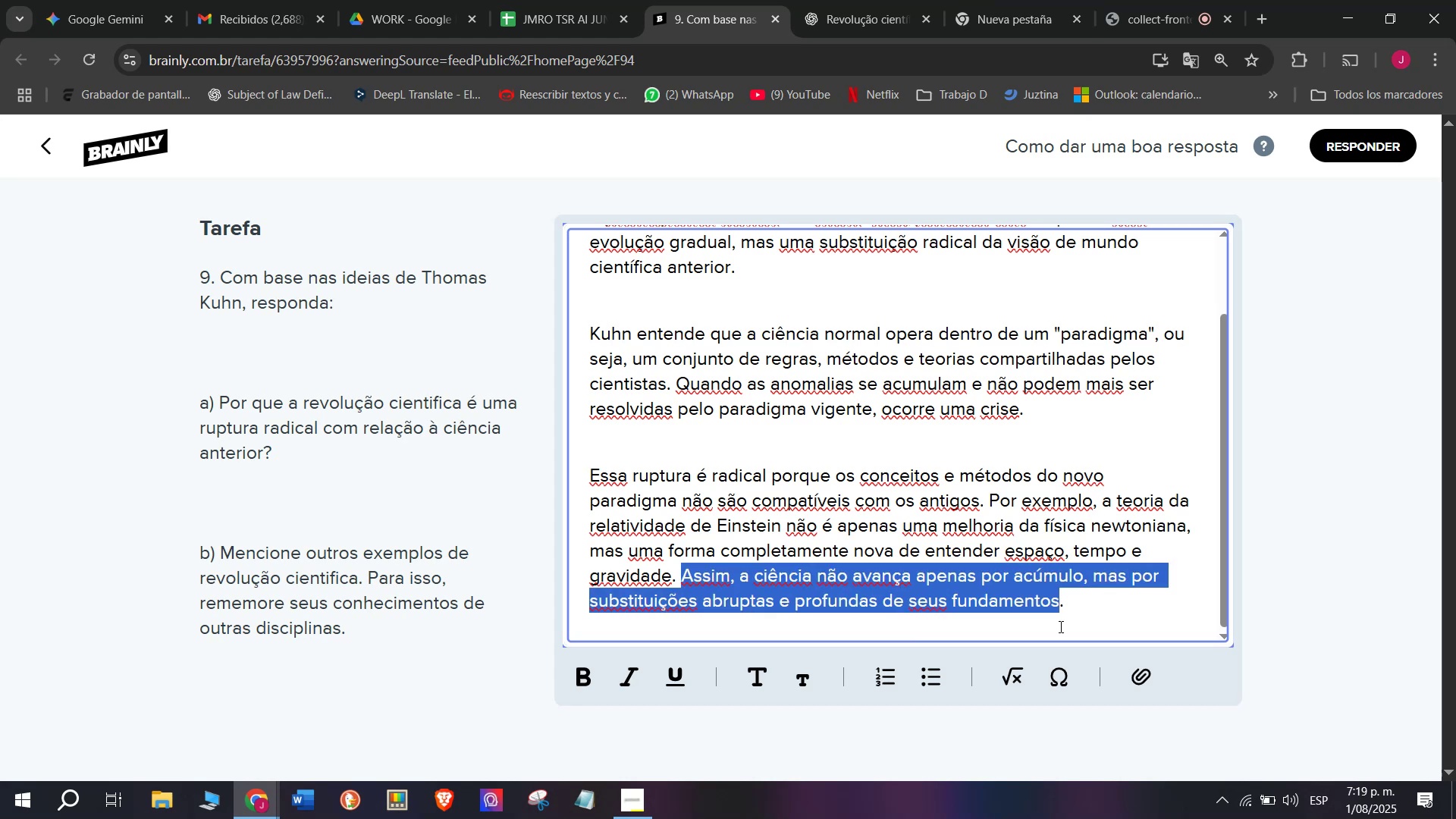 
key(Backspace)
 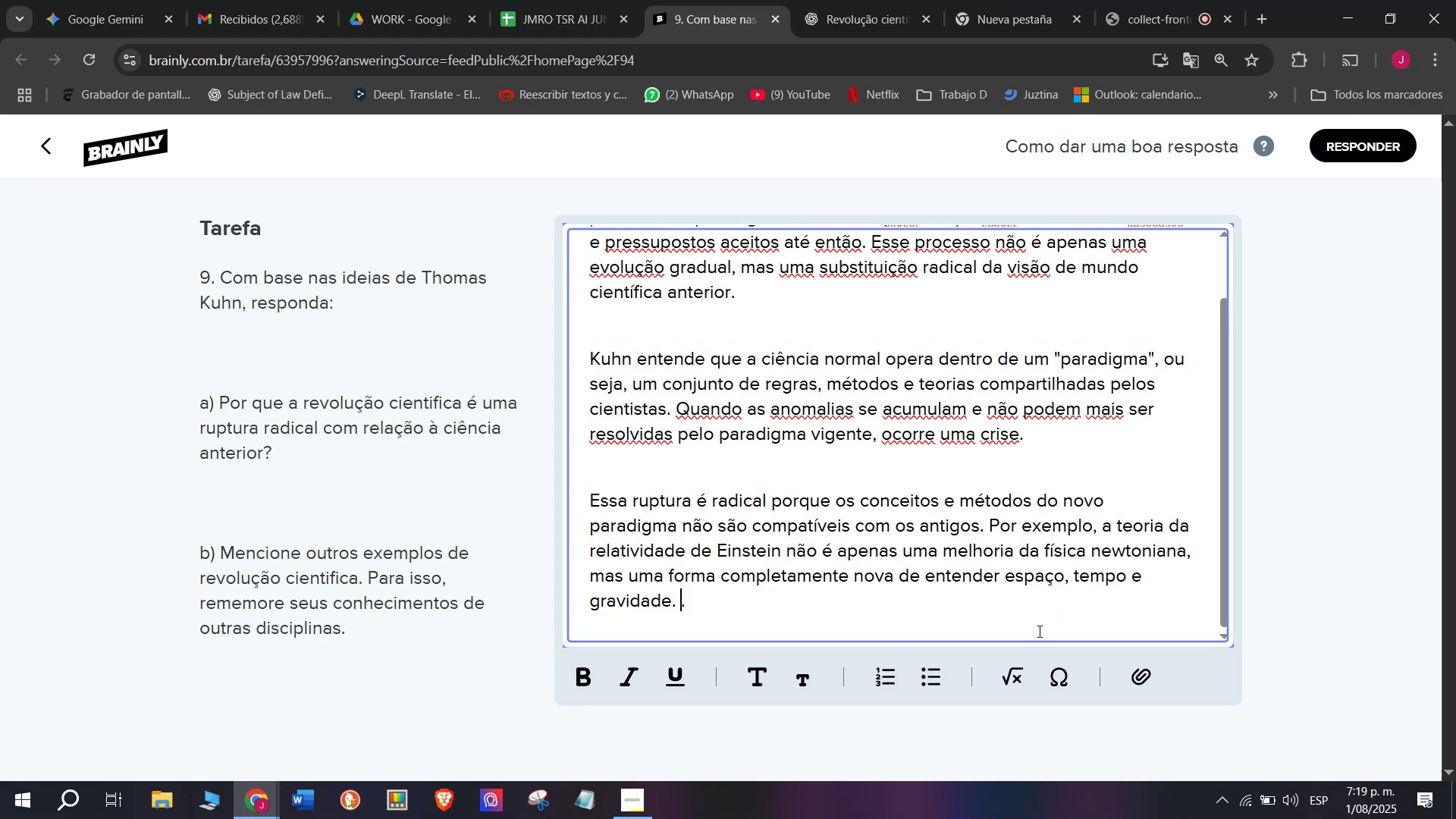 
key(Backspace)
 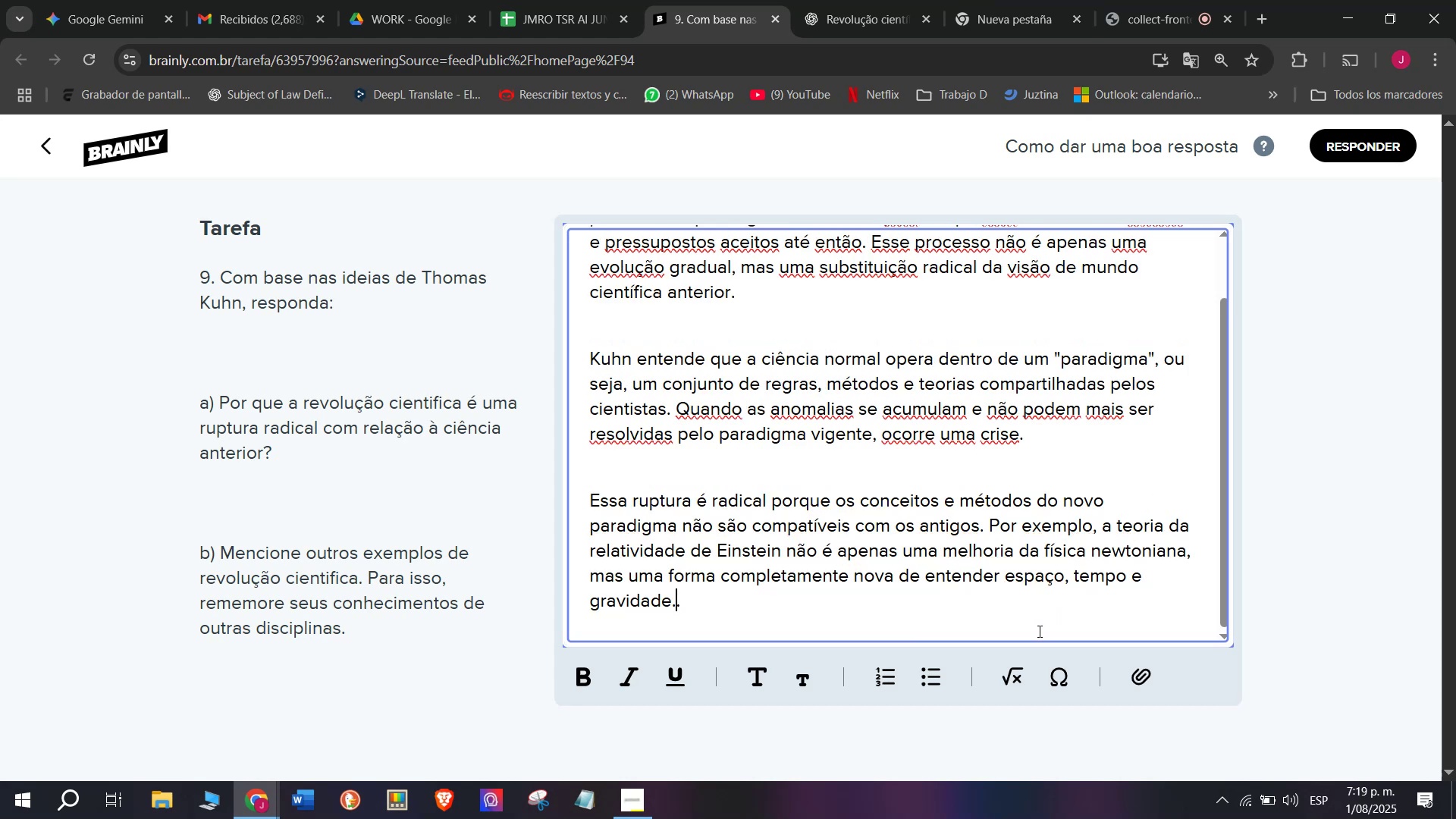 
key(Backspace)
 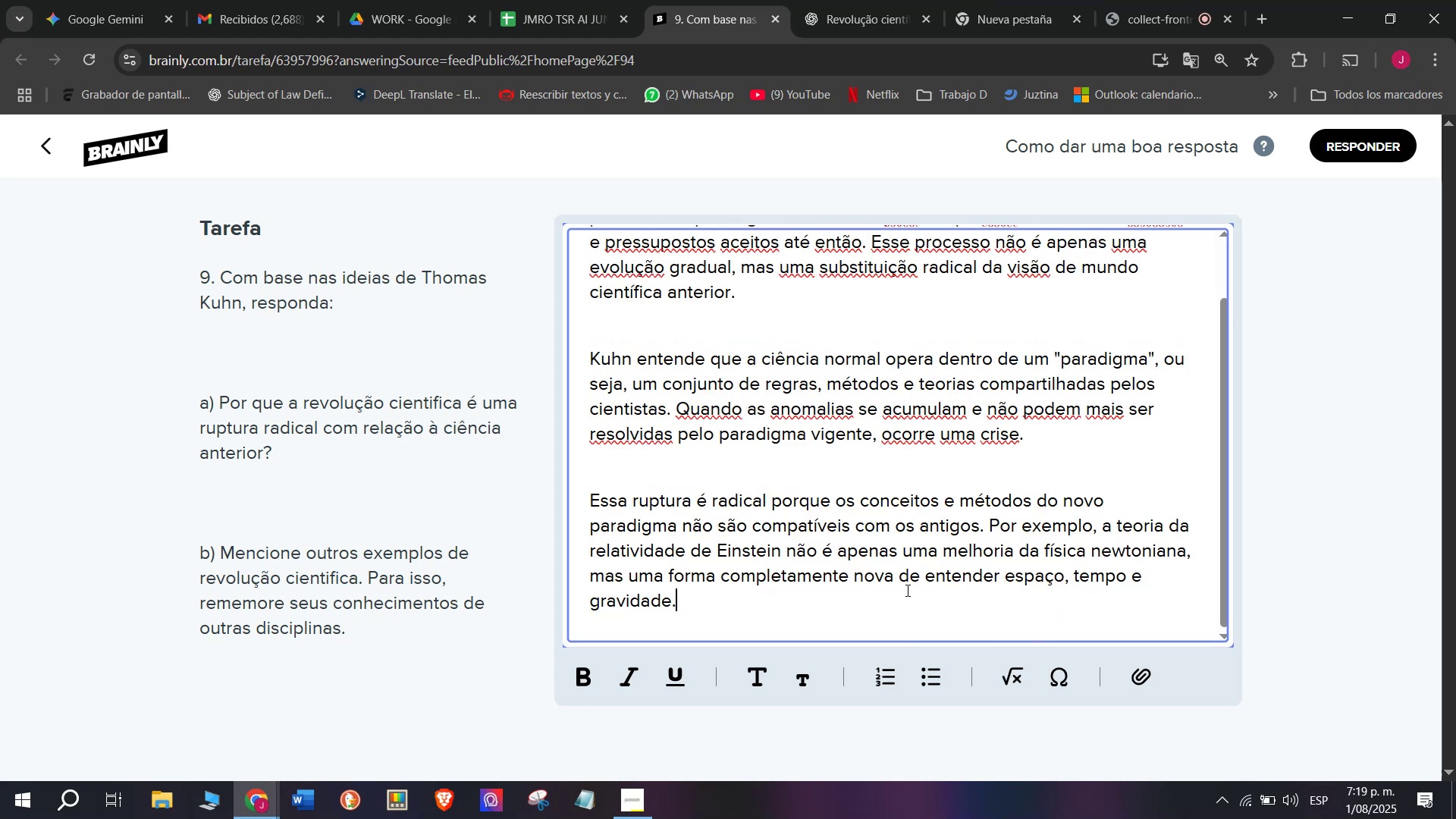 
key(Enter)
 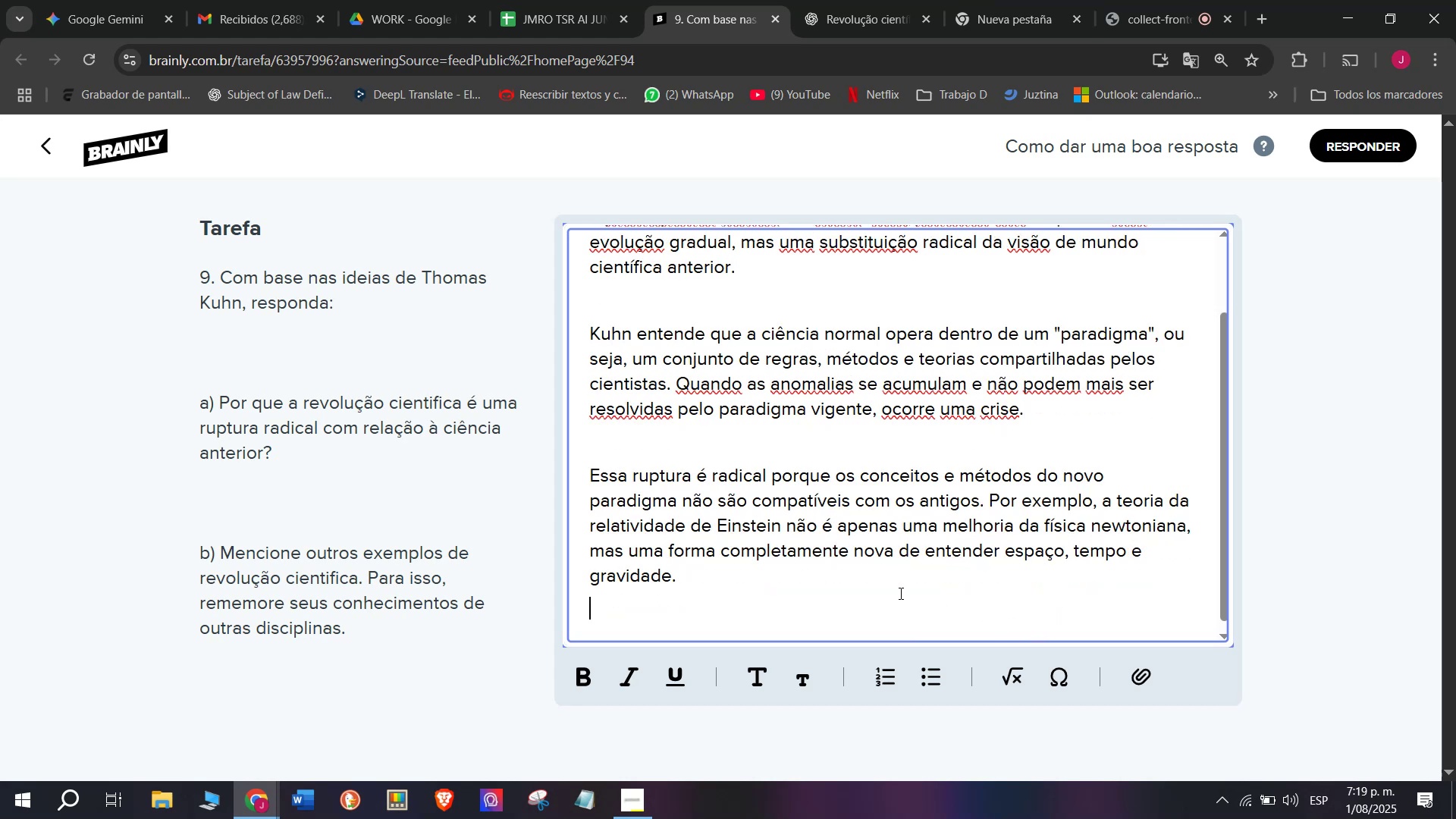 
key(Enter)
 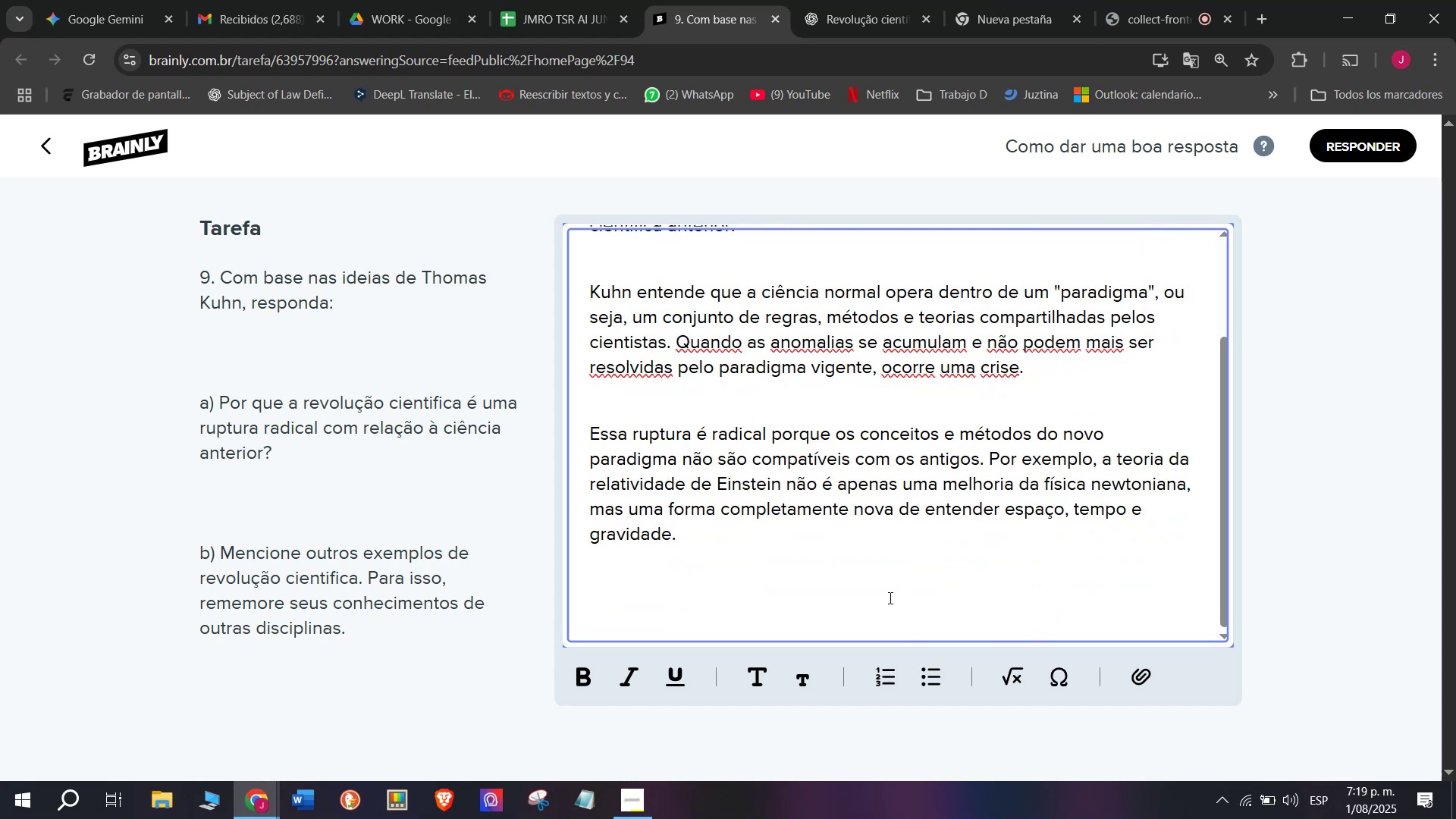 
key(Meta+V)
 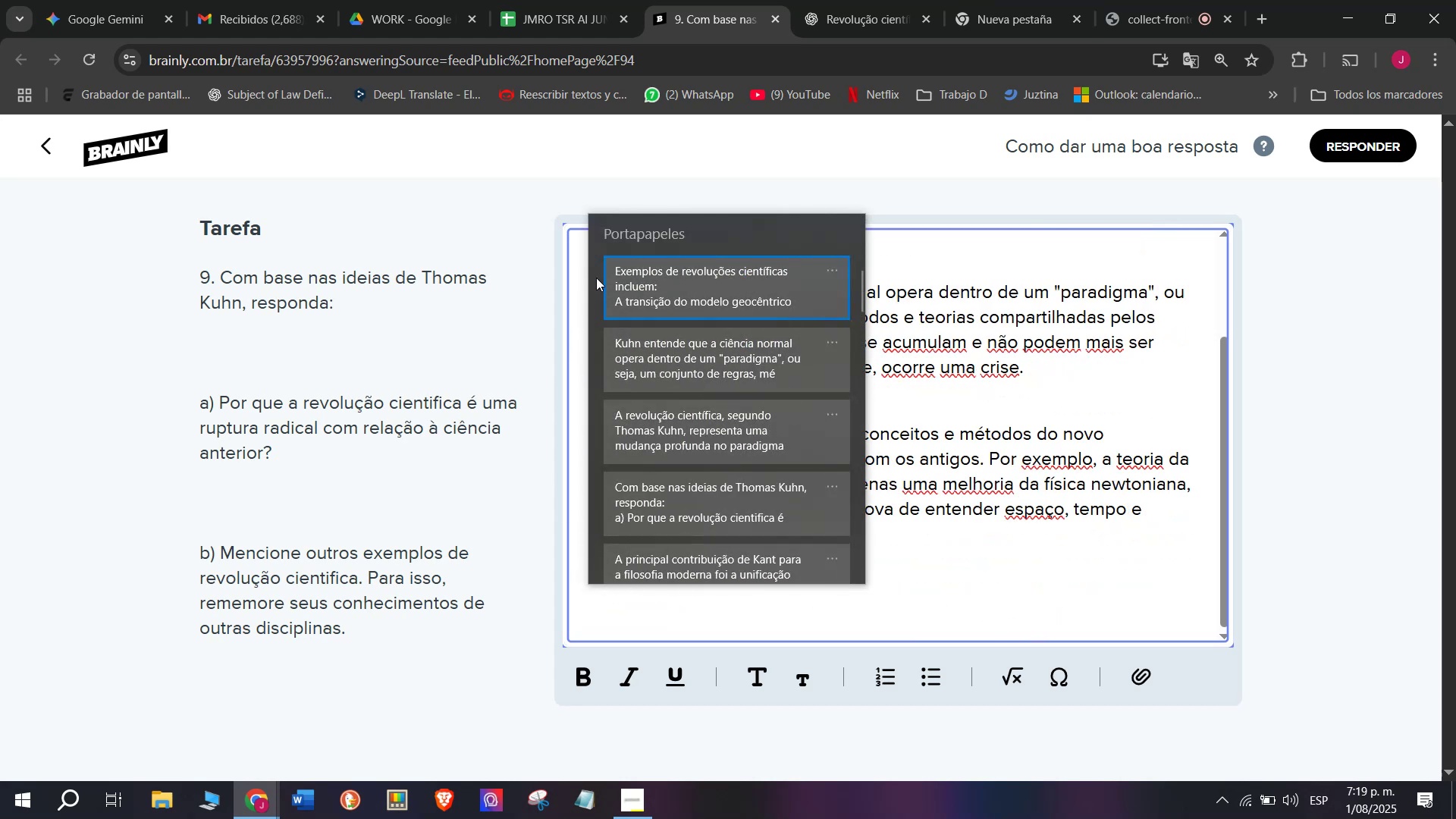 
left_click([599, 270])
 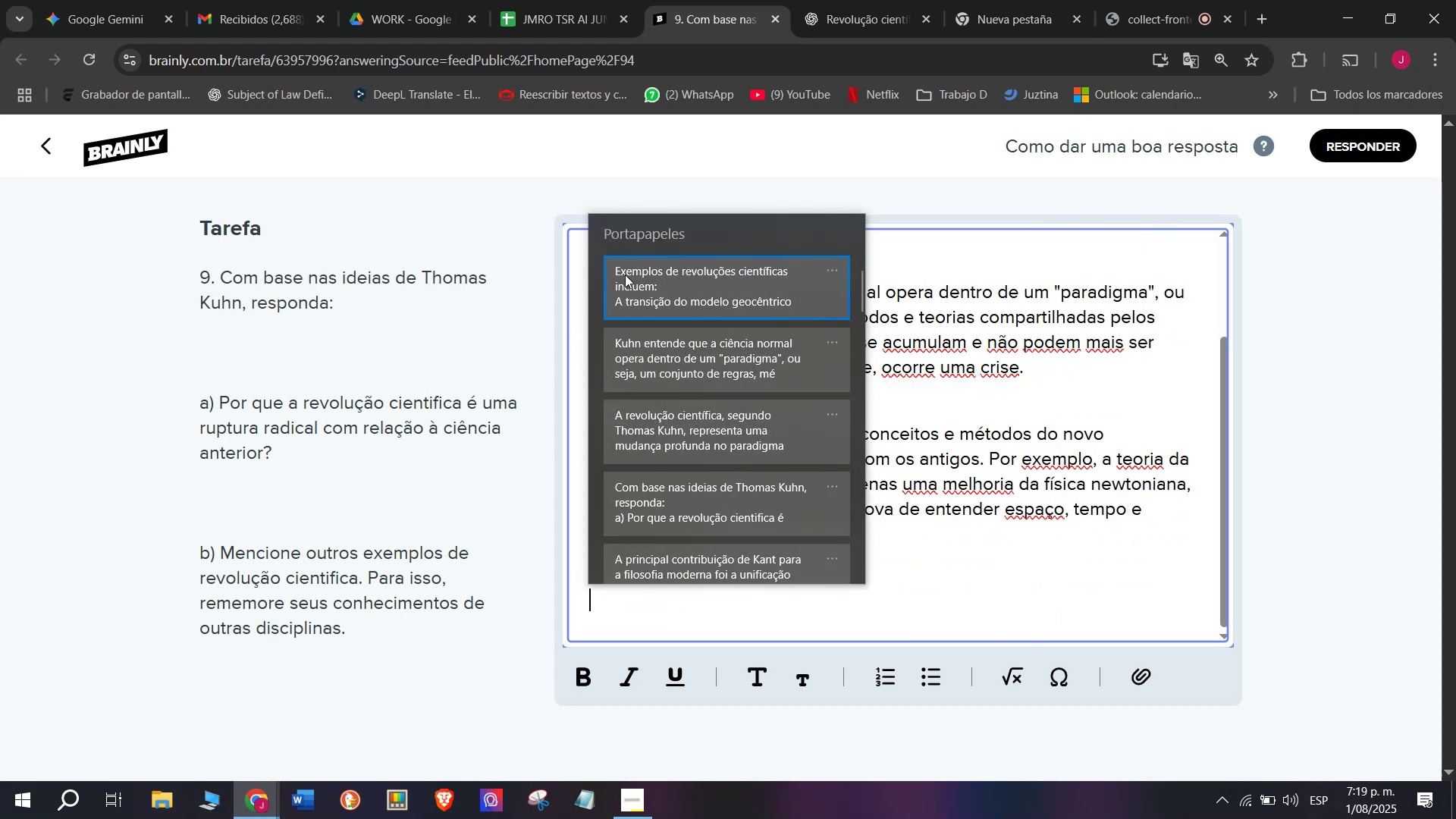 
key(Control+ControlLeft)
 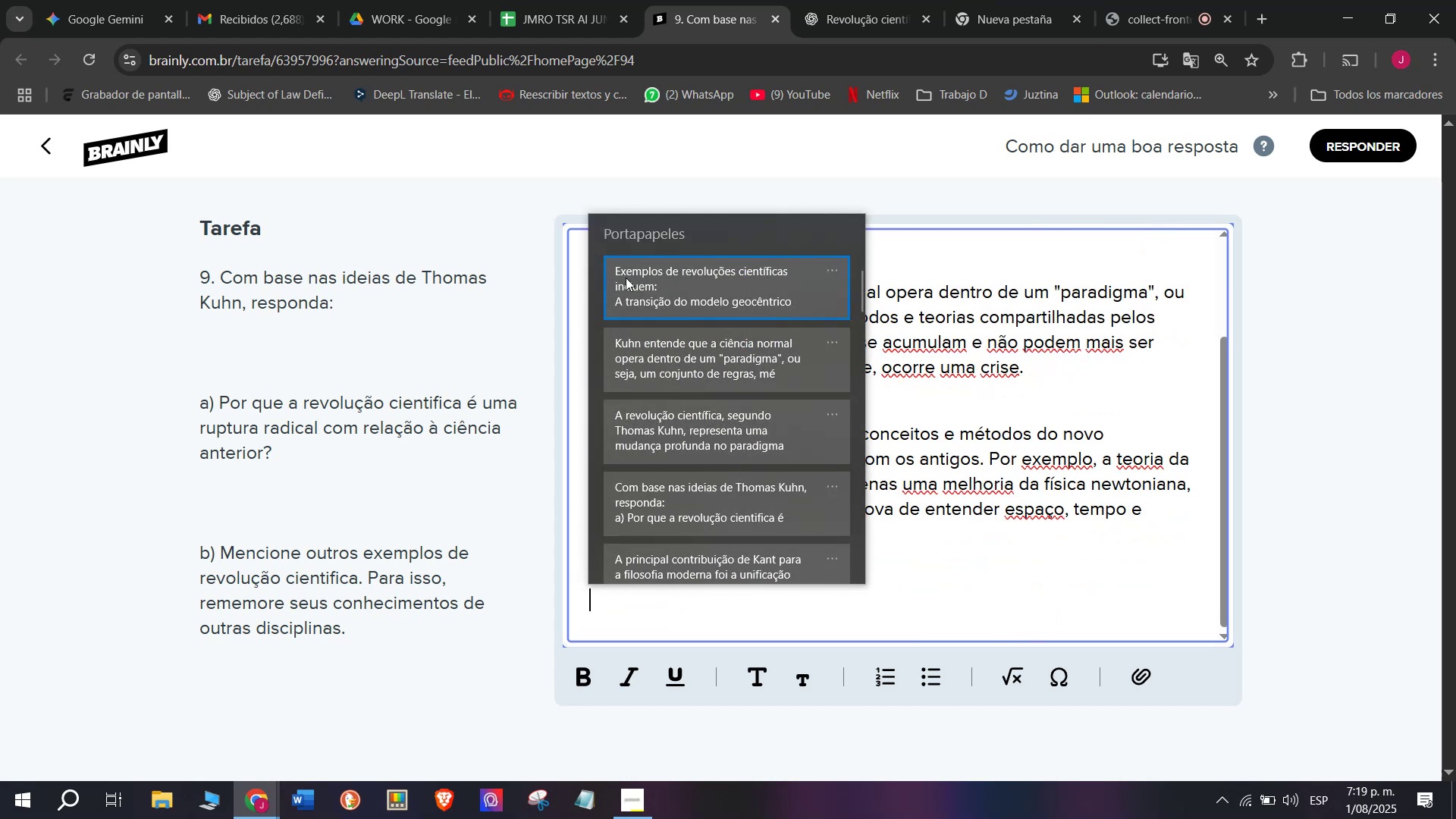 
key(Control+V)
 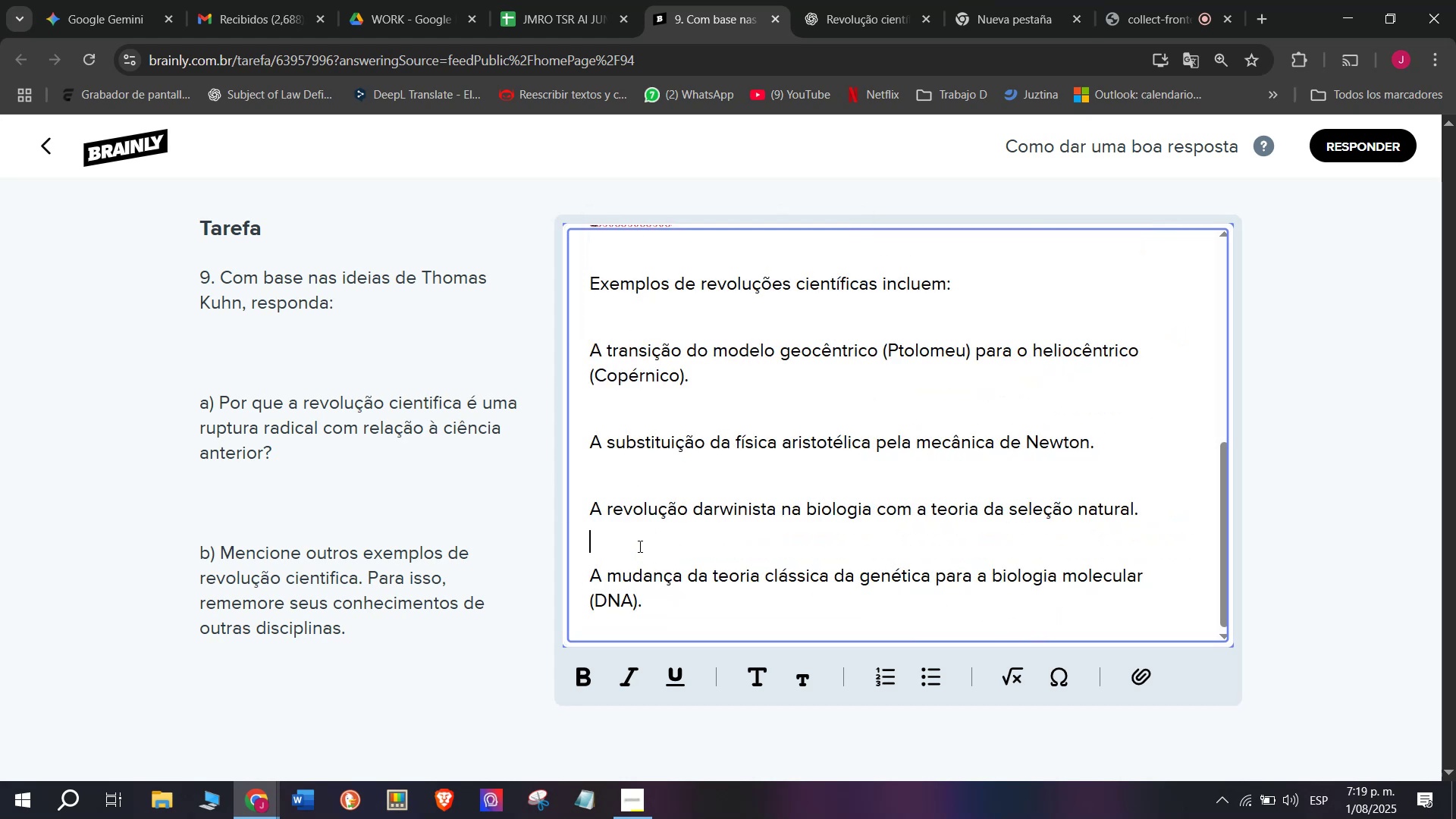 
key(Backspace)
 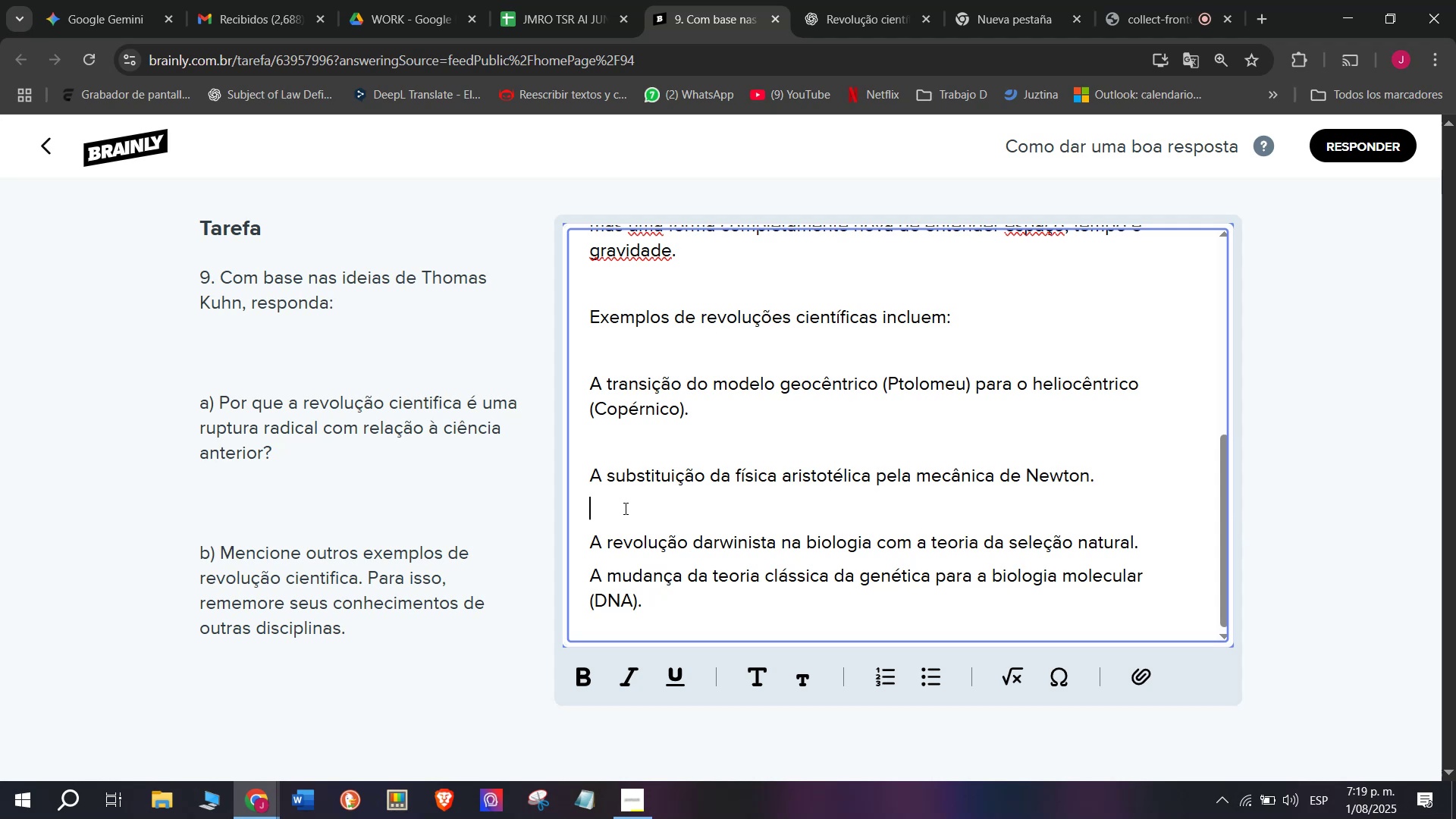 
key(Backspace)
 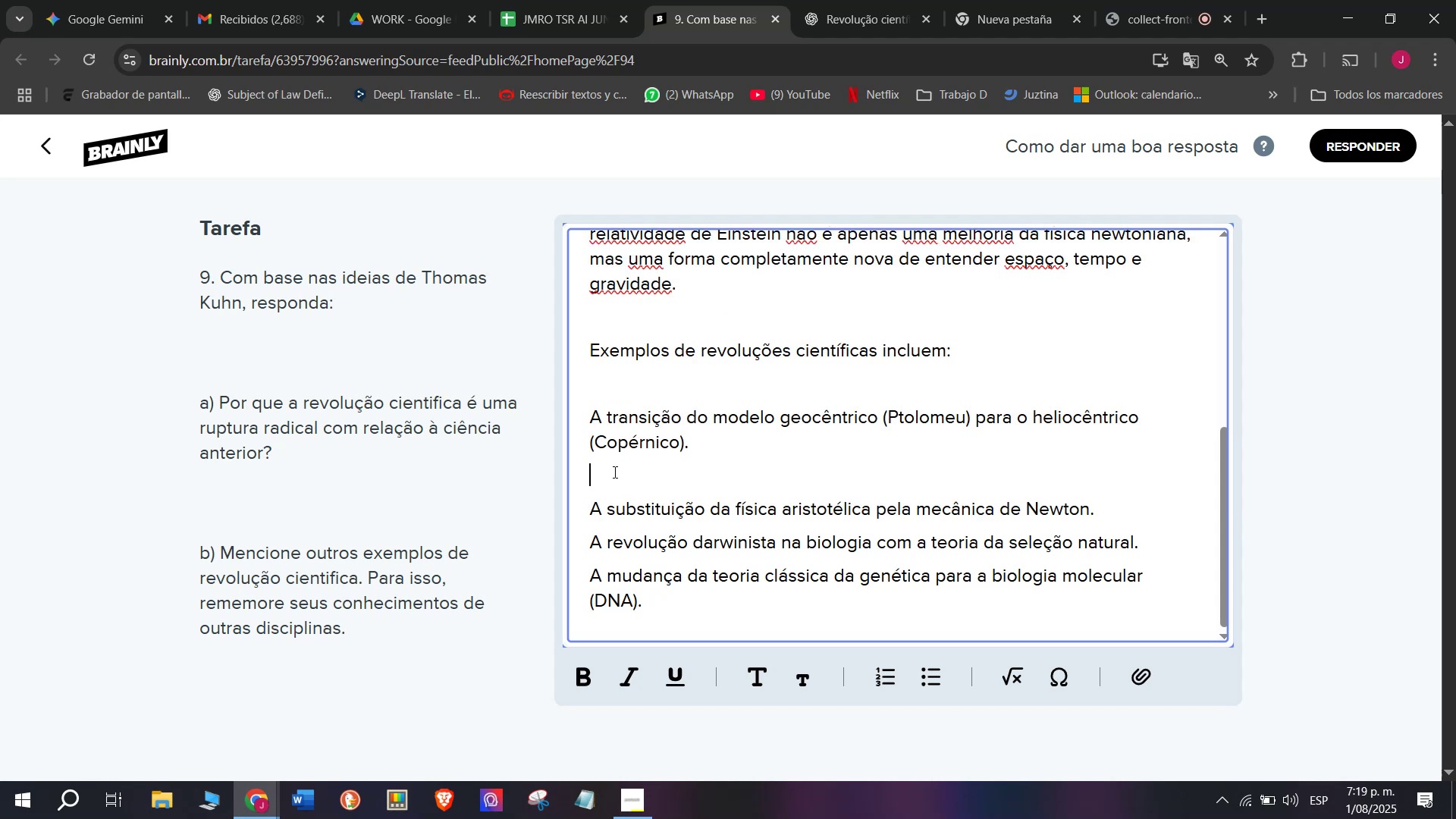 
key(Backspace)
 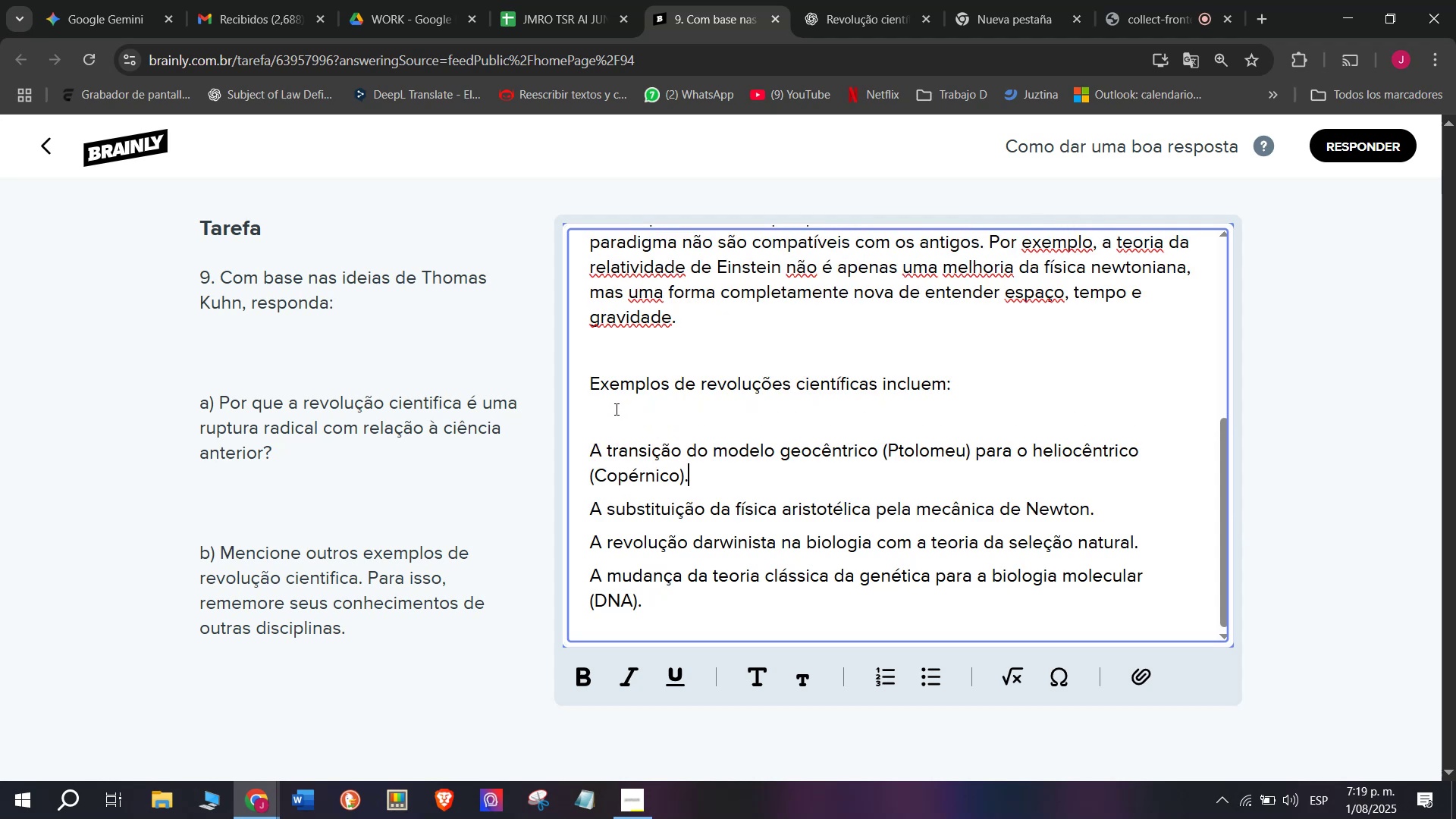 
key(Backspace)
 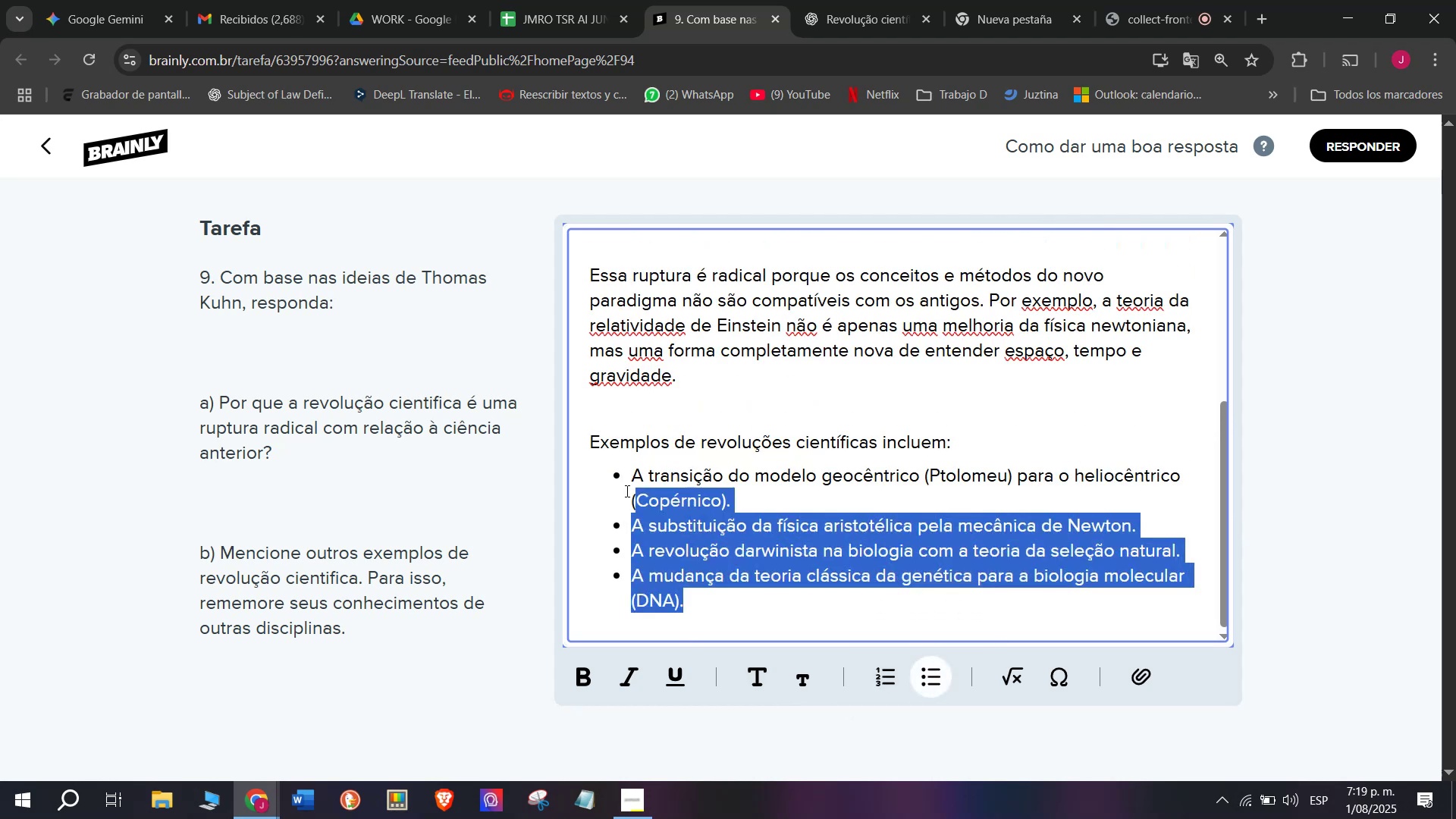 
key(Control+C)
 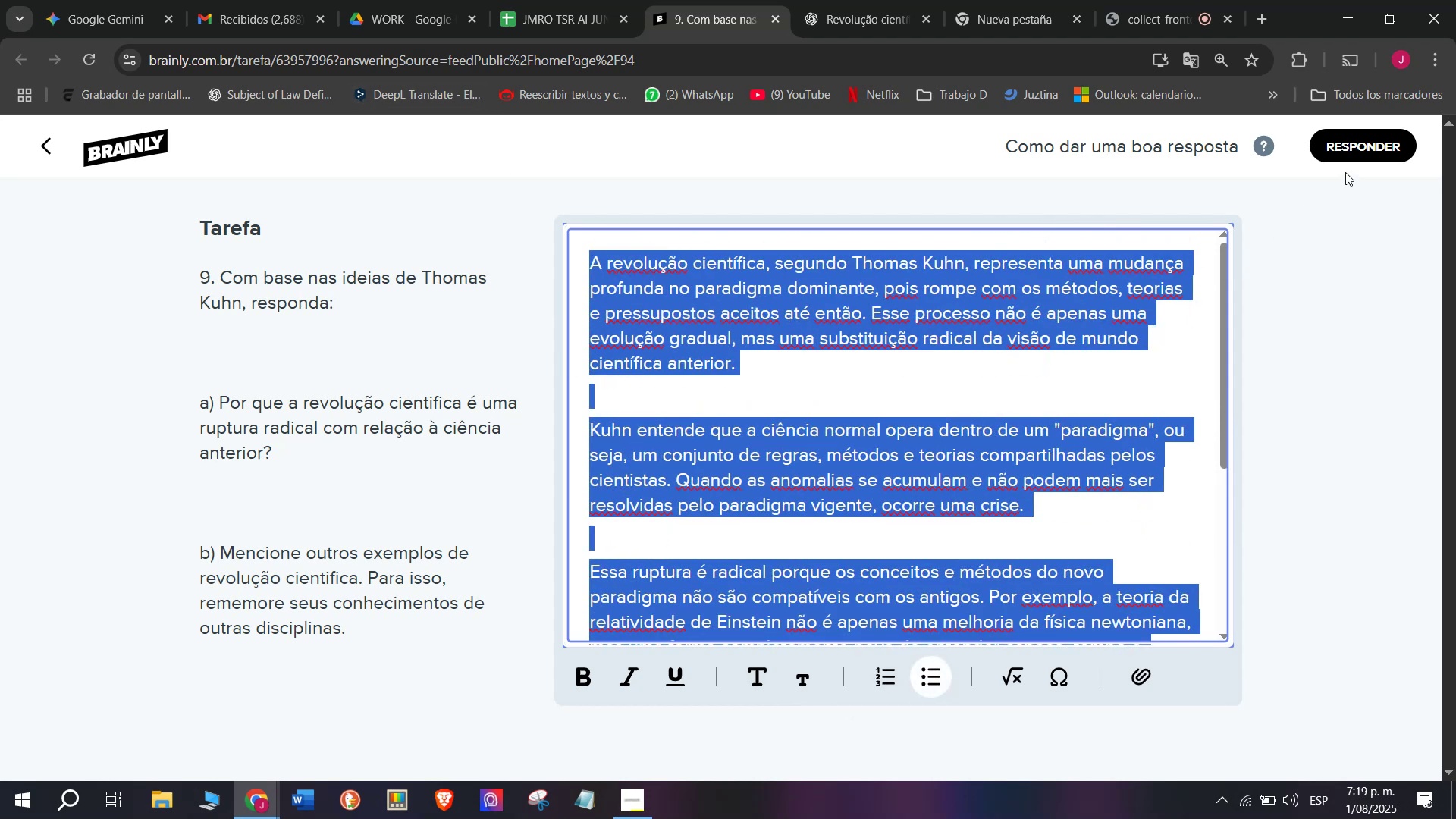 
left_click([1345, 141])
 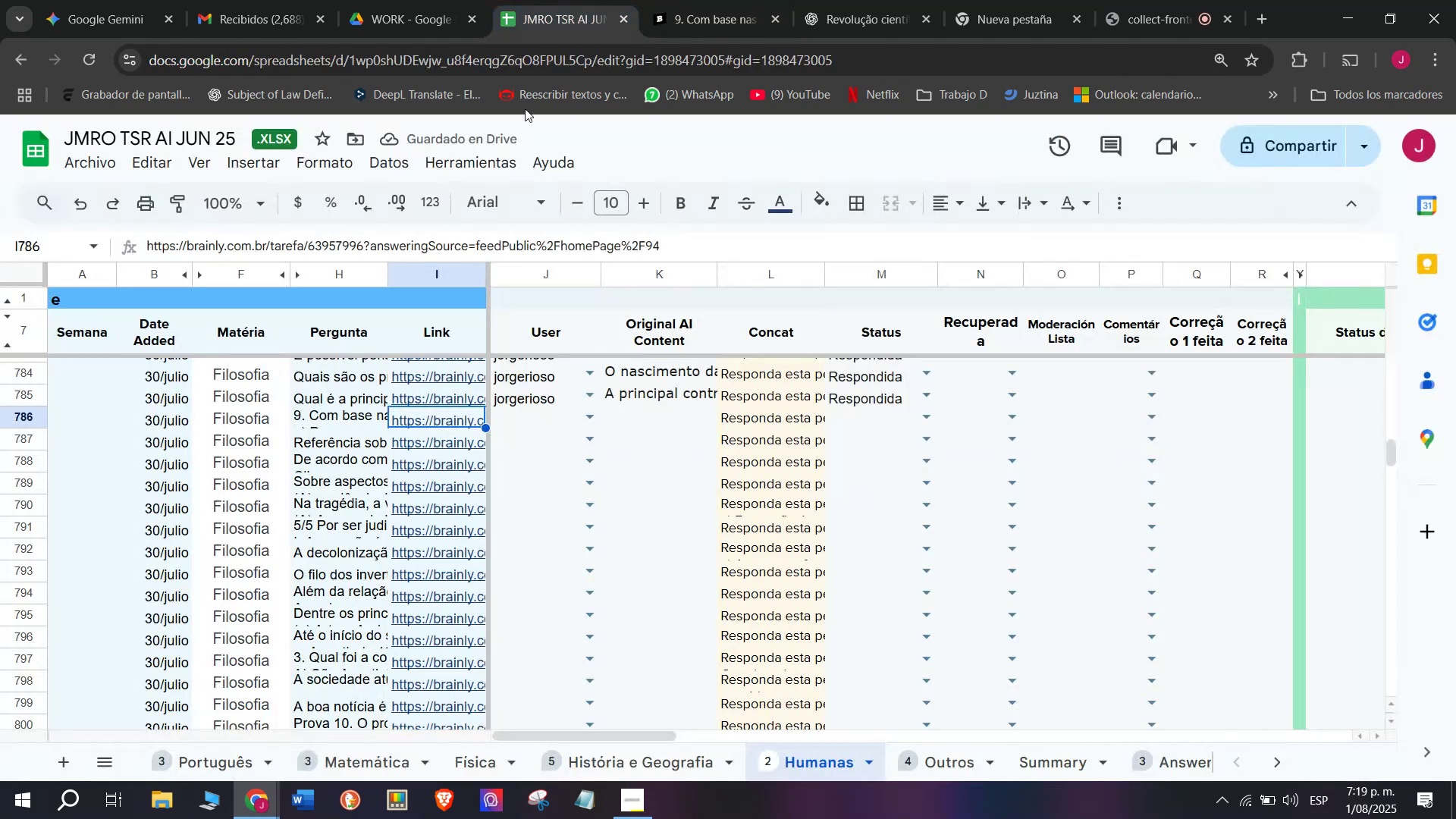 
left_click([513, 416])
 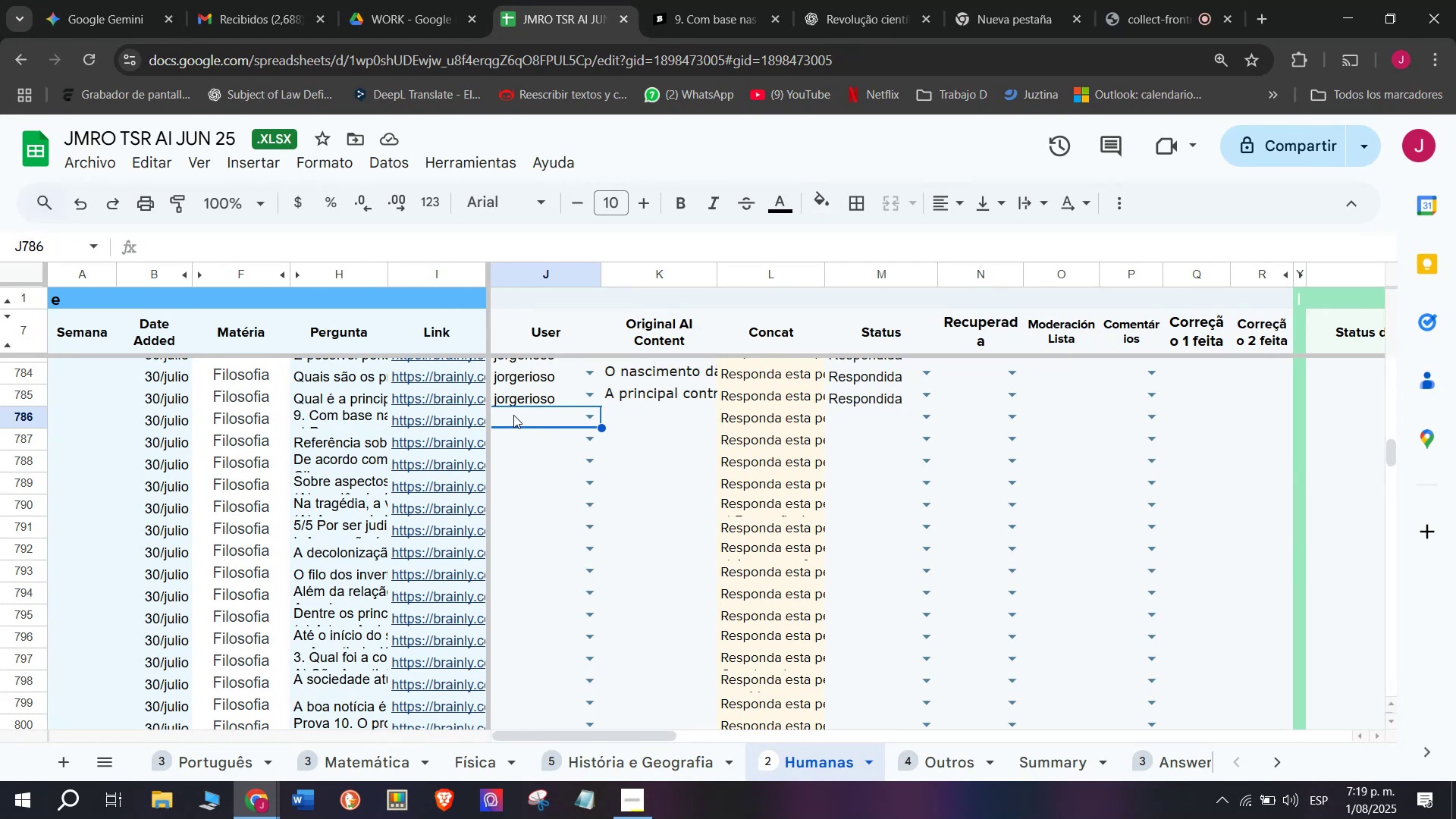 
key(J)
 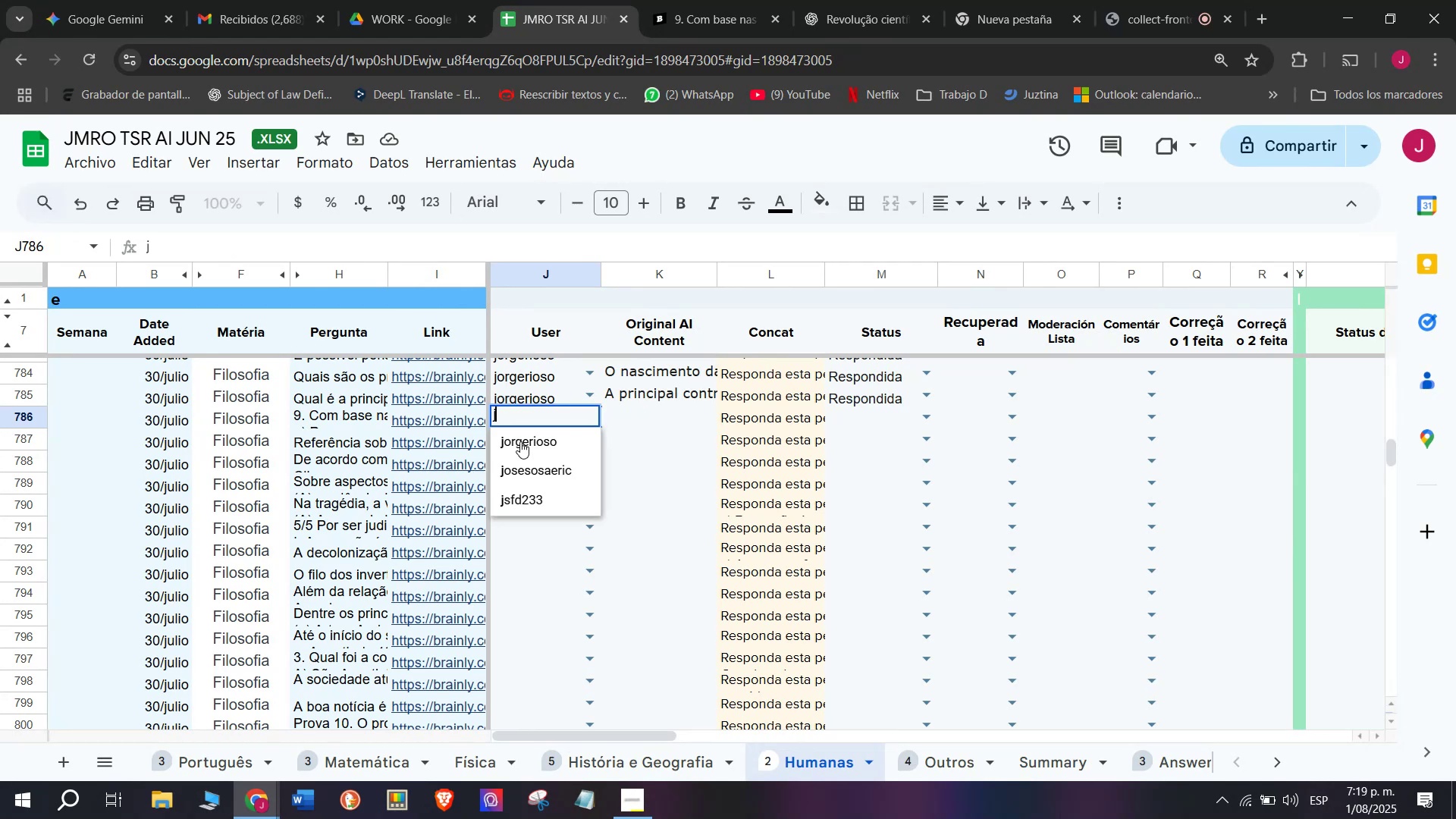 
left_click([520, 441])
 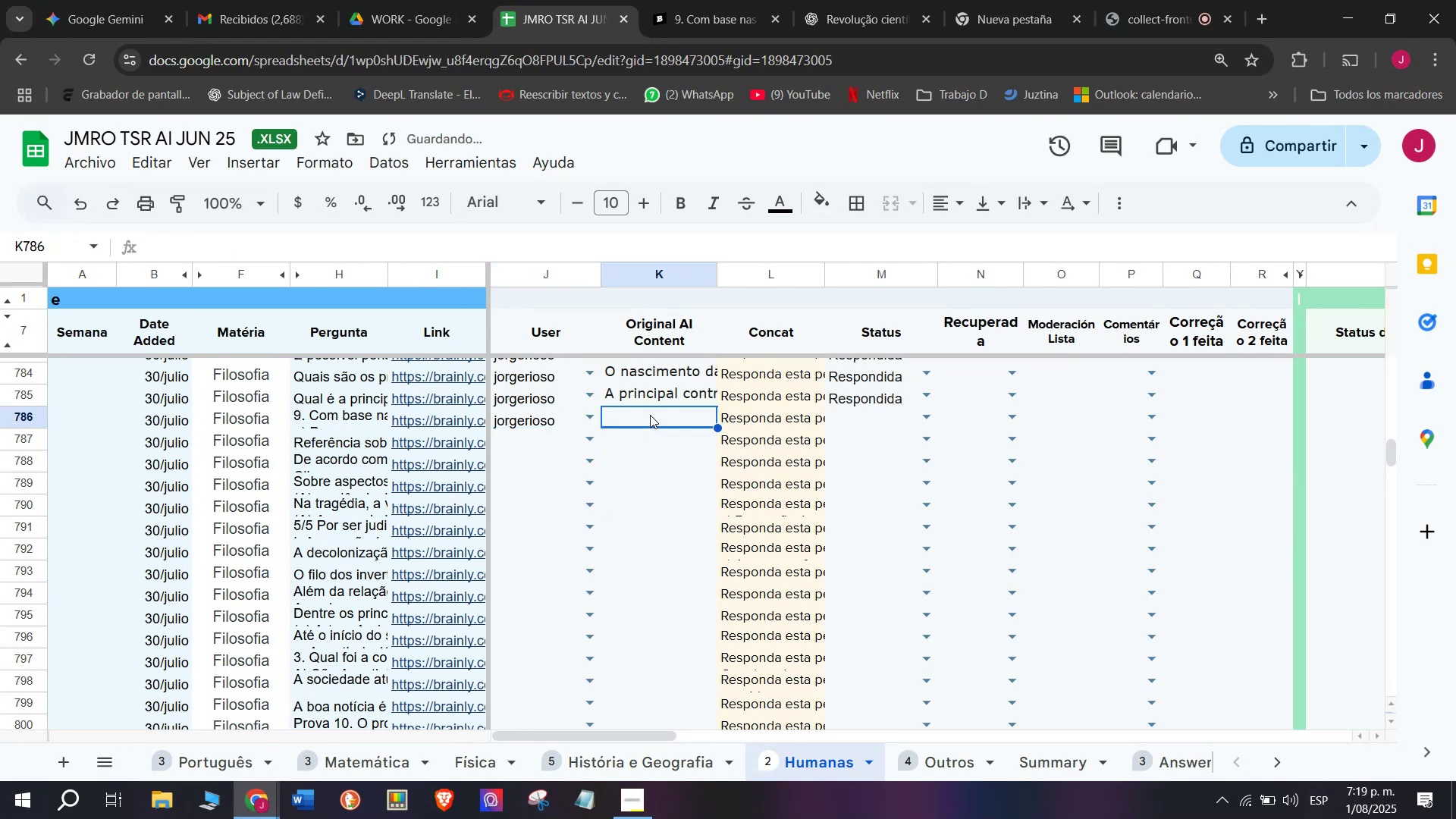 
double_click([650, 415])
 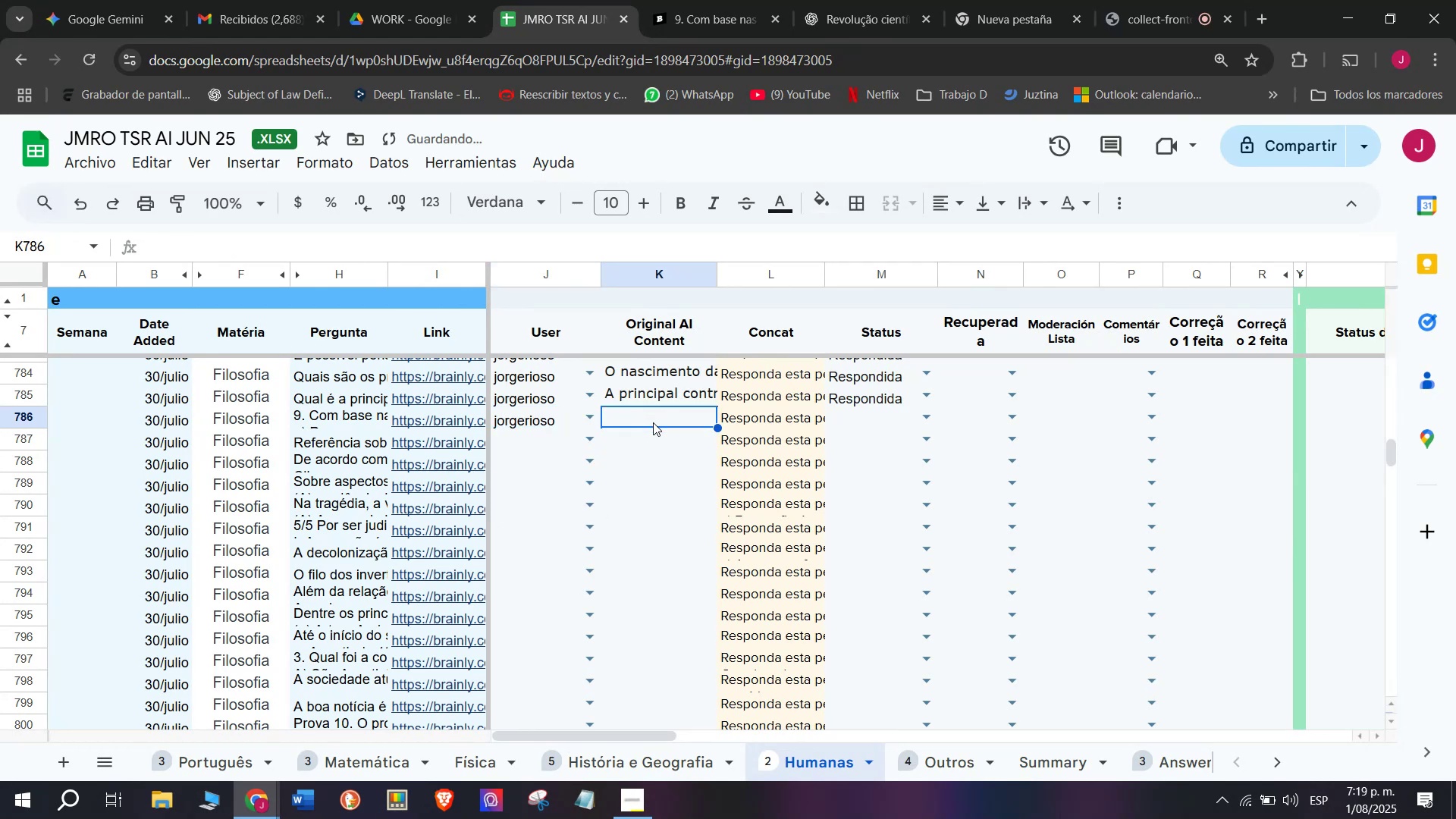 
double_click([653, 422])
 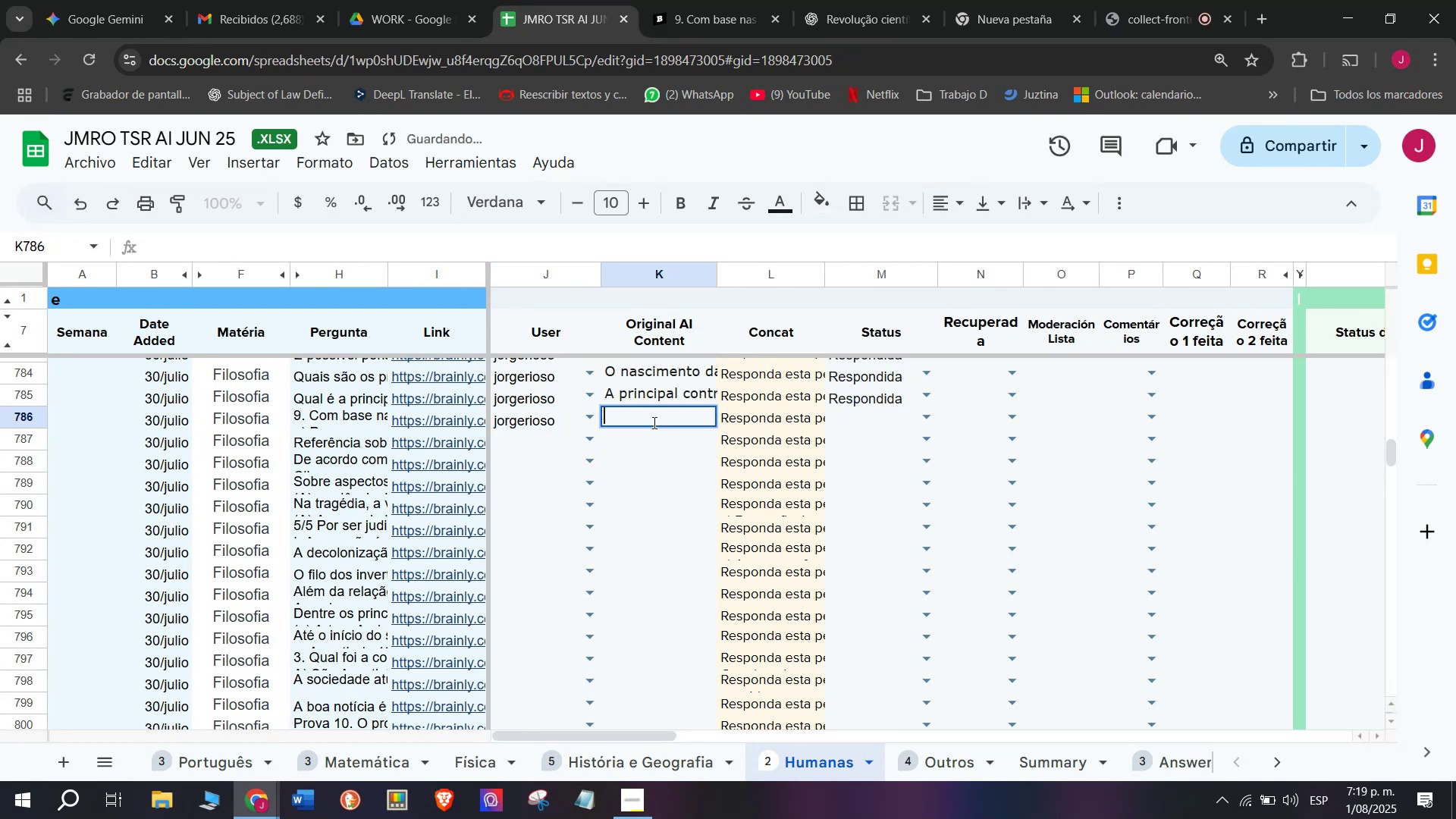 
key(Control+V)
 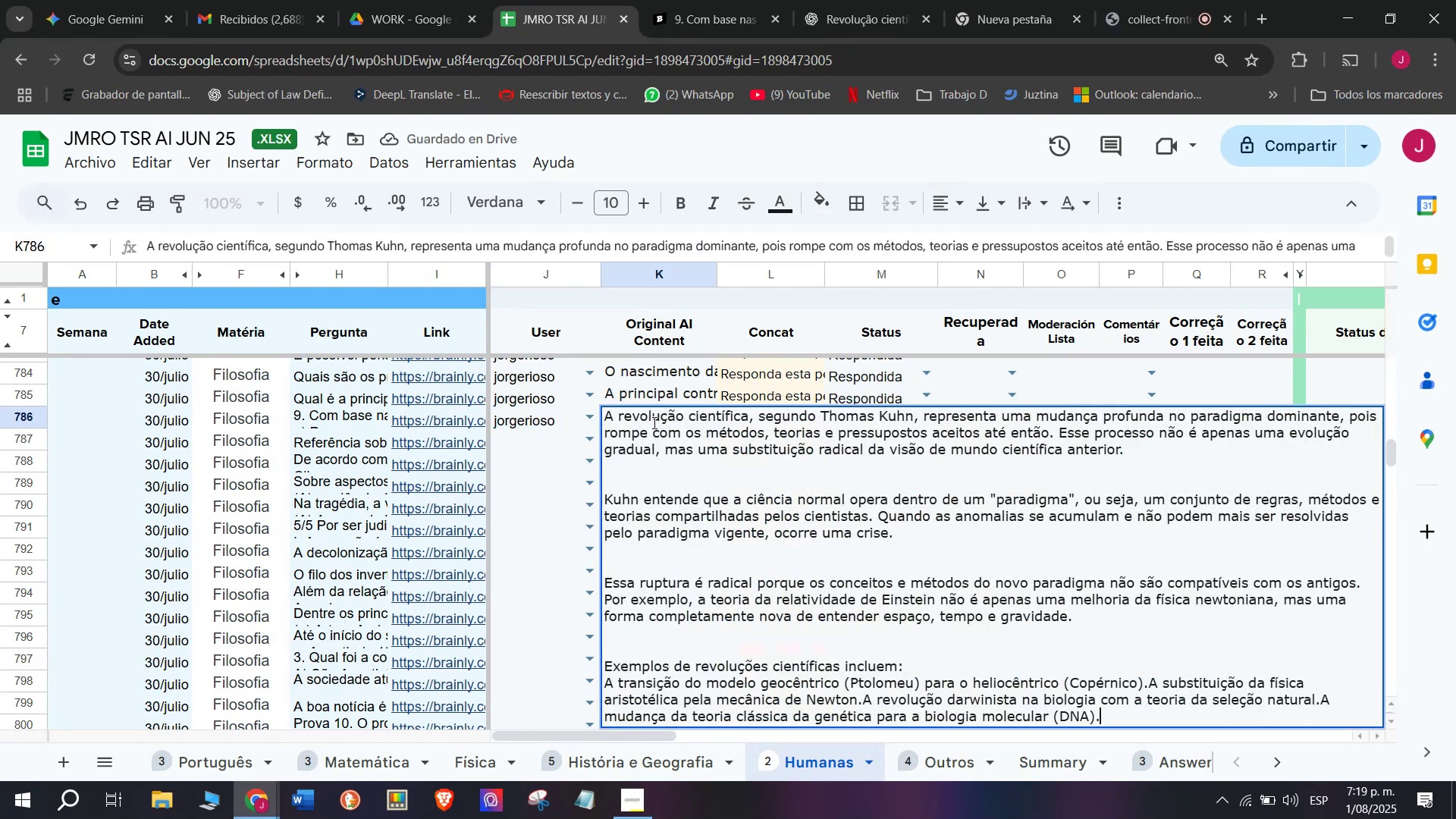 
key(Enter)
 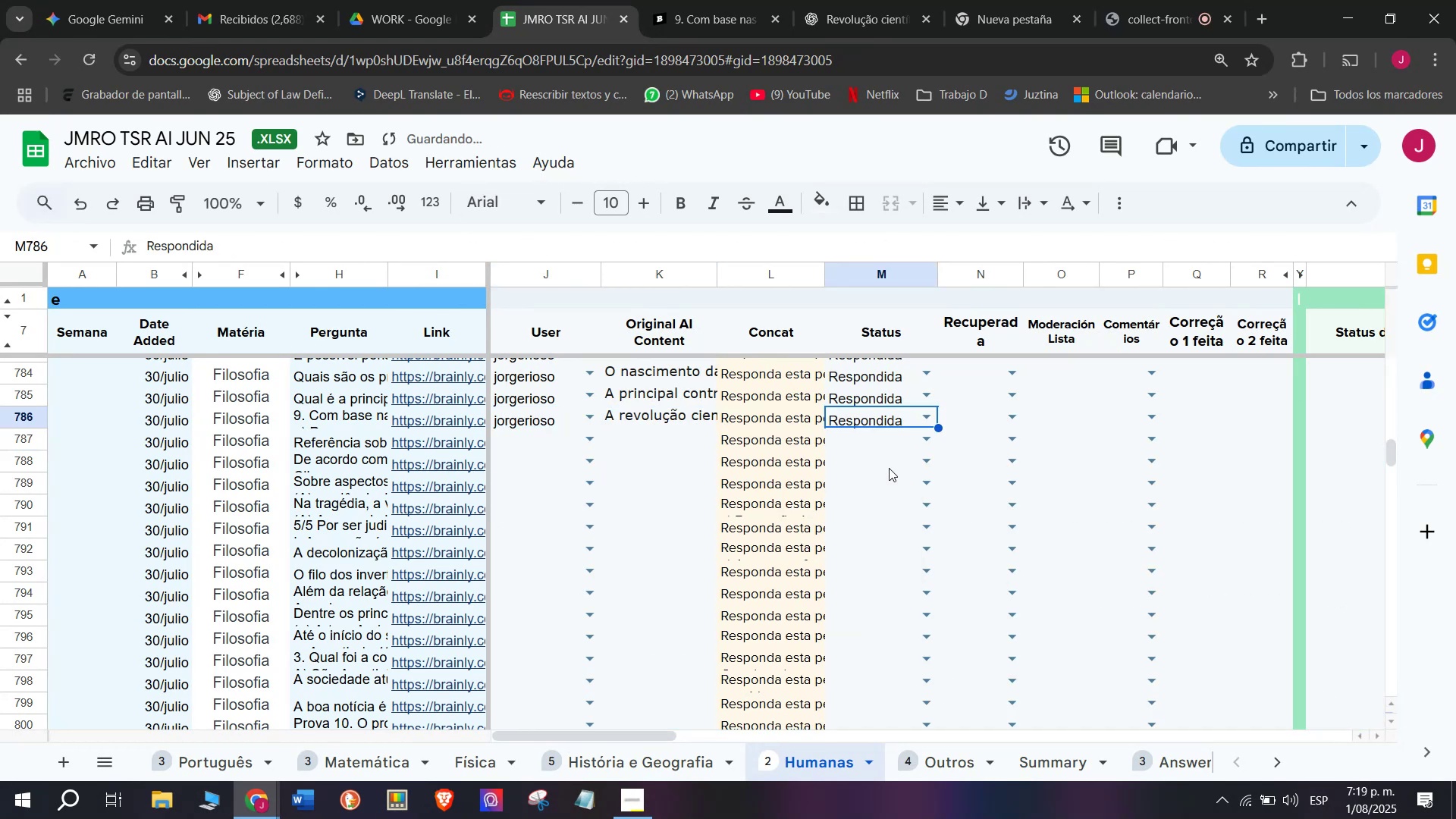 
left_click([852, 0])
 